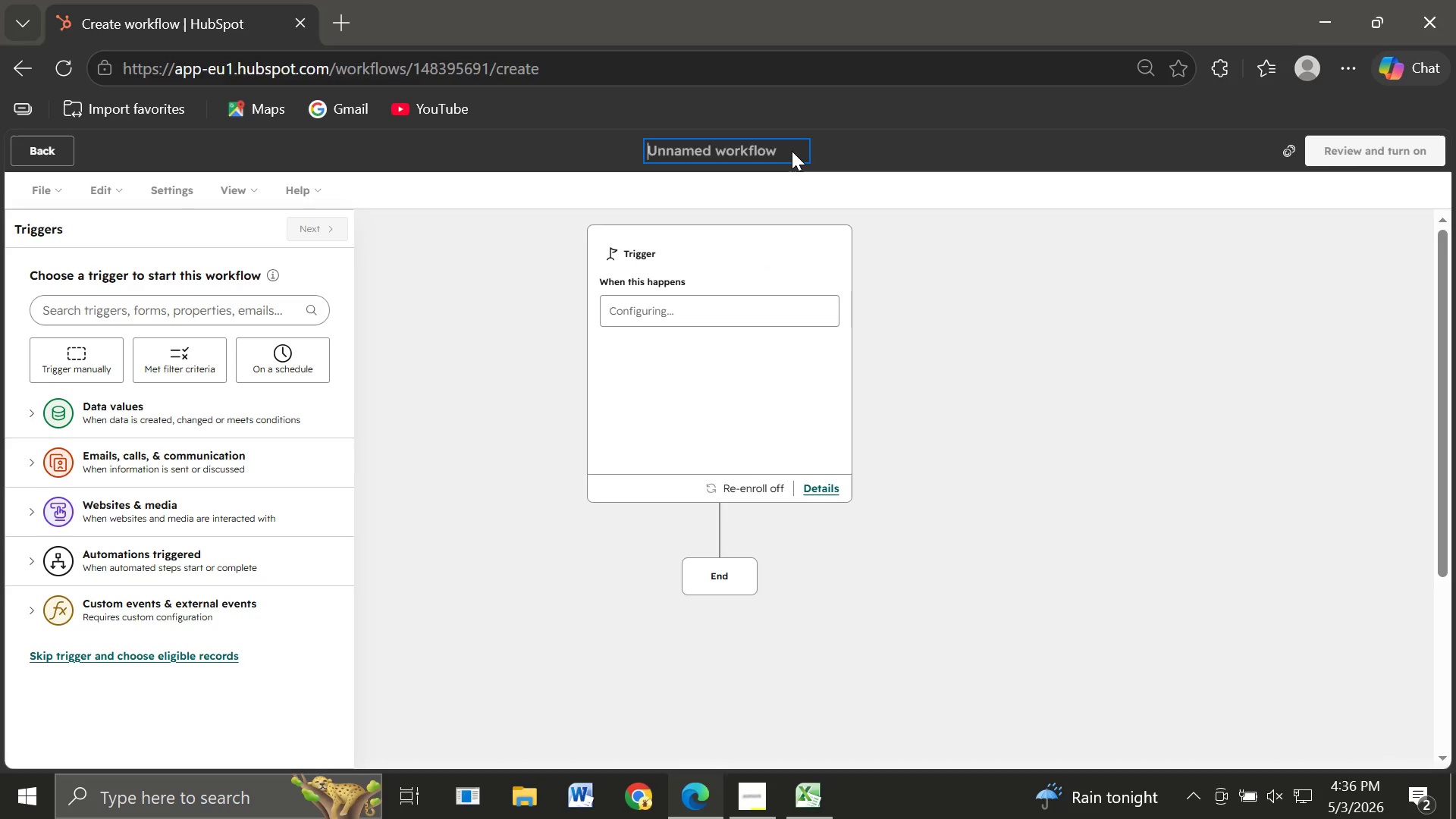 
type(Urgent Referral Workflow)
 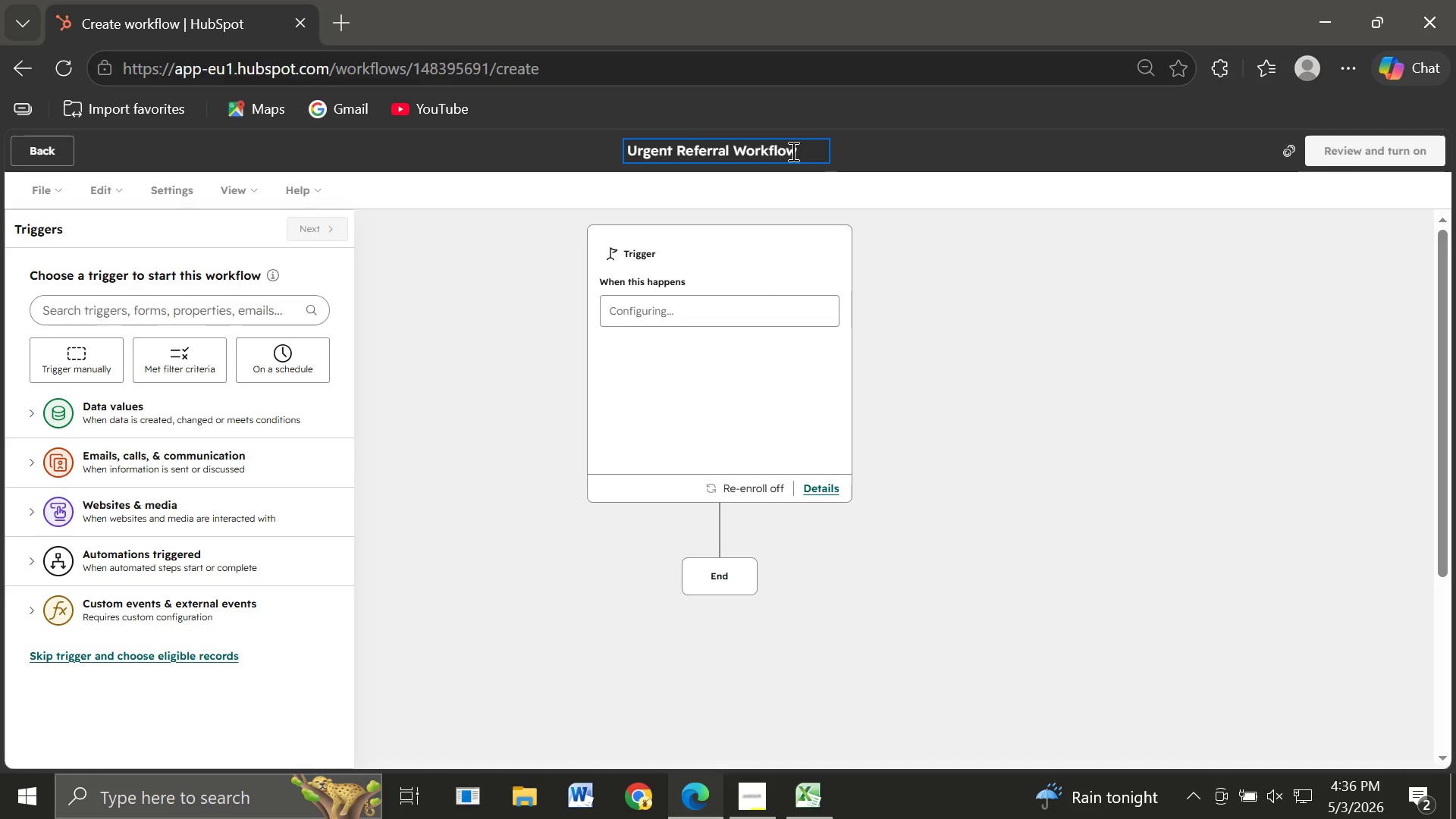 
wait(12.16)
 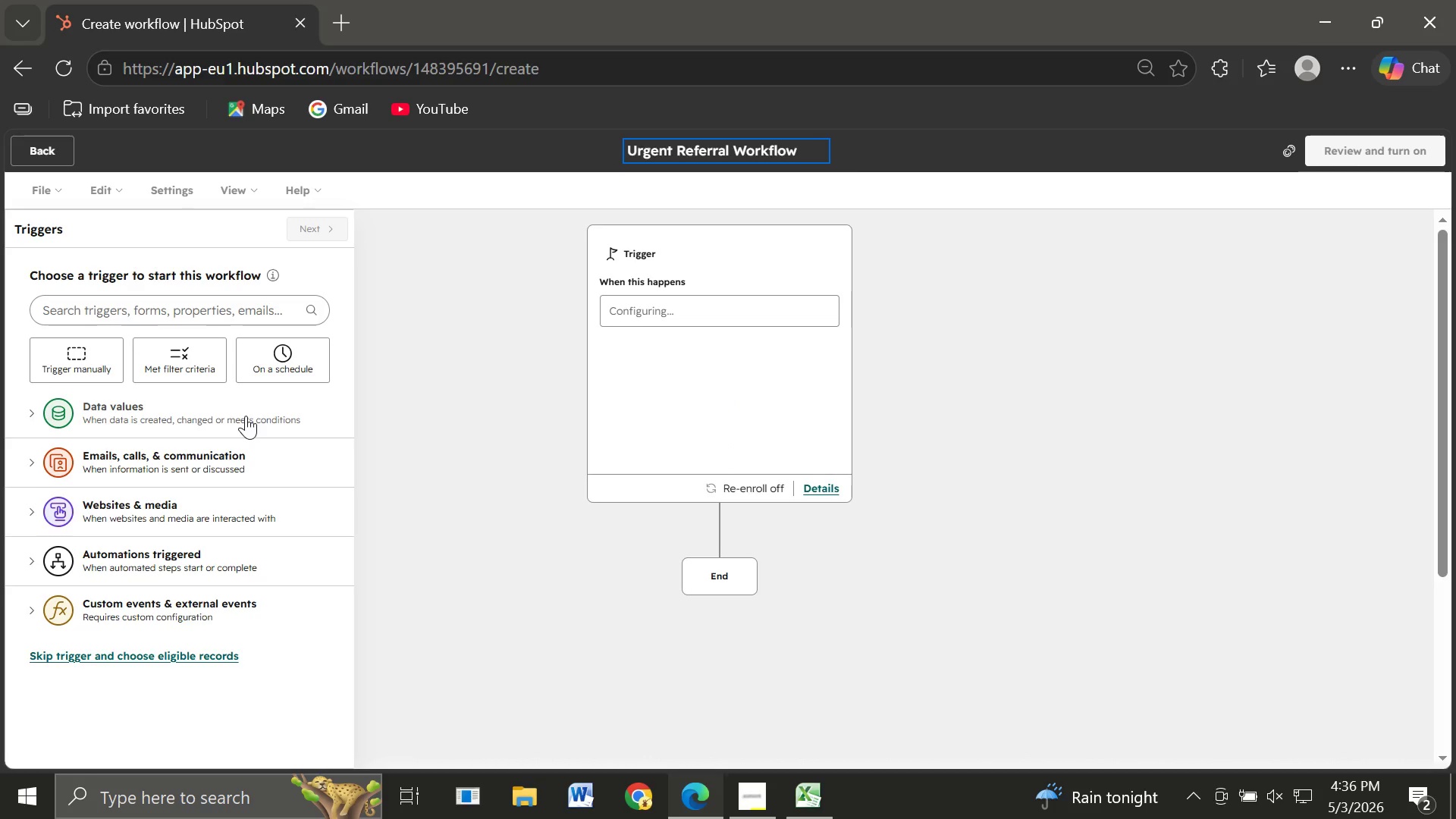 
left_click([171, 366])
 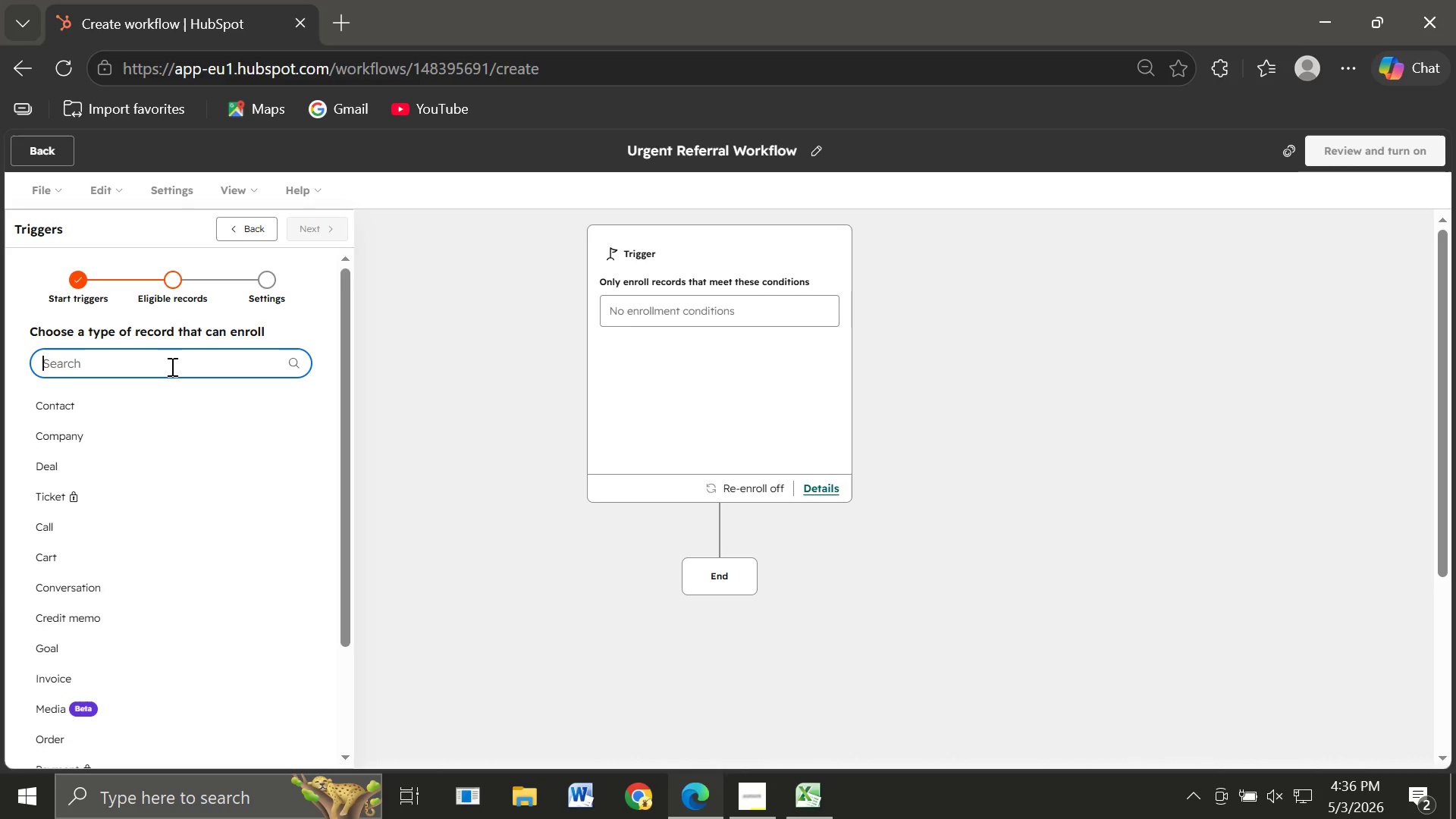 
wait(19.12)
 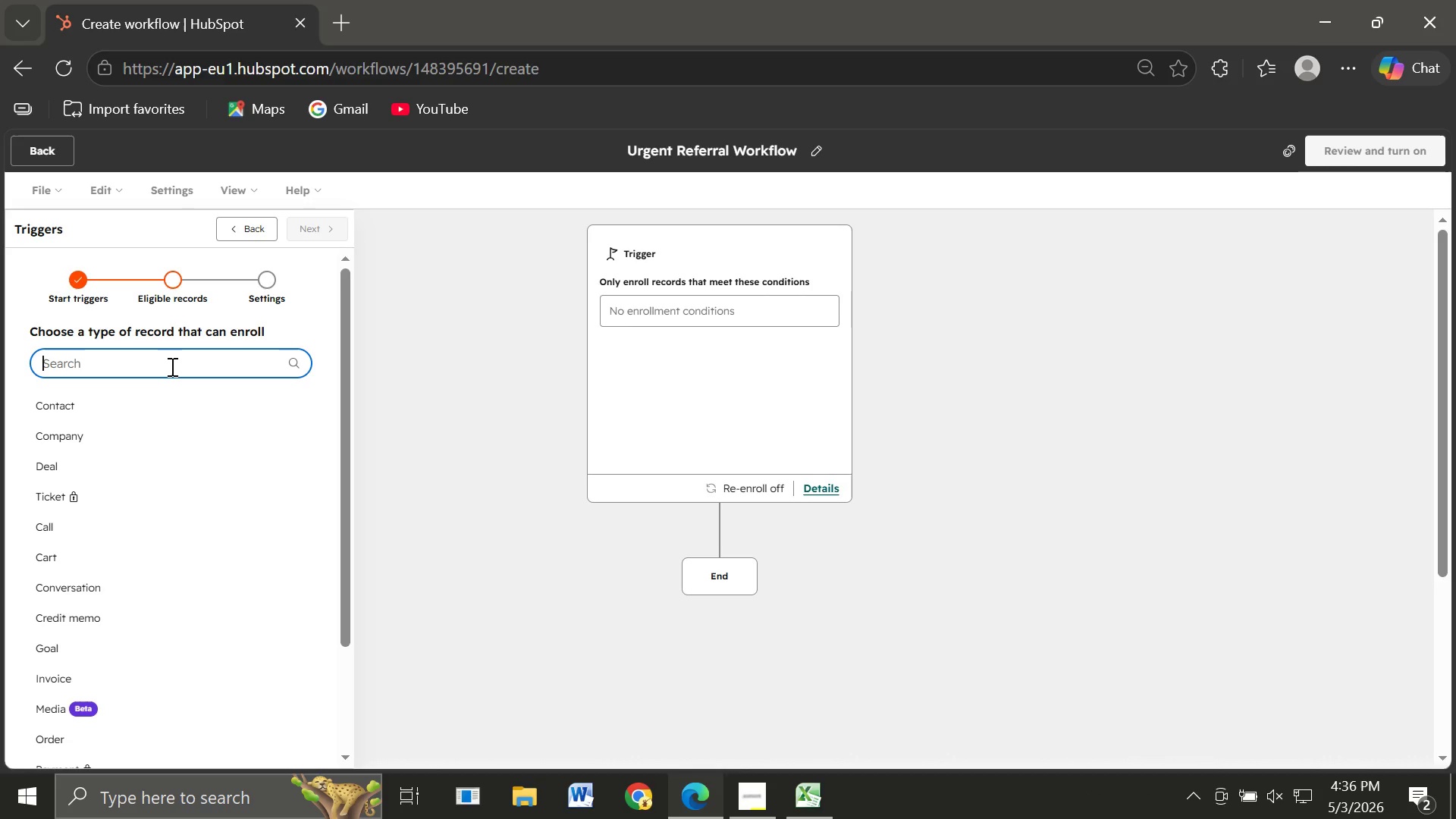 
type(de)
 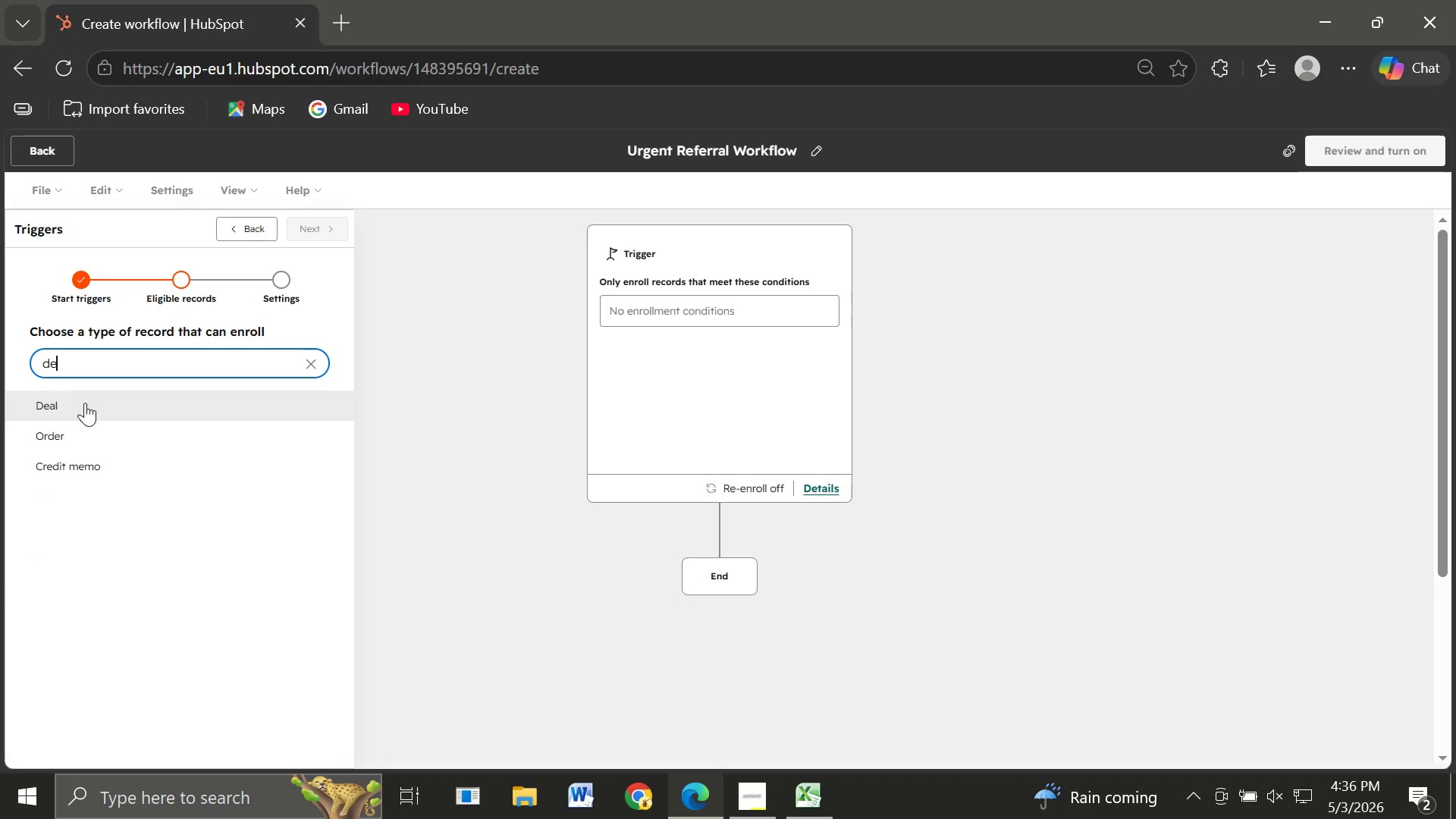 
left_click([79, 403])
 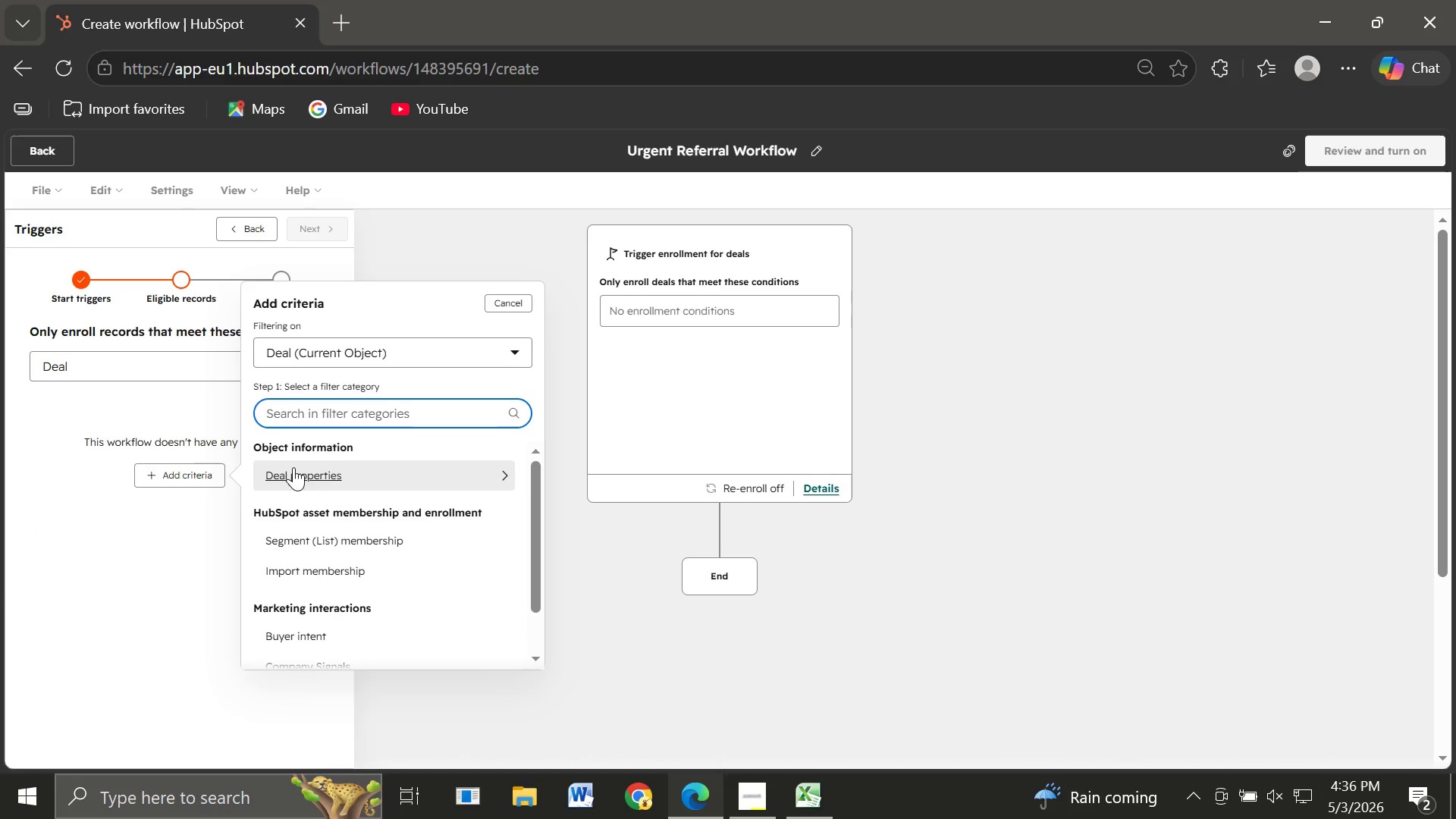 
left_click([293, 473])
 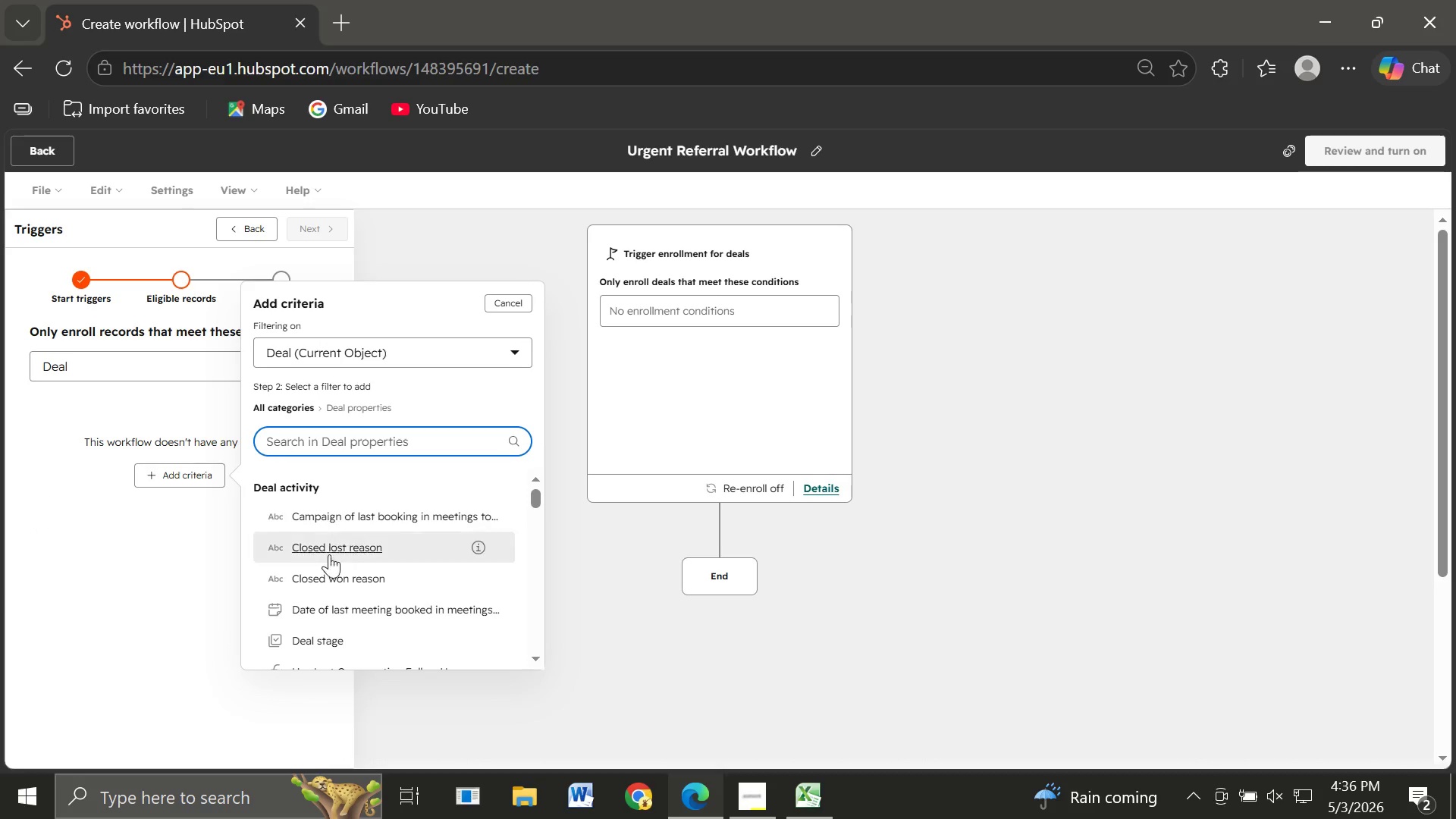 
left_click([324, 636])
 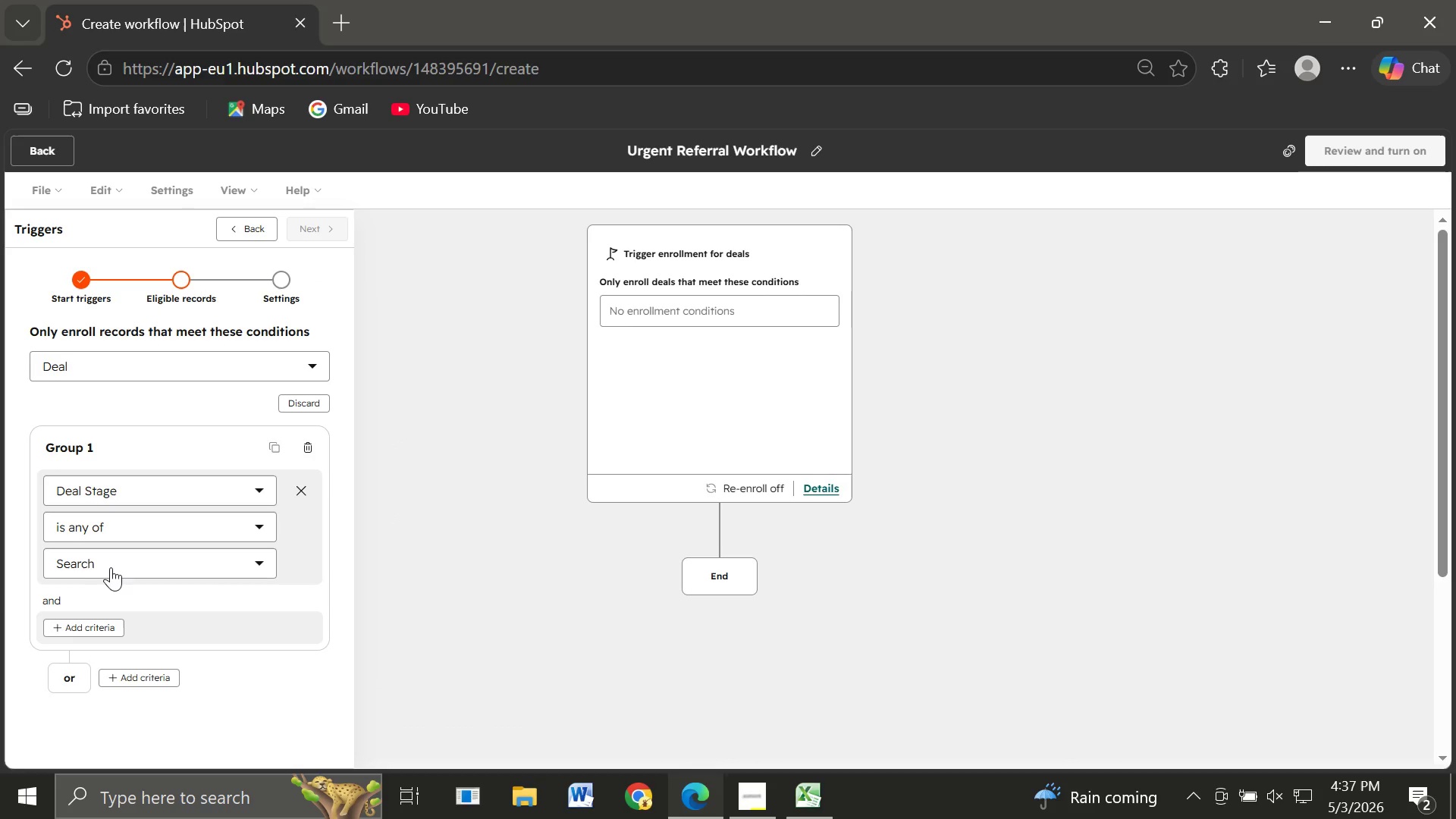 
left_click([100, 567])
 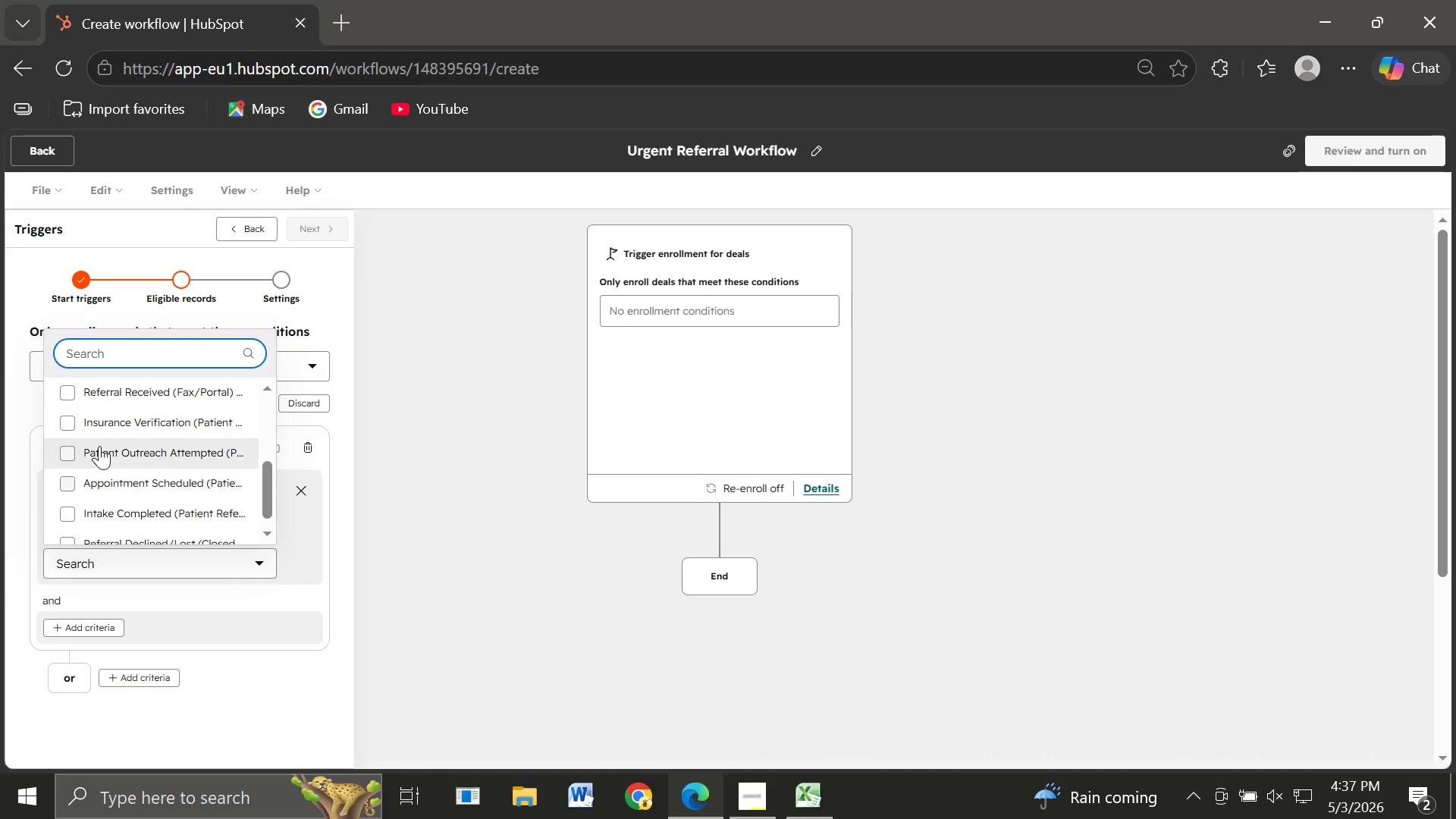 
wait(5.31)
 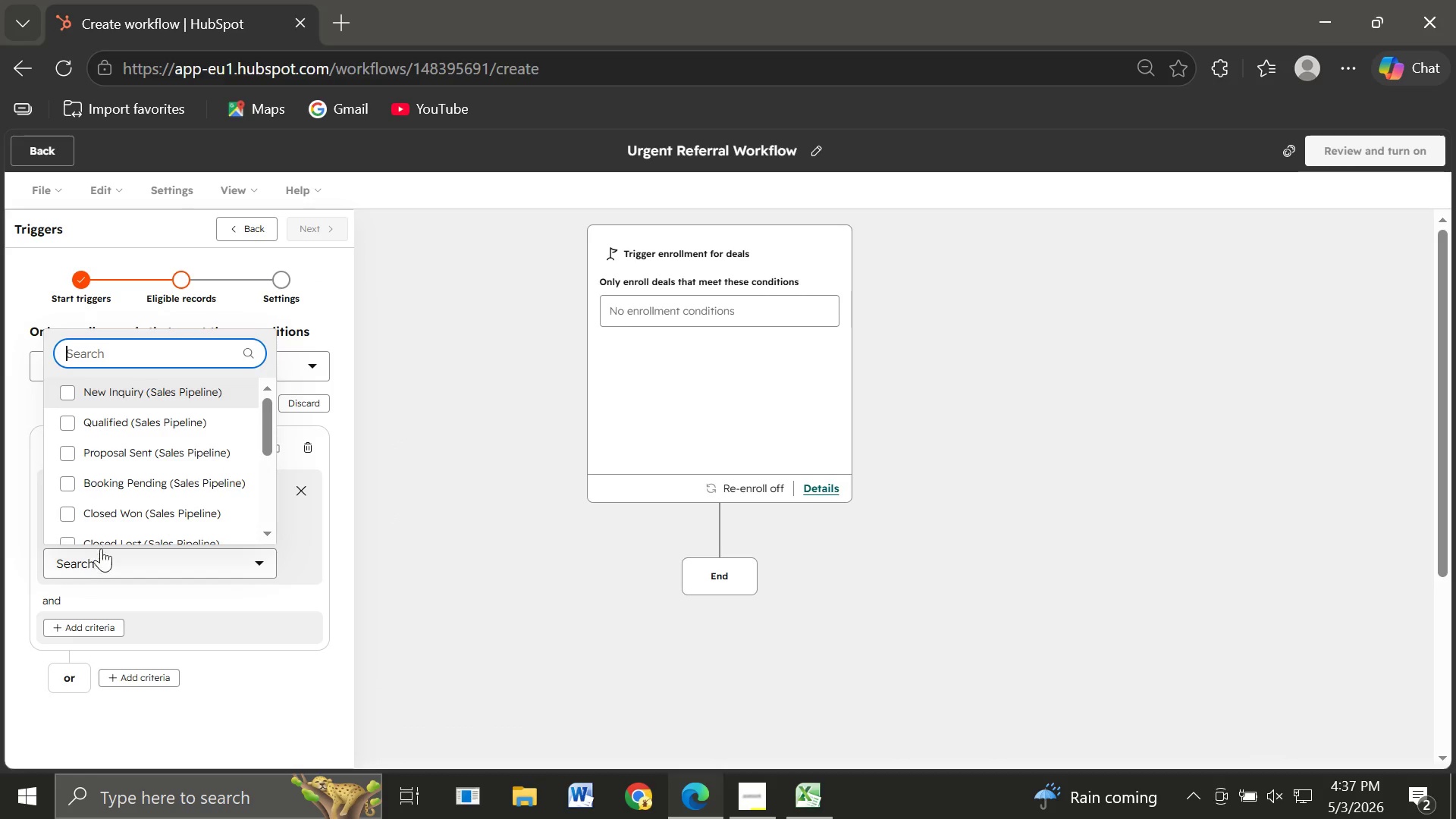 
left_click([65, 428])
 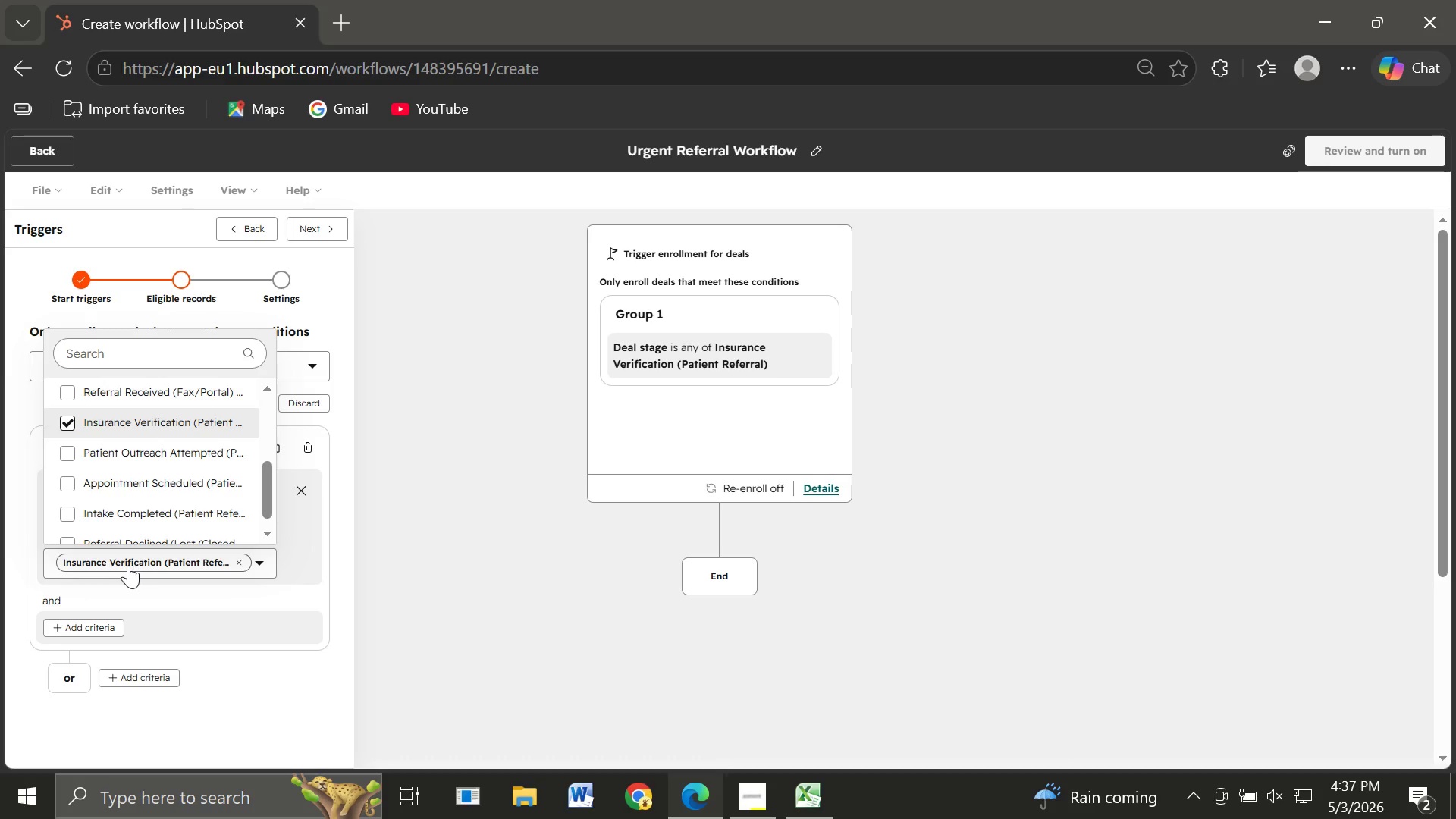 
left_click([125, 565])
 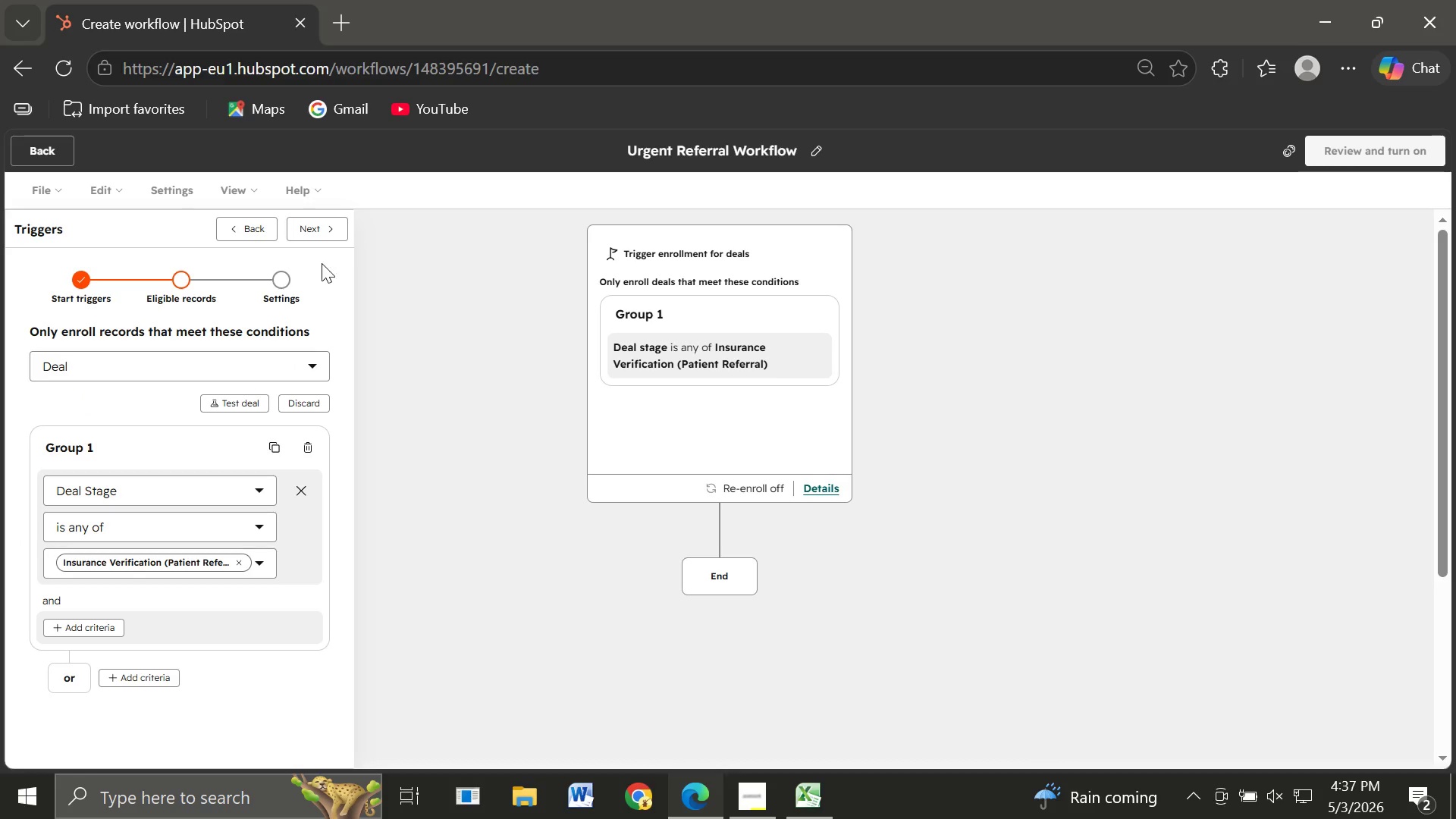 
left_click([313, 230])
 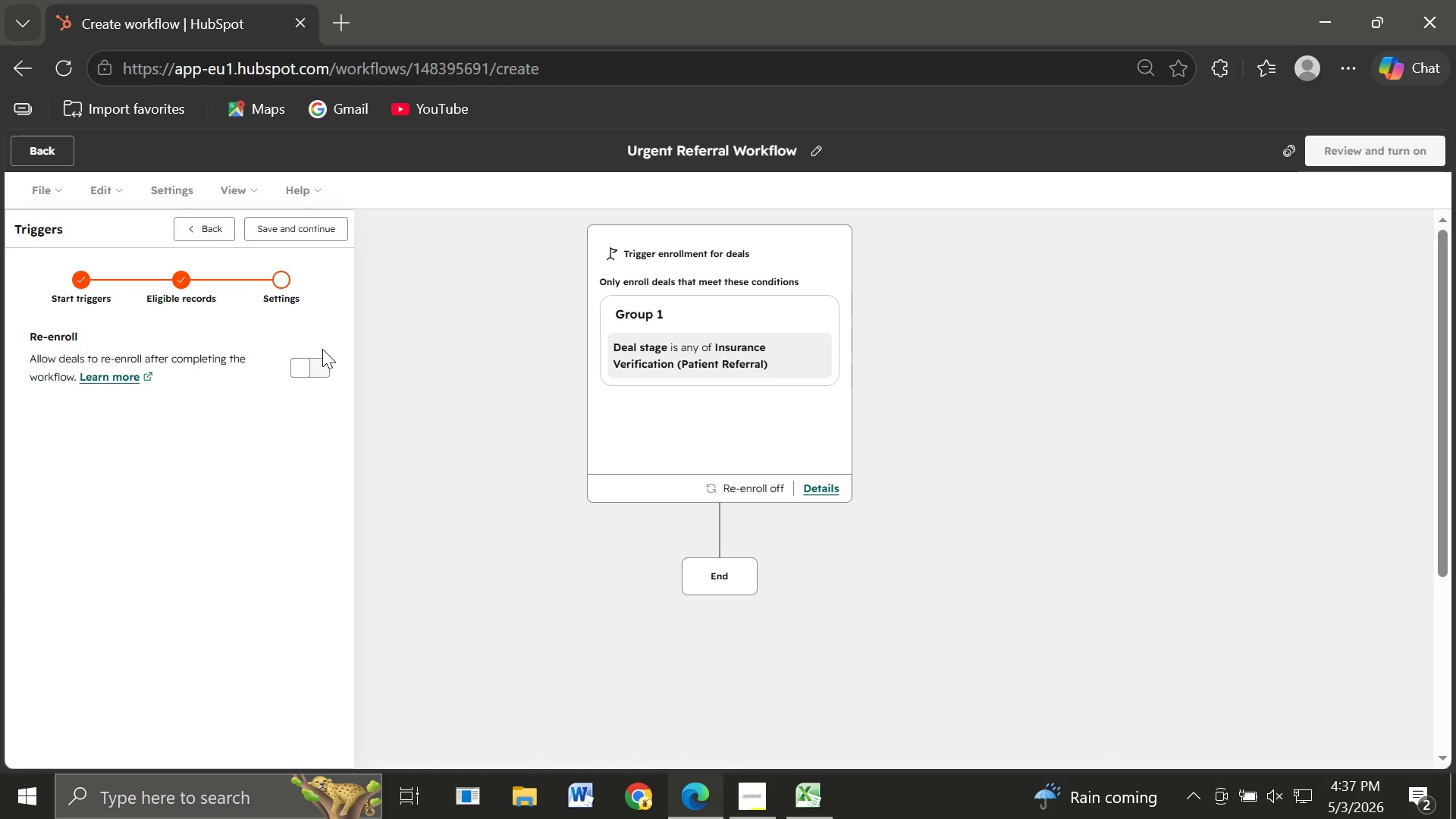 
left_click([318, 364])
 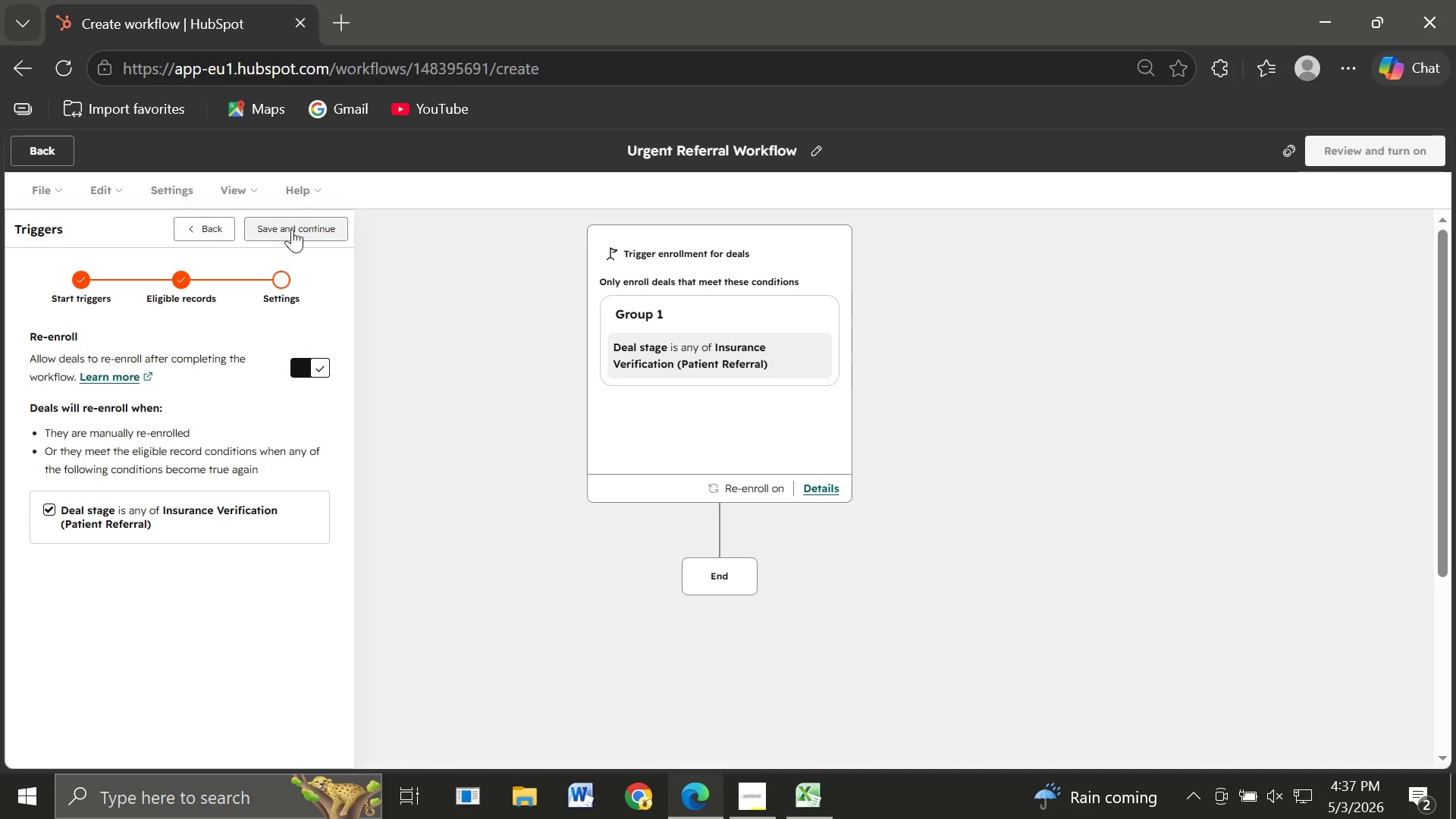 
left_click([292, 229])
 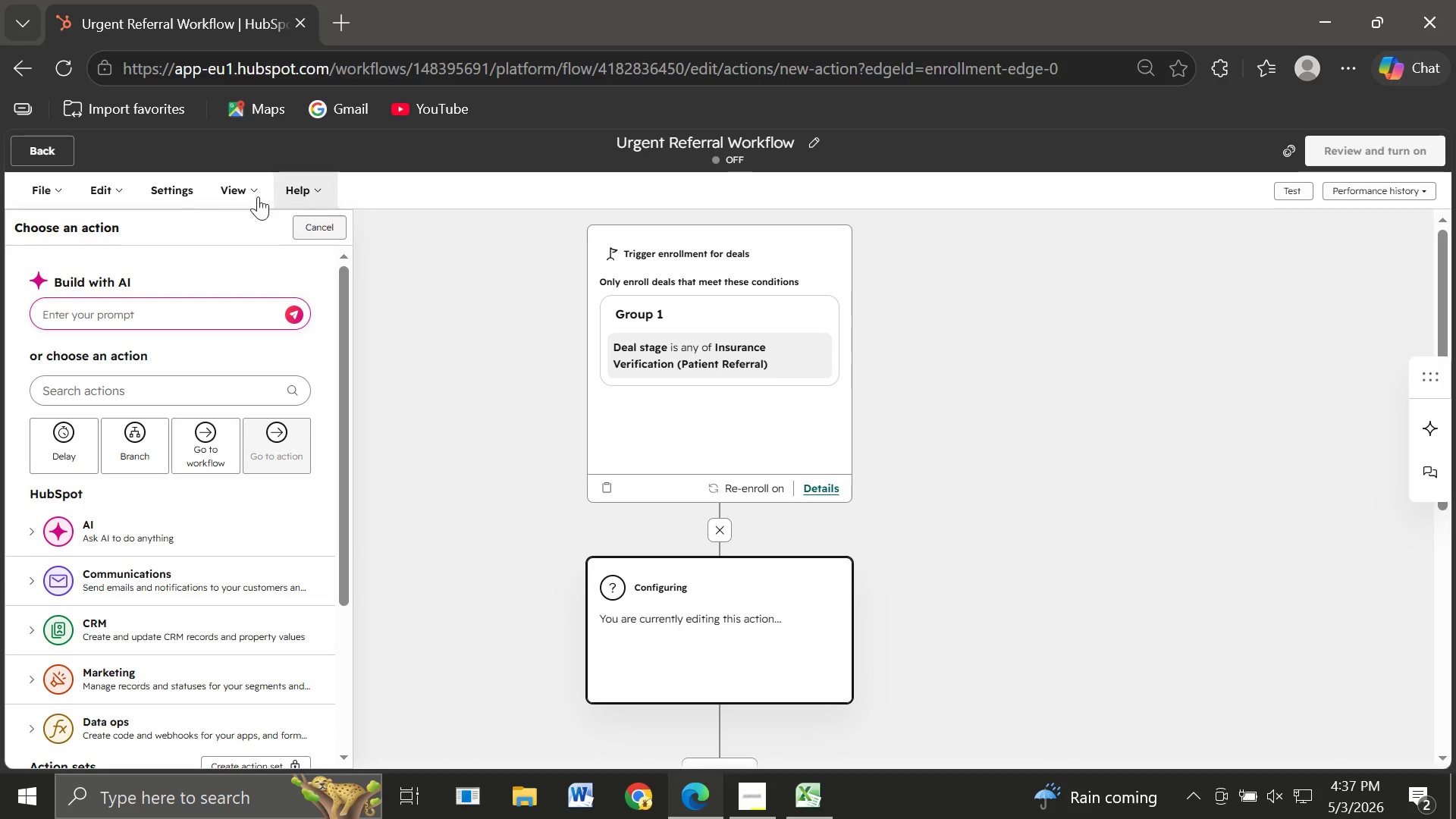 
wait(28.14)
 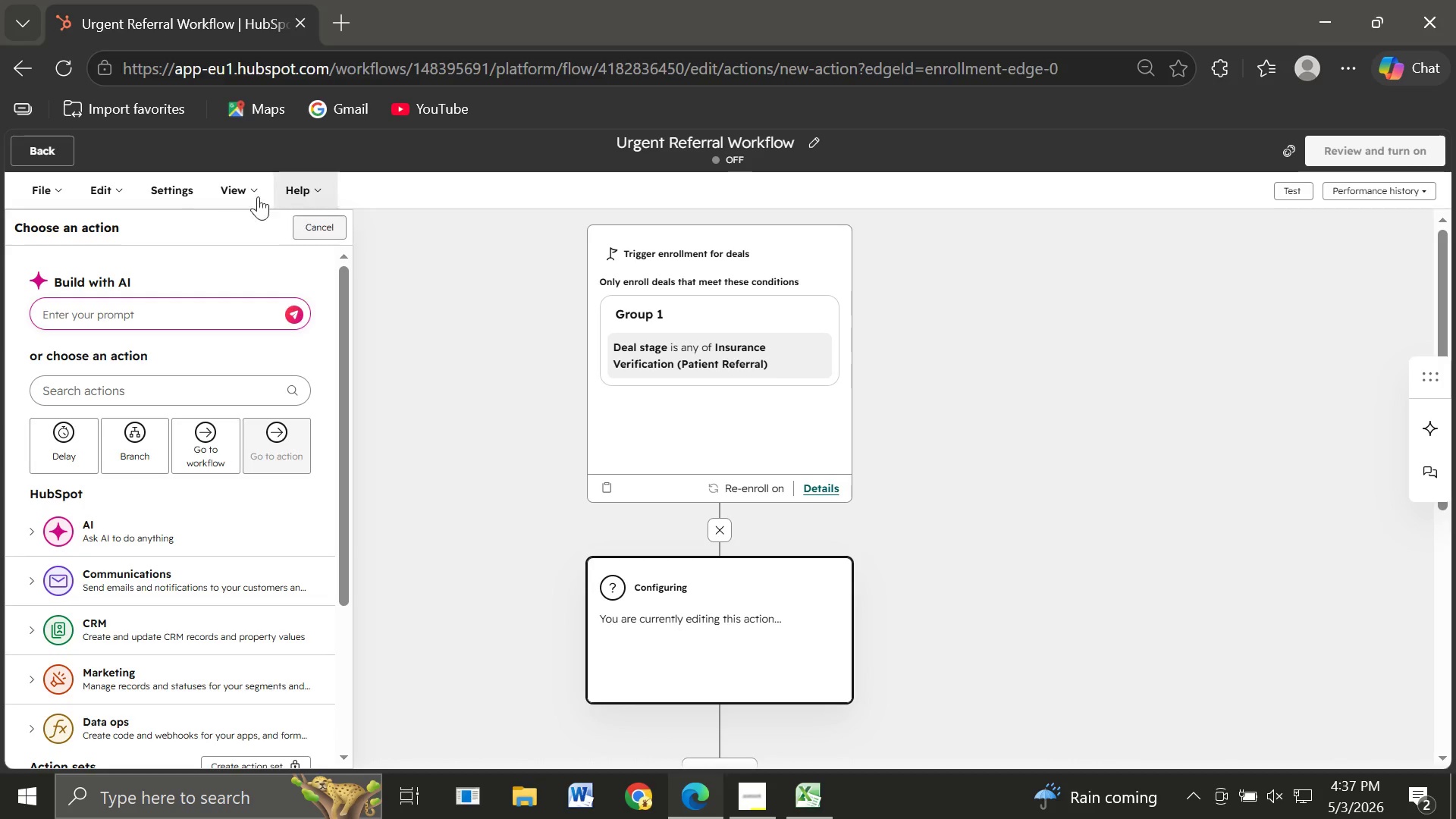 
left_click([142, 438])
 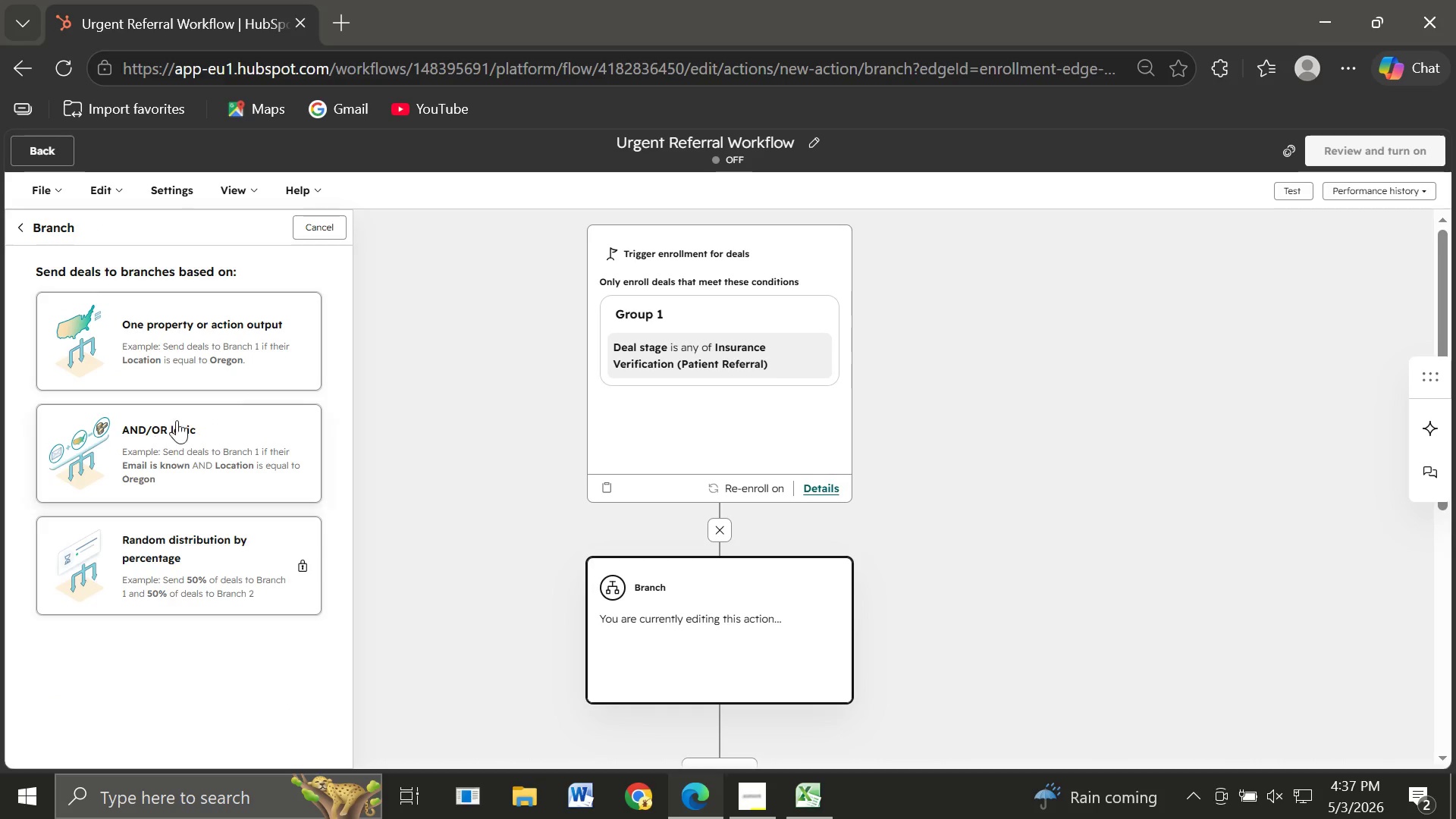 
left_click([226, 454])
 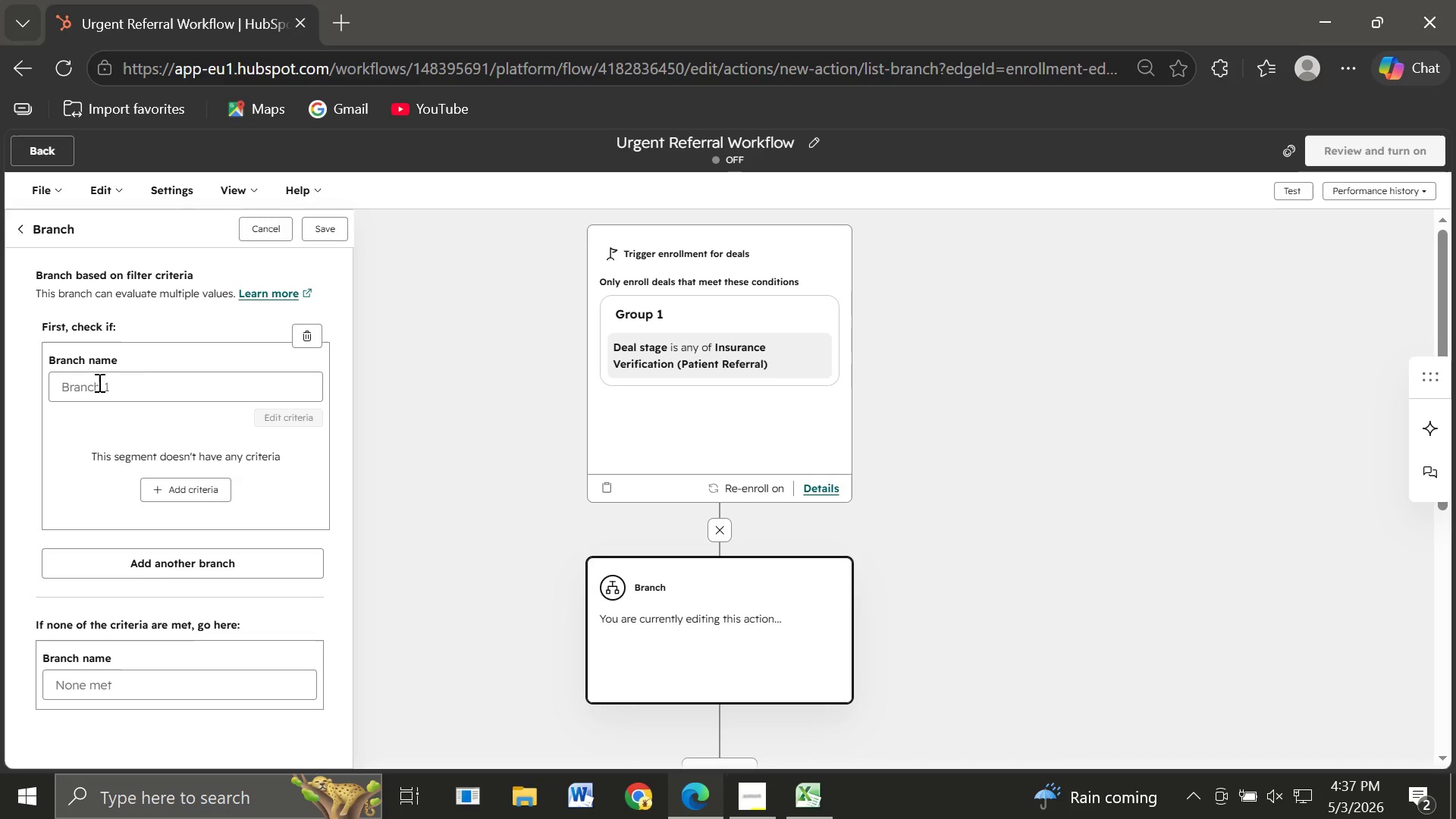 
wait(12.16)
 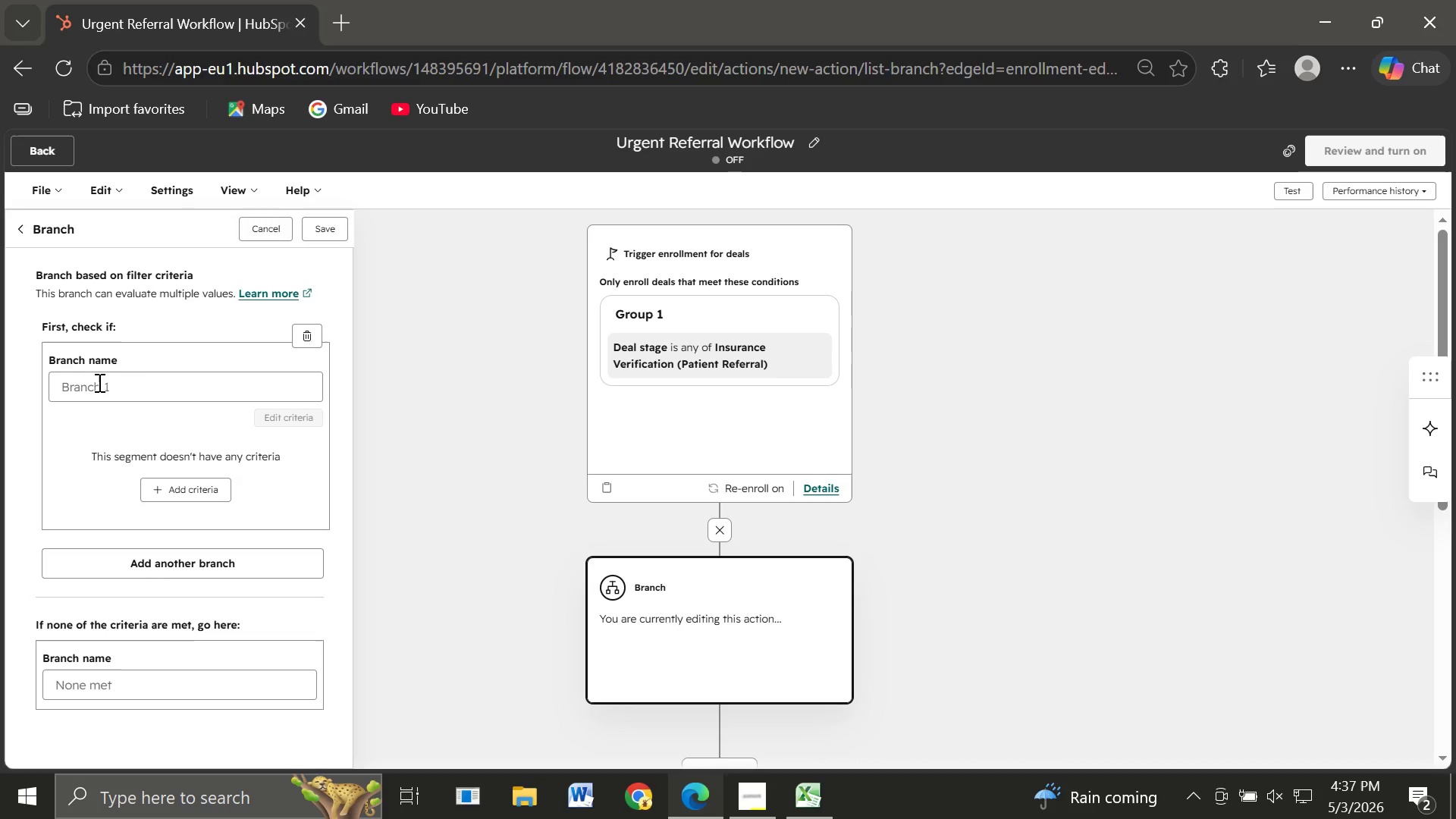 
left_click([180, 500])
 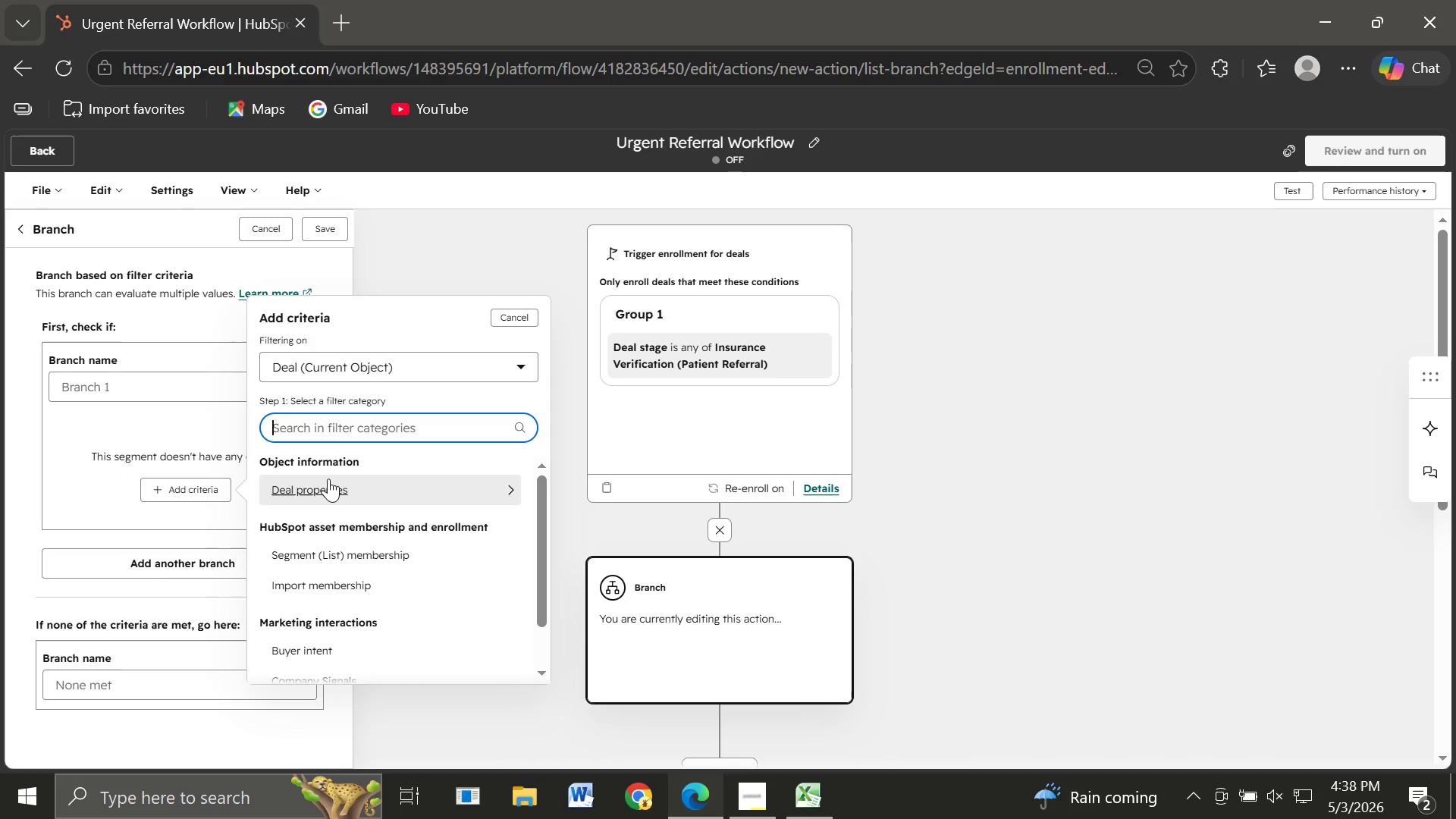 
left_click([328, 479])
 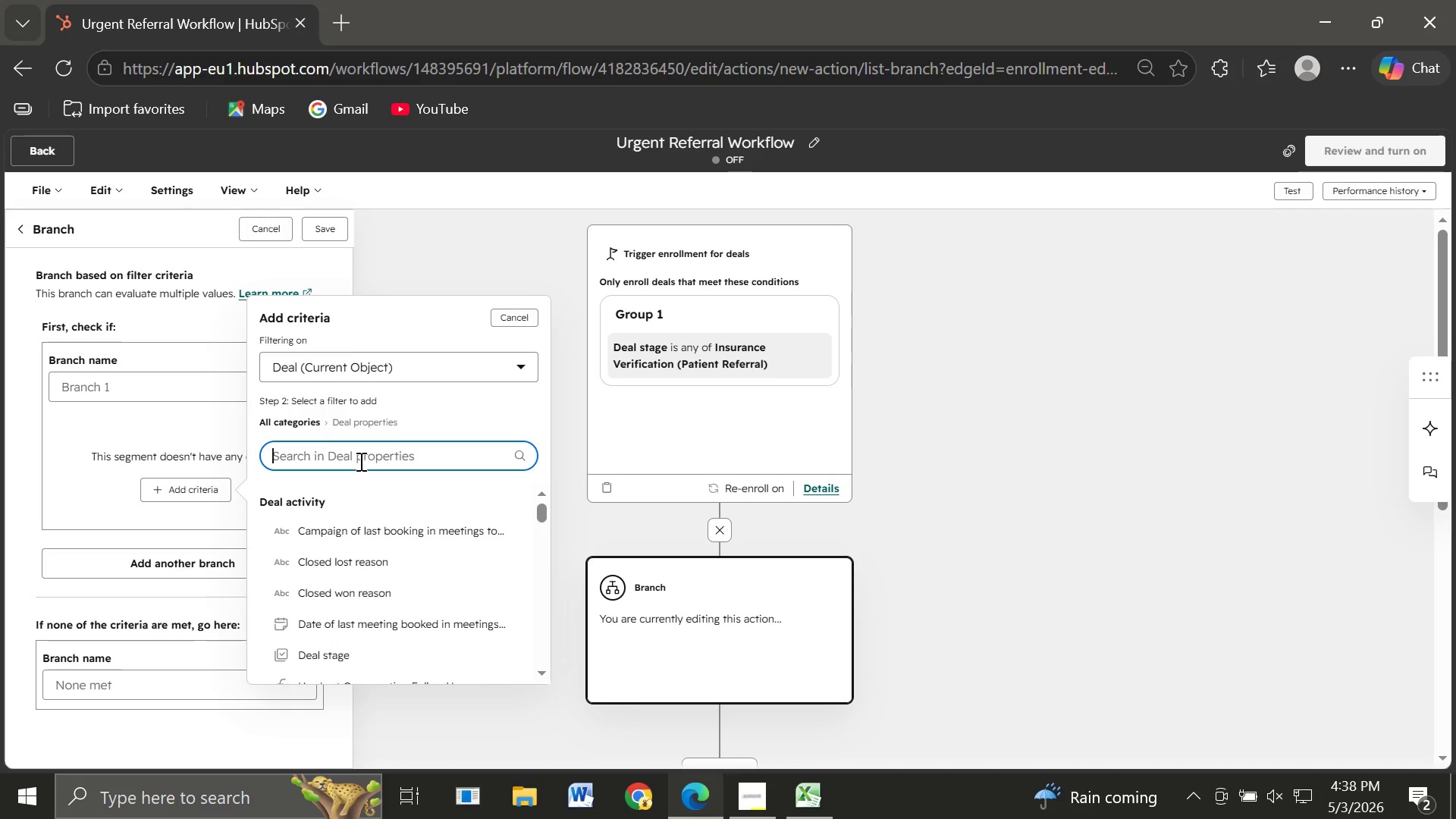 
type(Ref)
 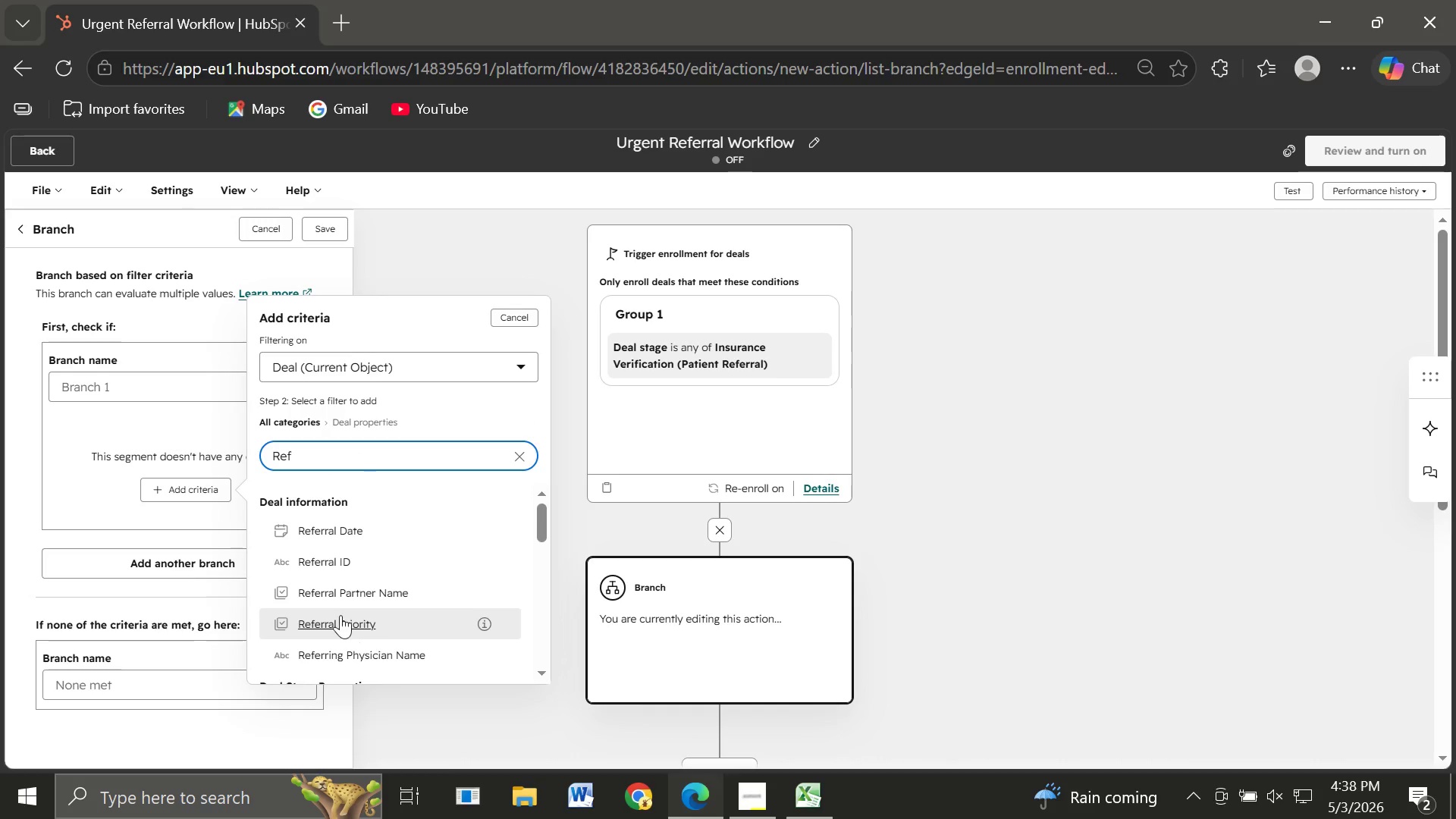 
left_click([336, 611])
 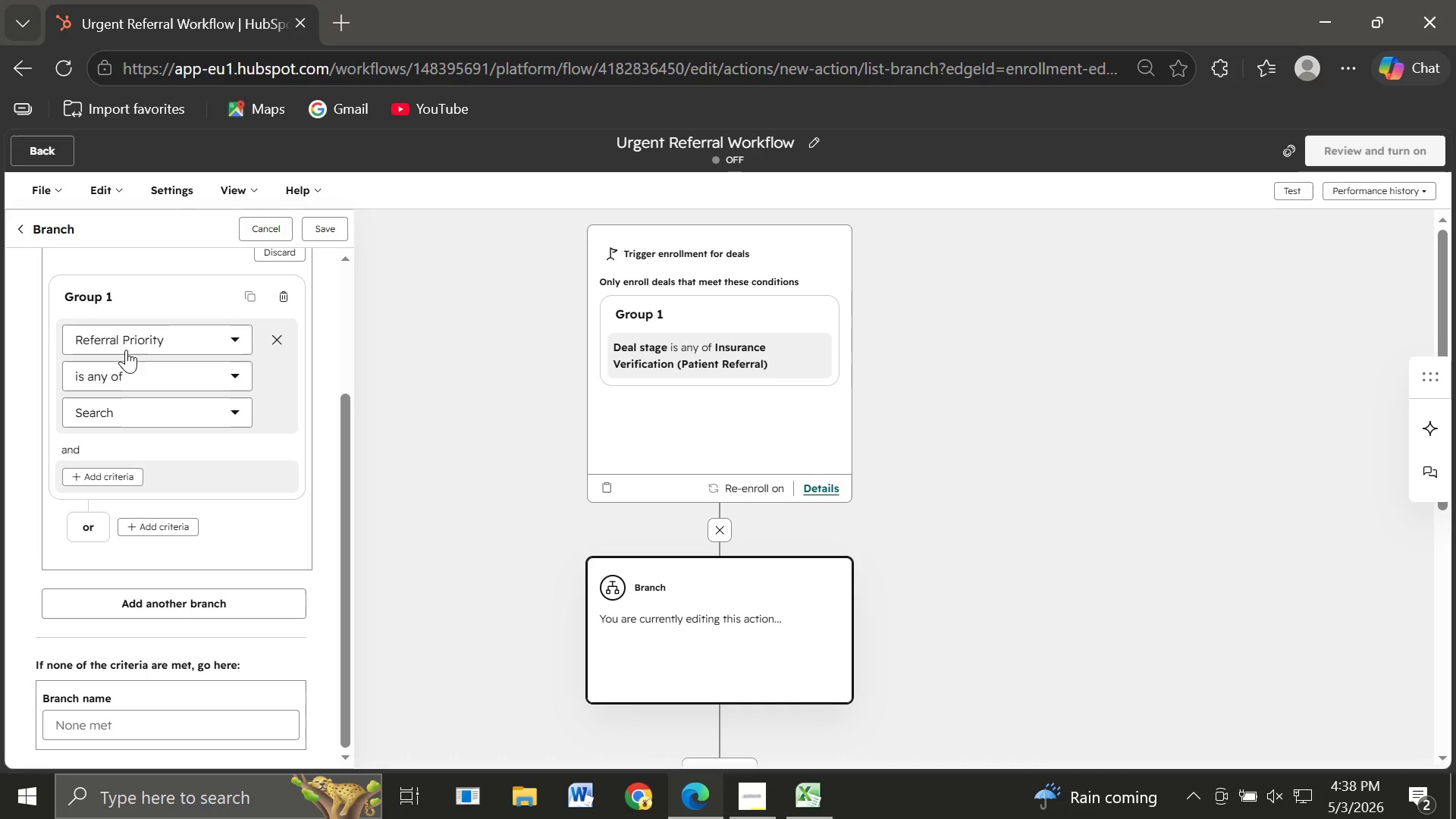 
left_click([122, 370])
 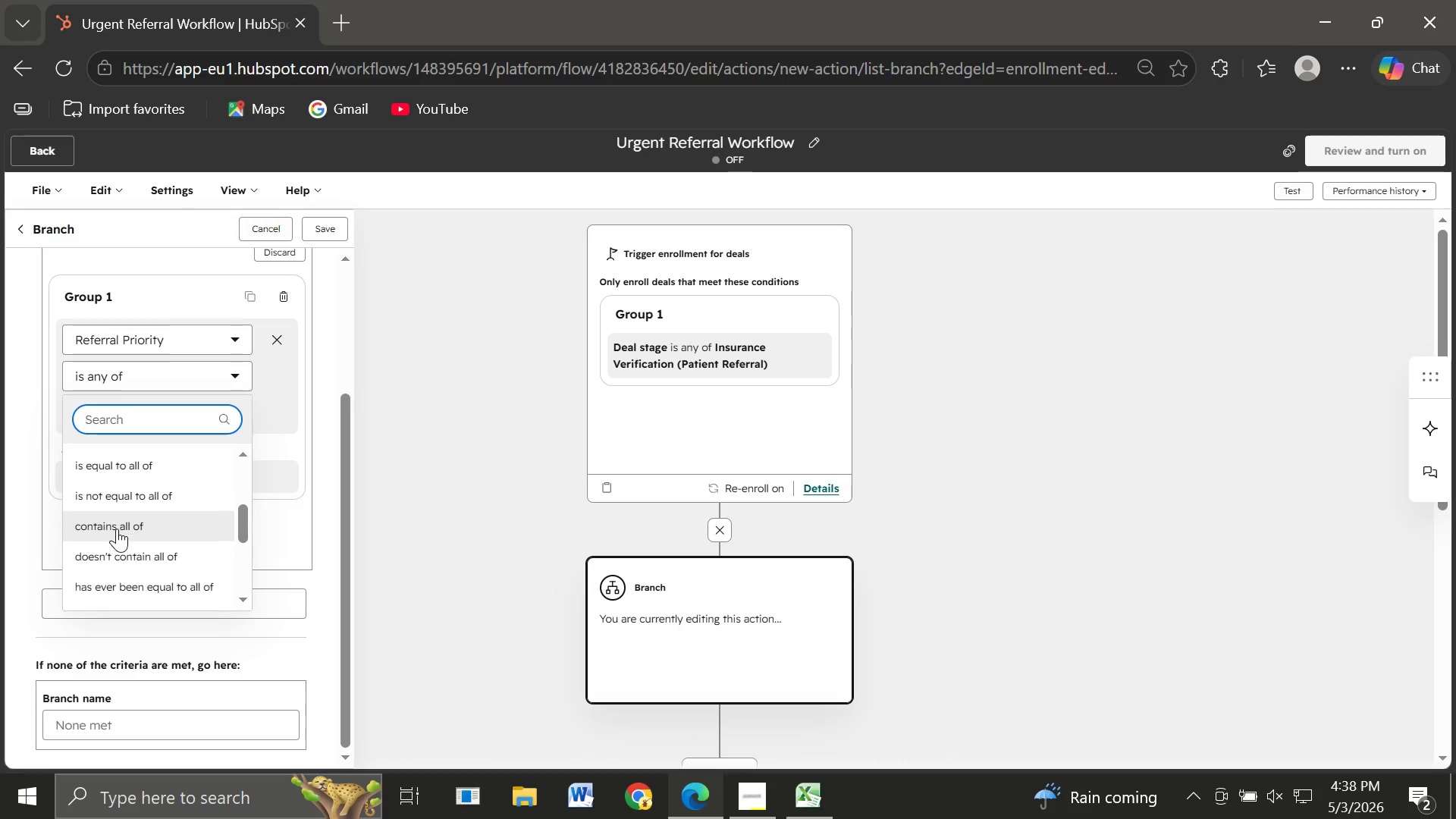 
wait(21.69)
 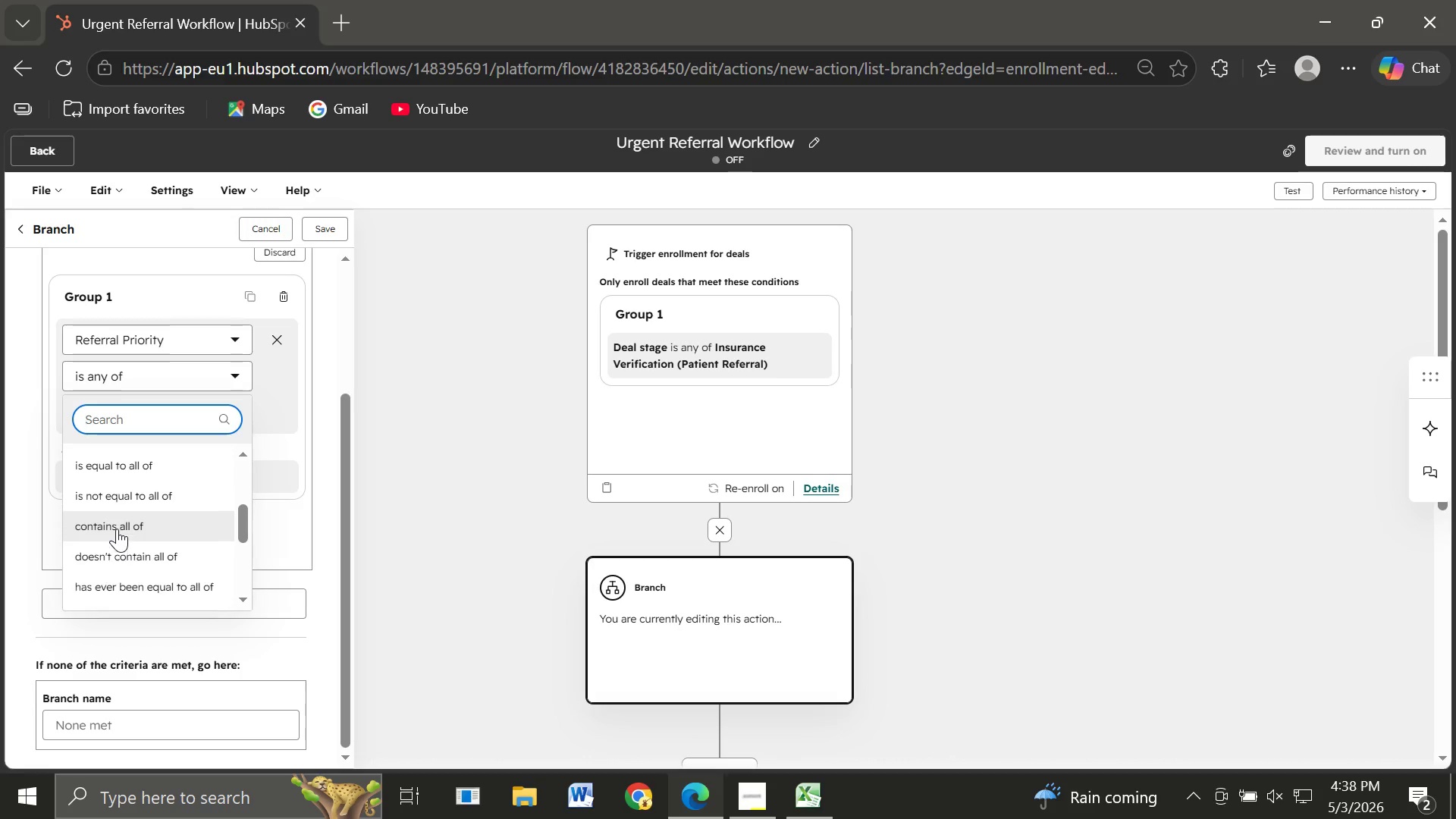 
left_click([92, 450])
 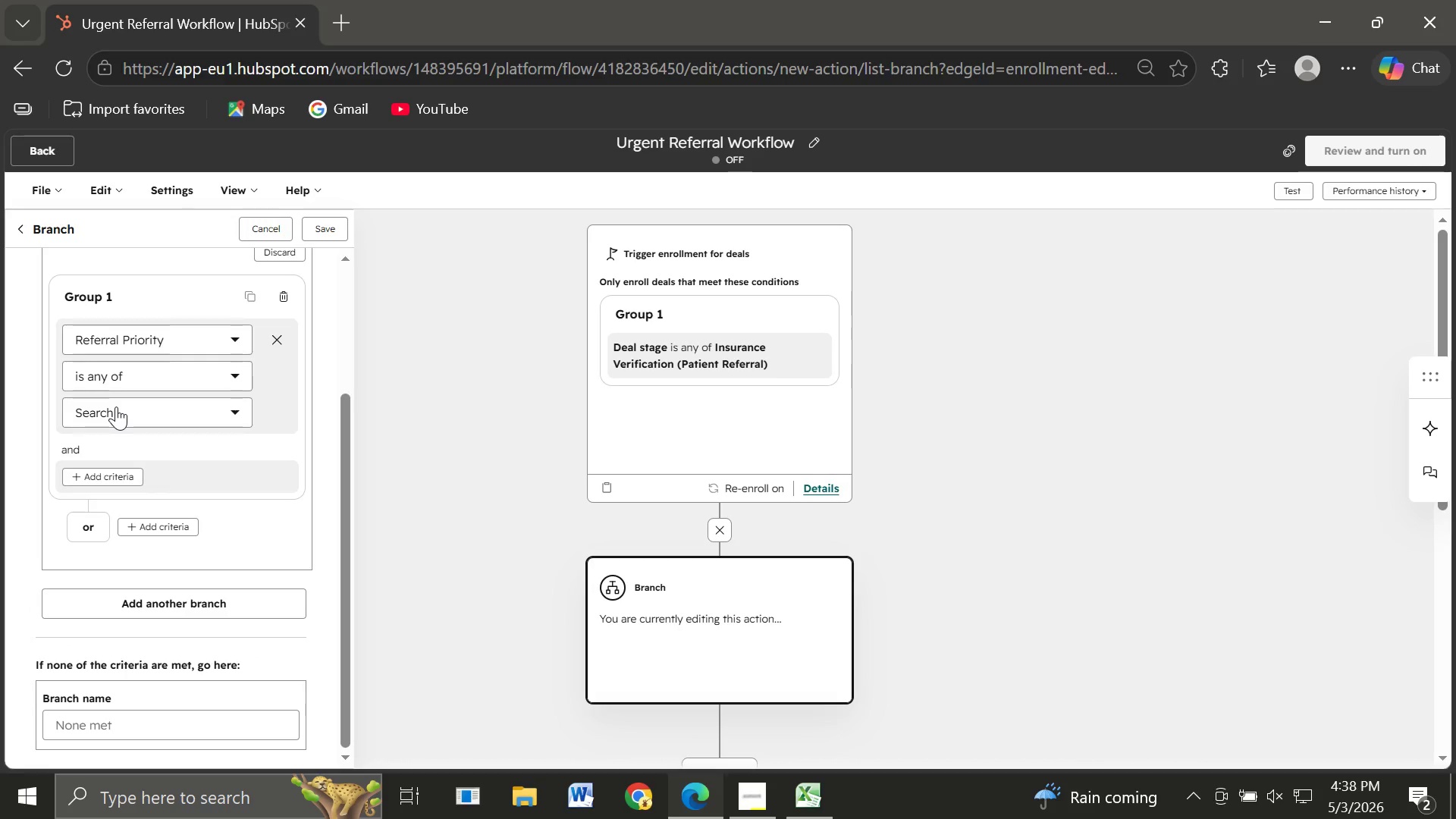 
left_click([116, 406])
 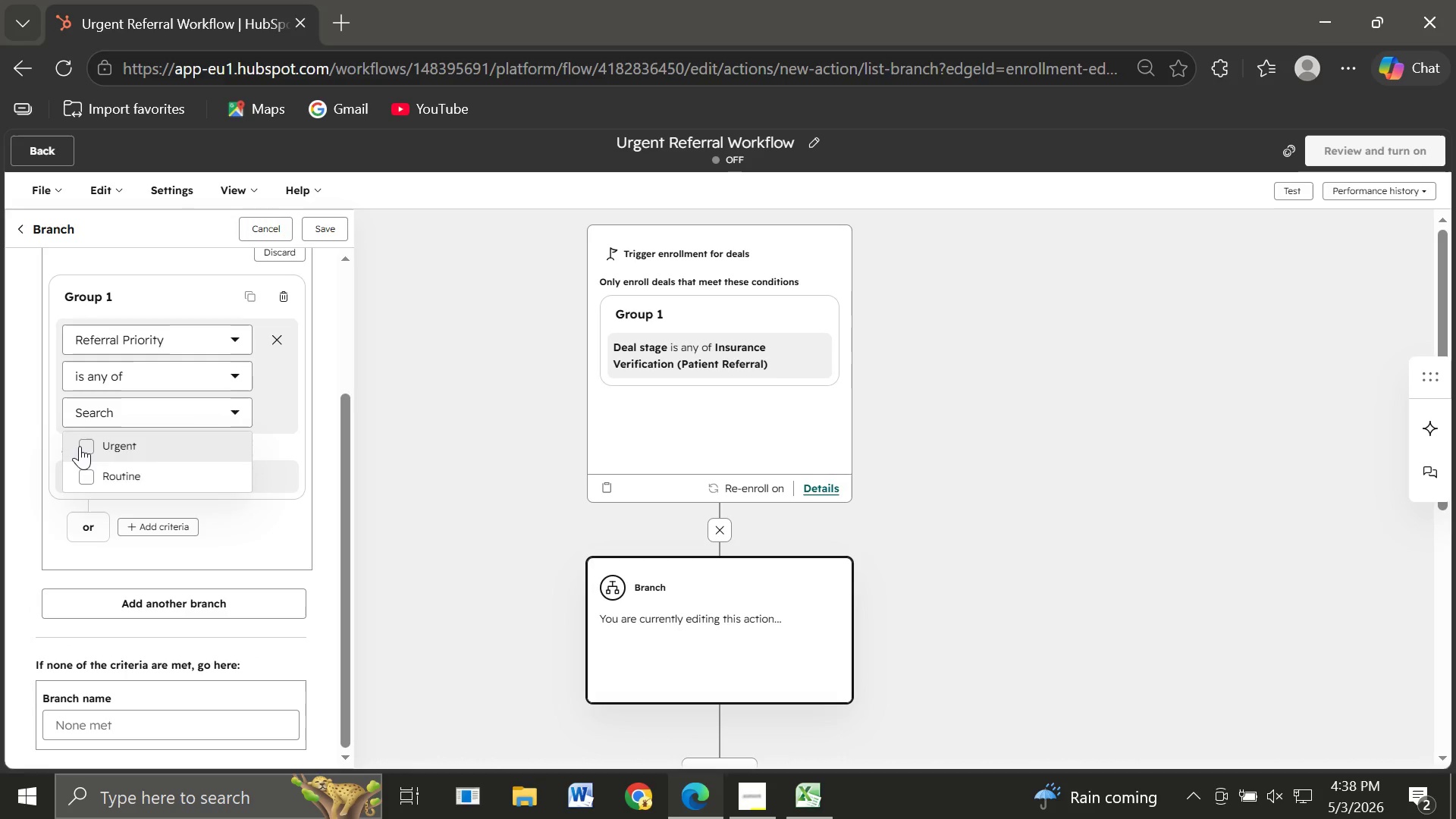 
left_click([81, 439])
 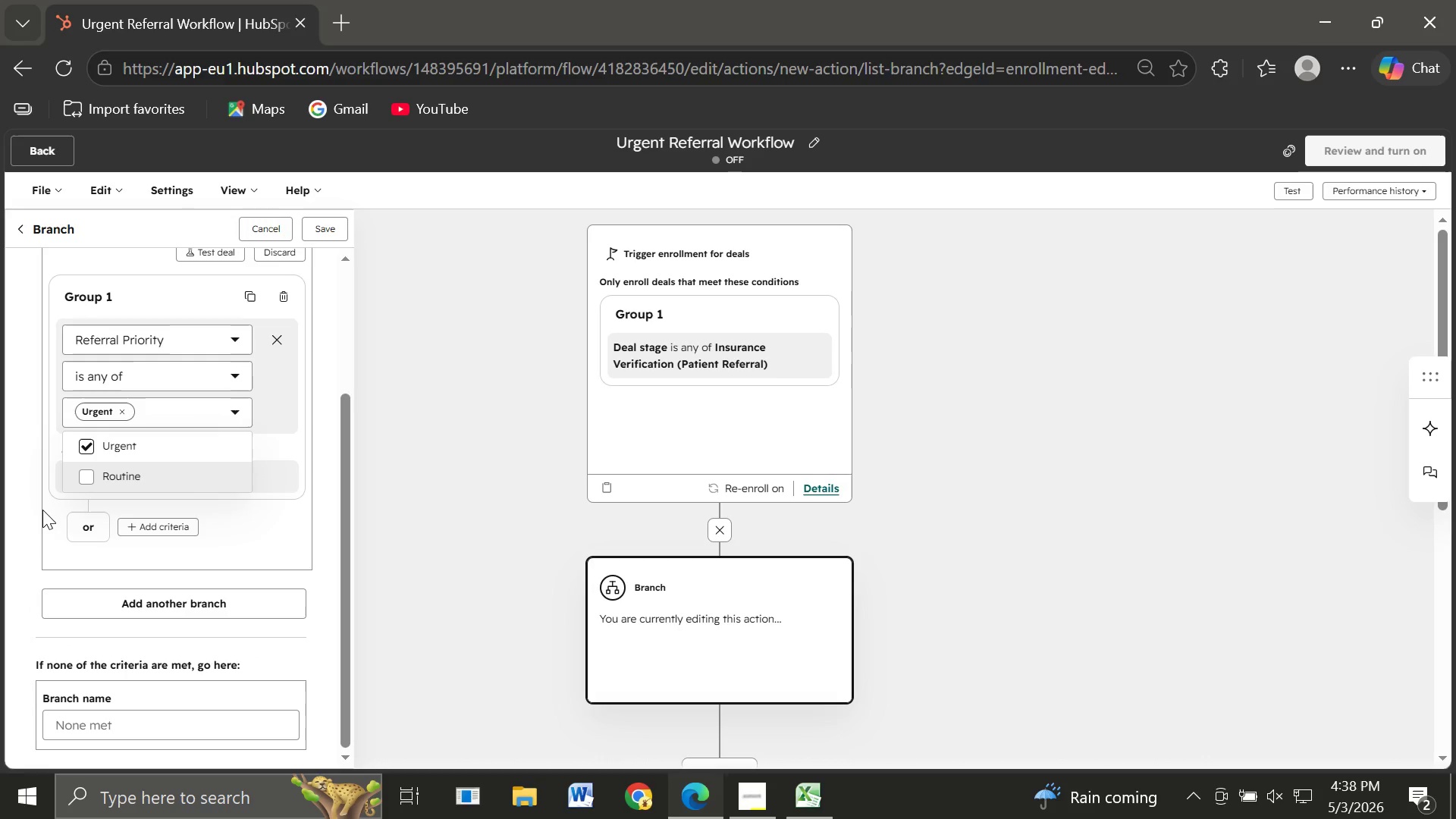 
left_click([42, 510])
 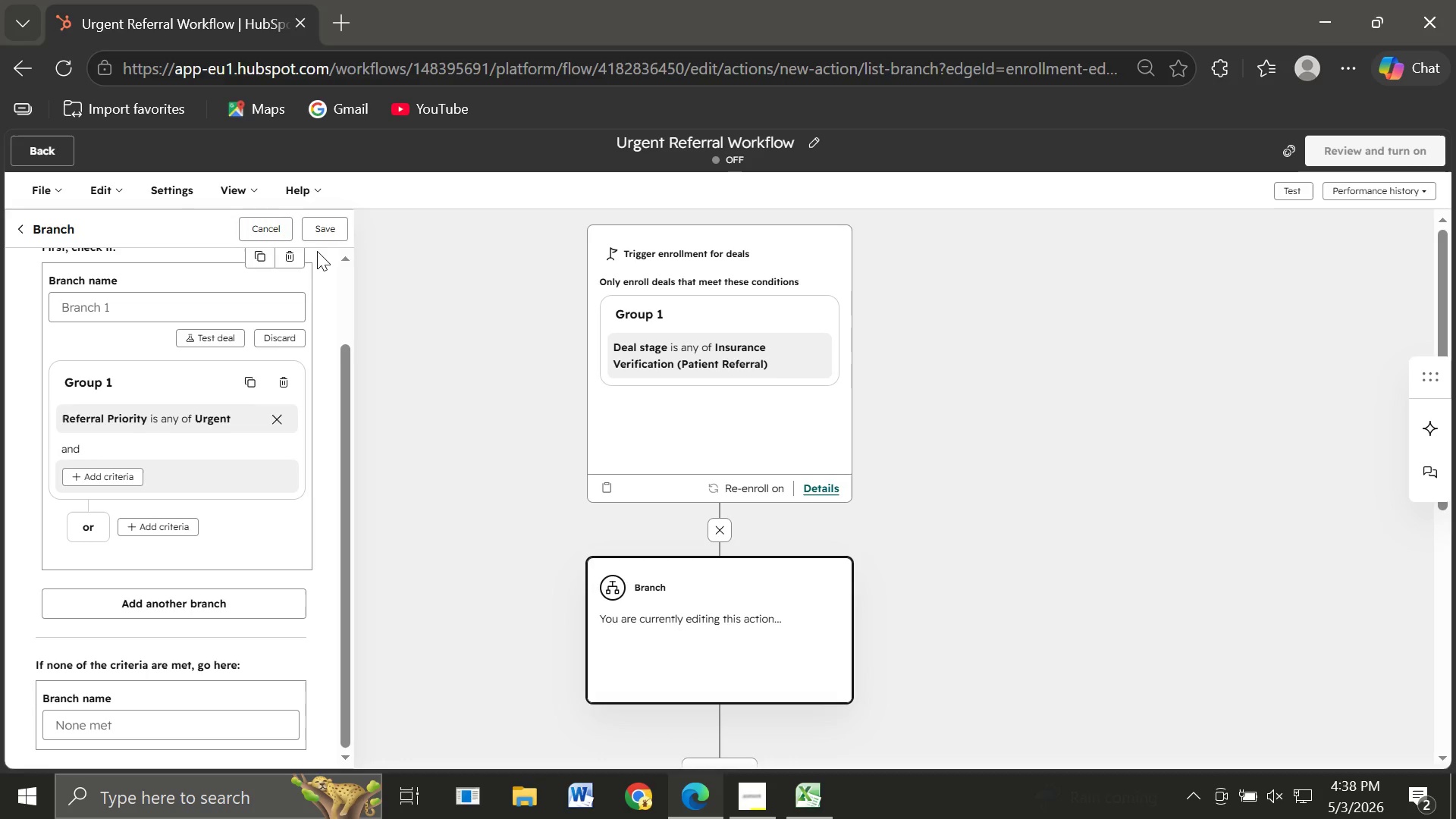 
left_click([327, 226])
 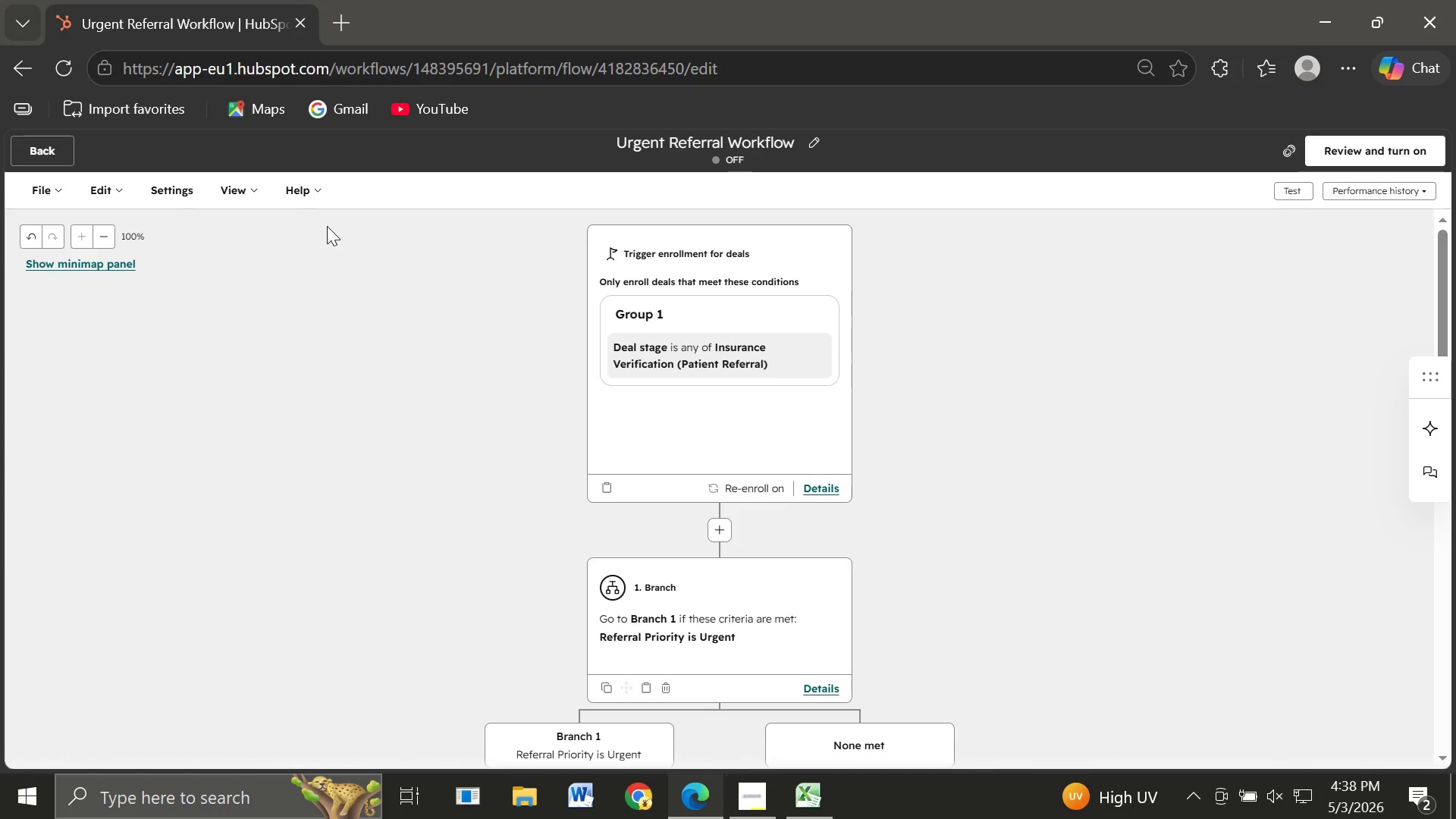 
wait(10.69)
 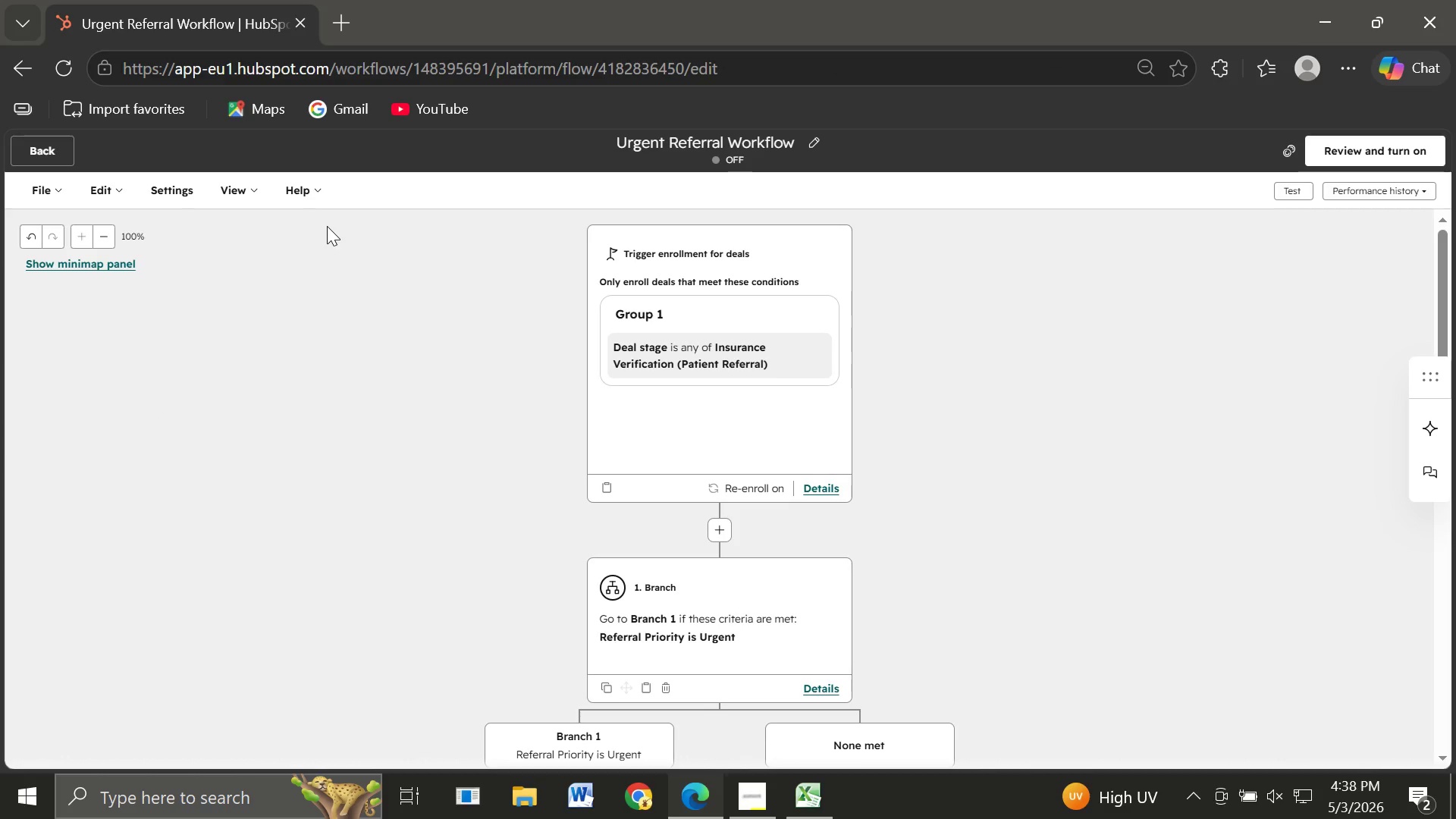 
left_click([739, 318])
 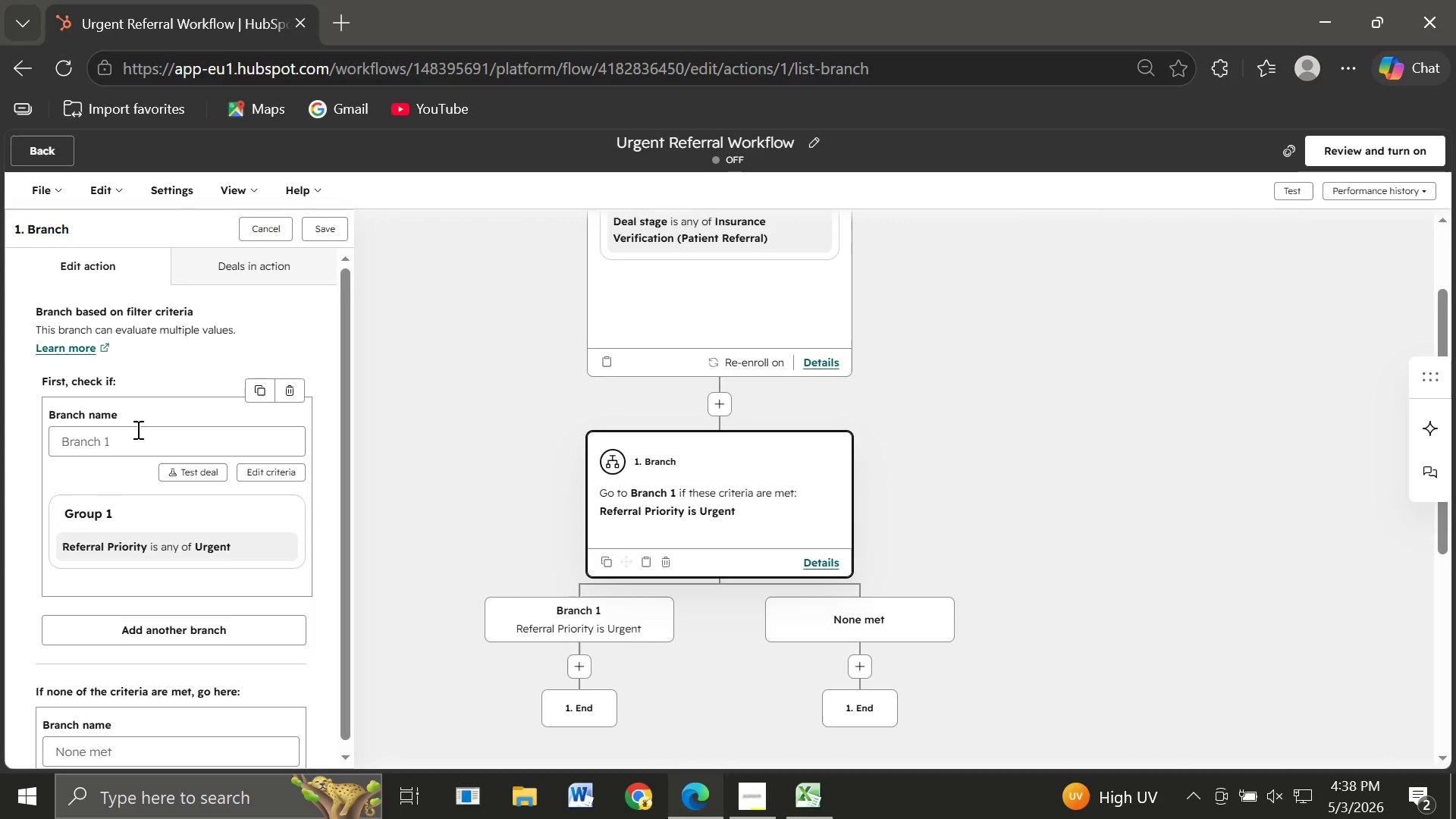 
left_click([127, 434])
 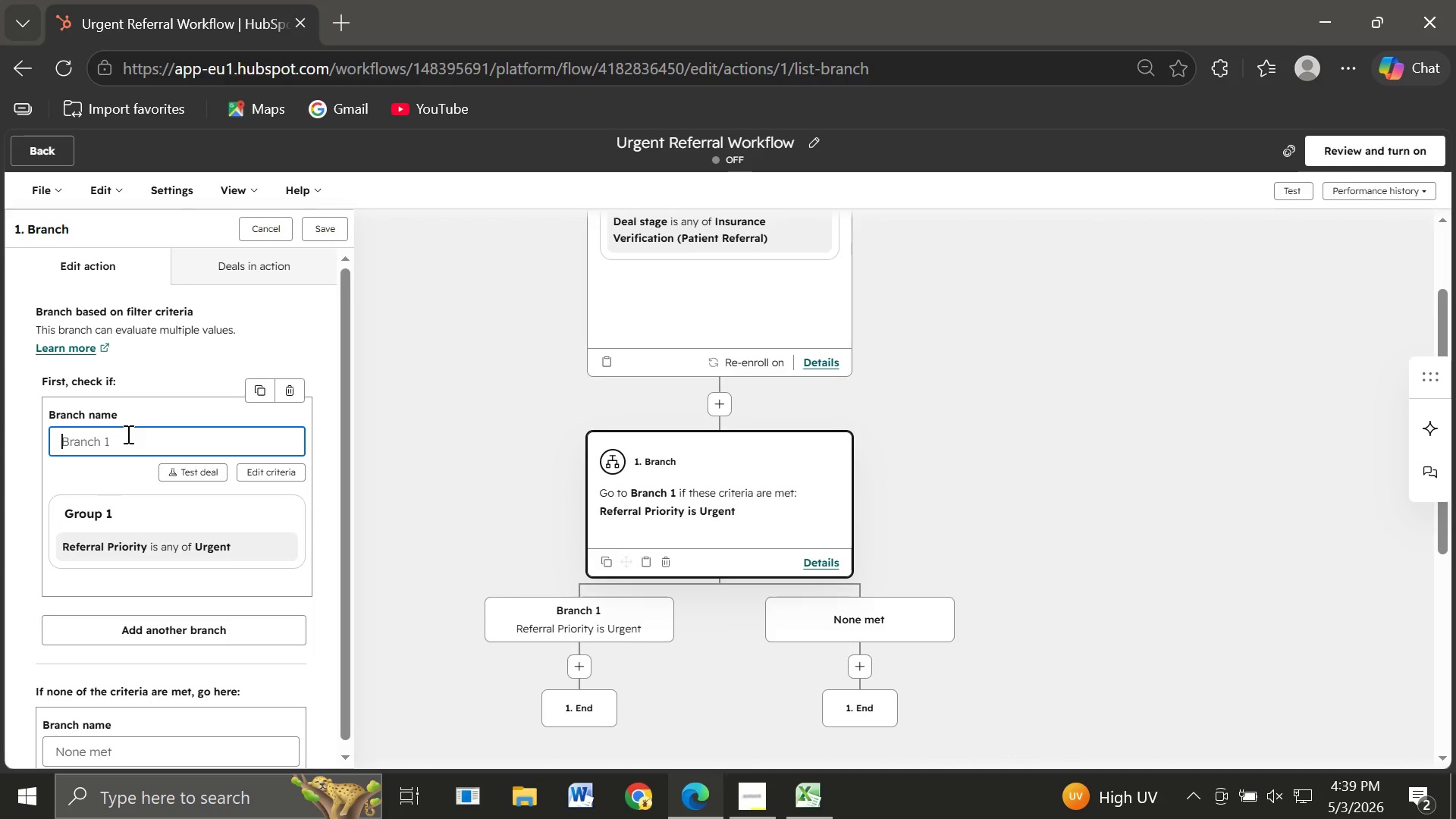 
type(YRS)
key(Backspace)
key(Backspace)
type(ES)
 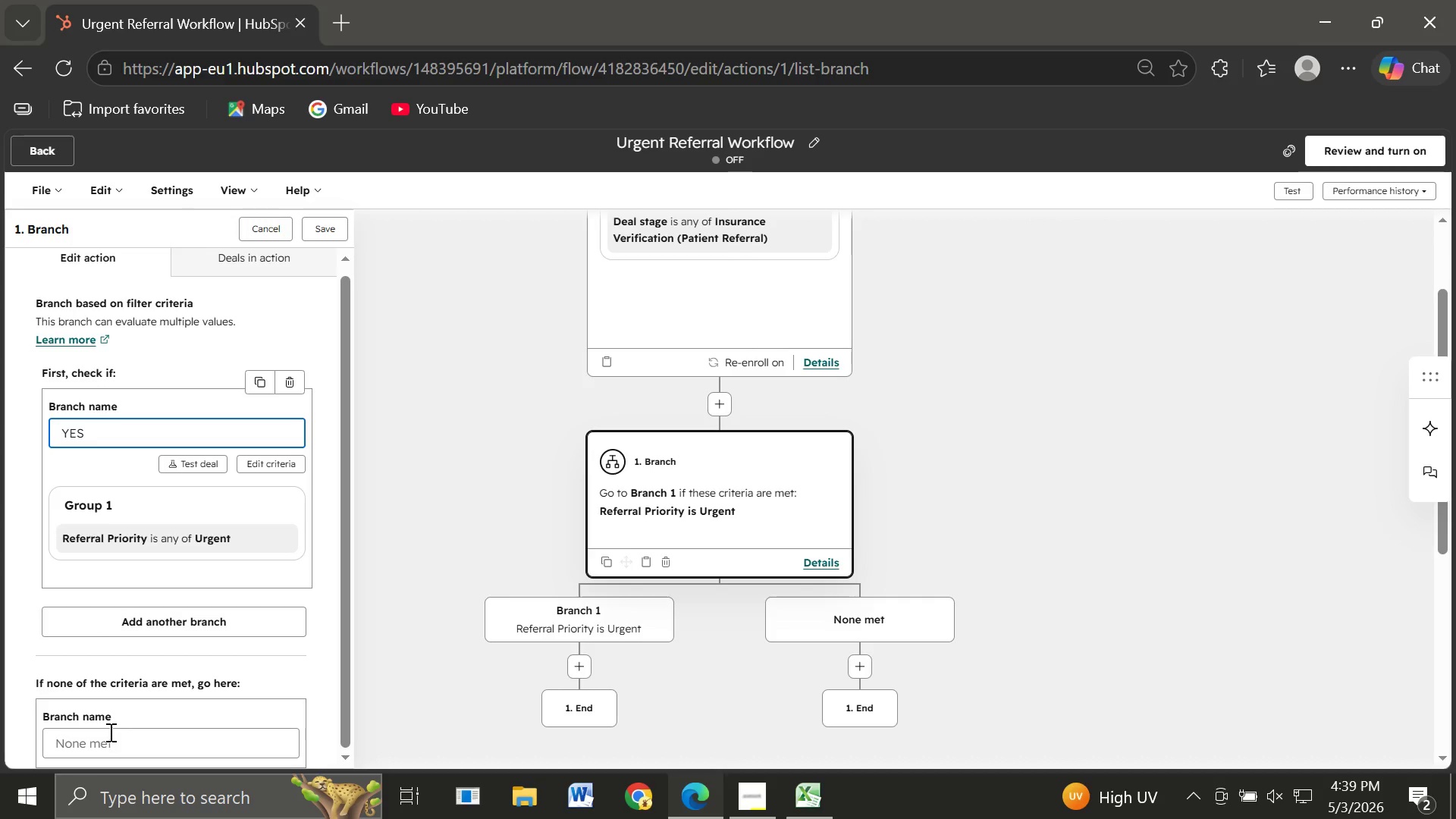 
left_click([103, 742])
 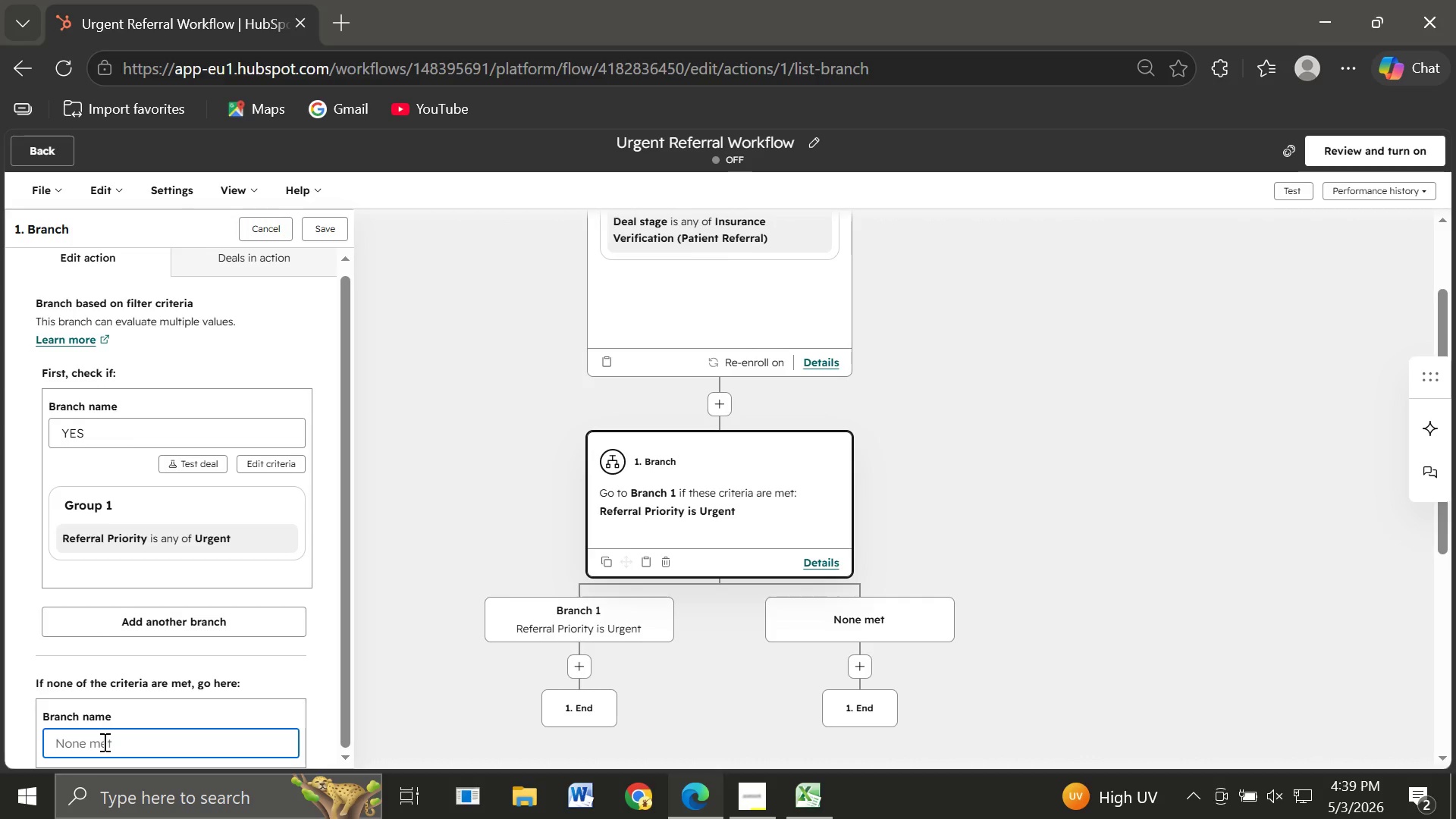 
type(NO)
 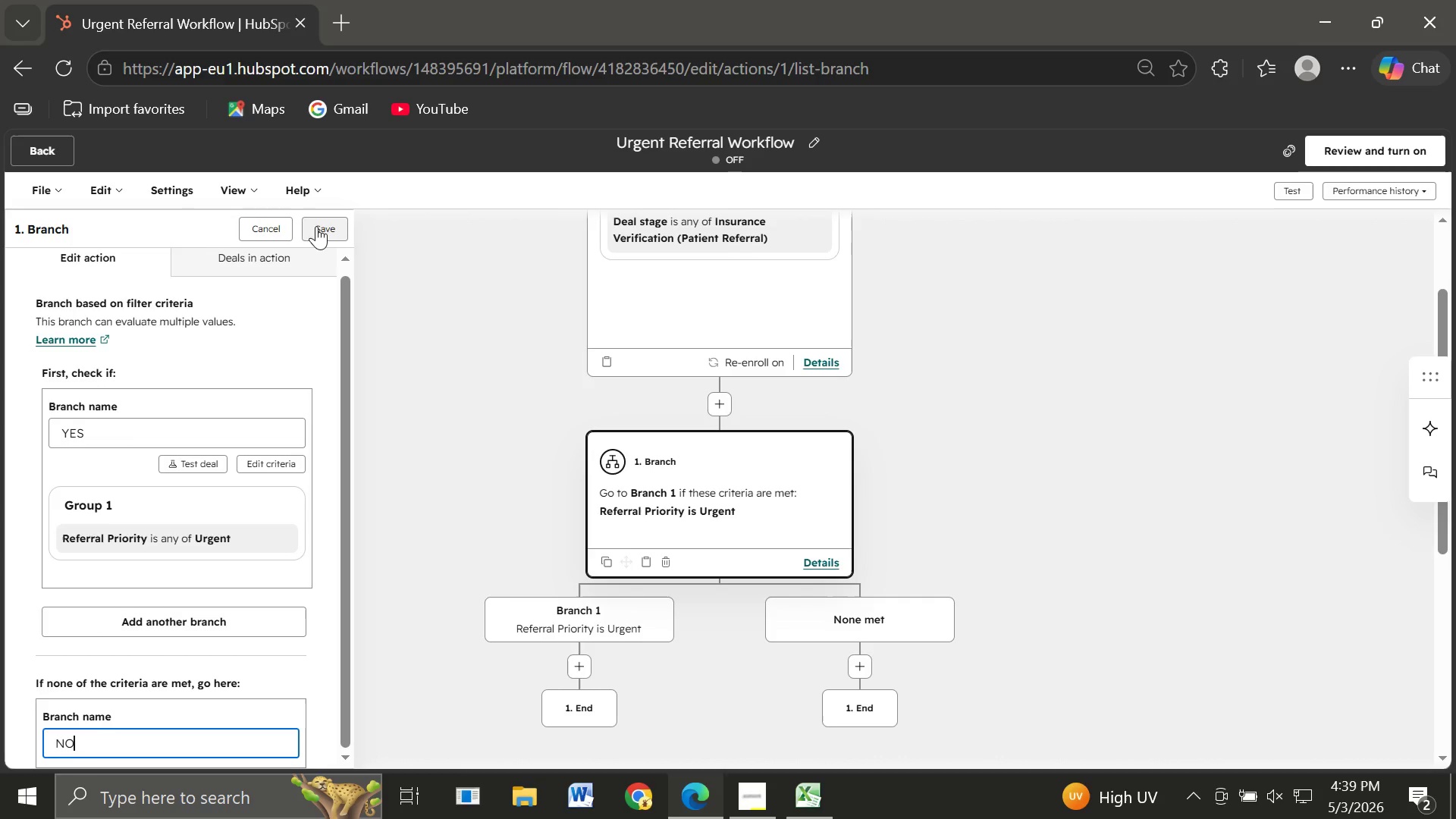 
left_click([319, 226])
 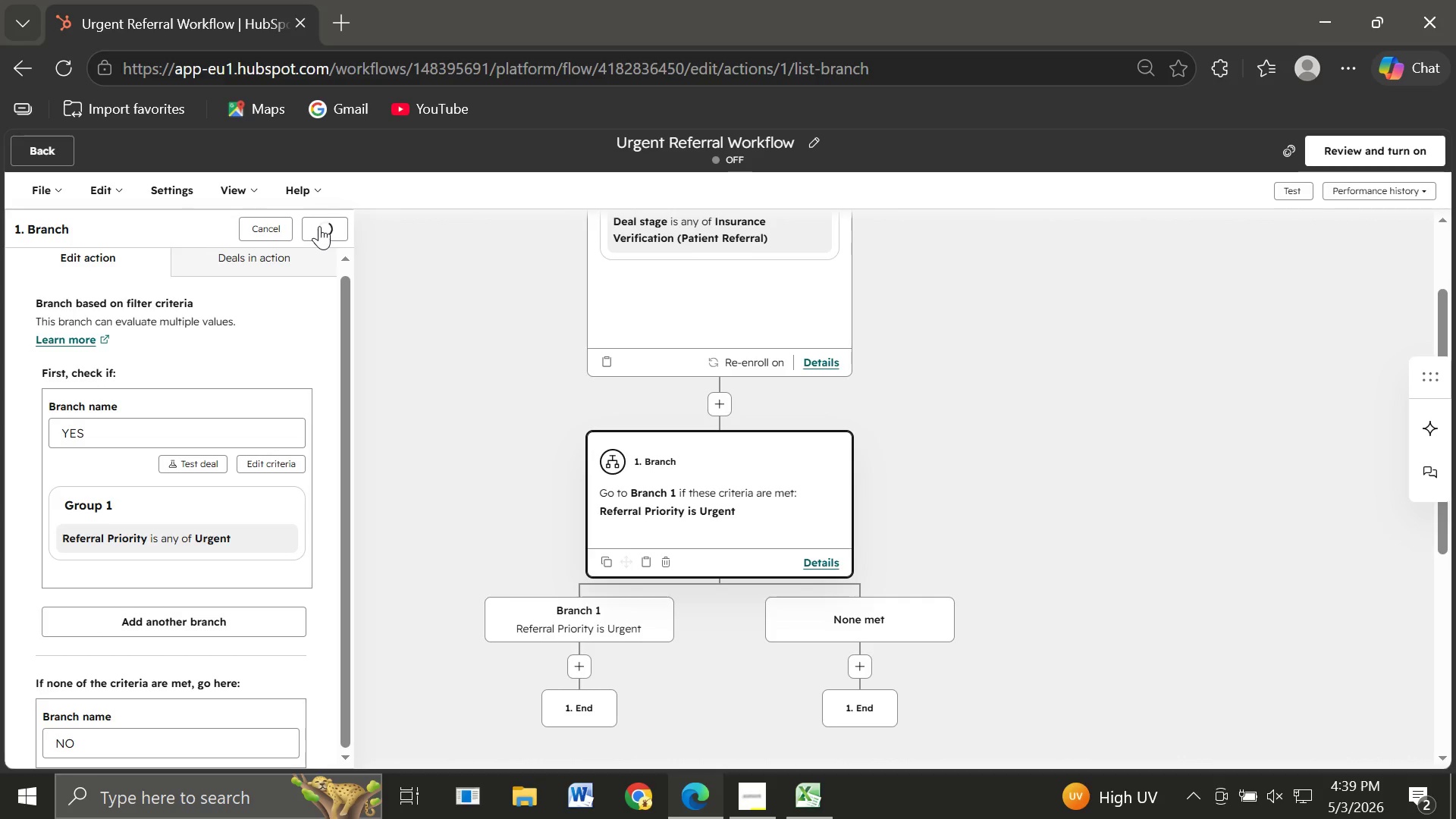 
key(CapsLock)
 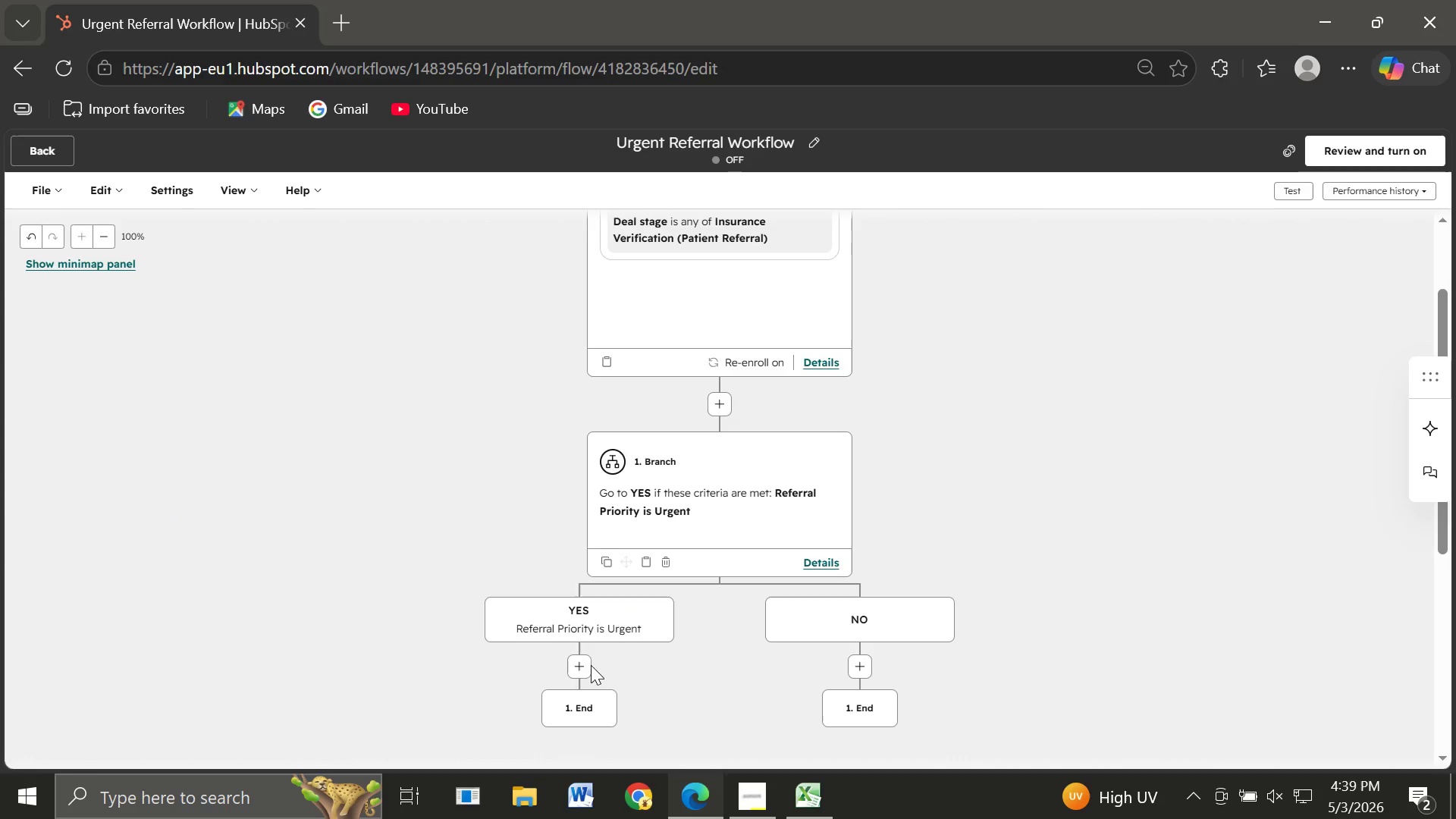 
left_click([582, 666])
 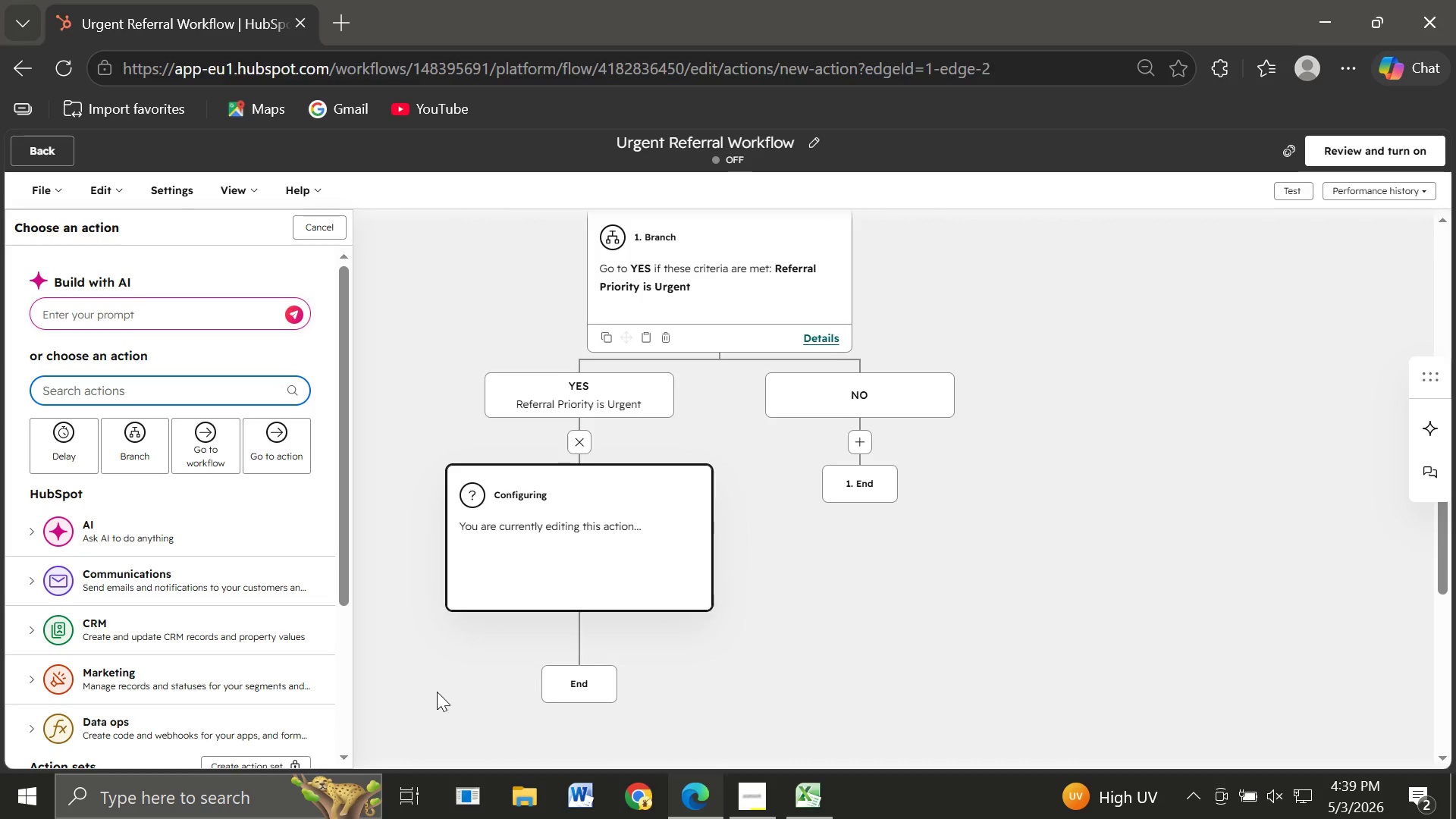 
wait(6.36)
 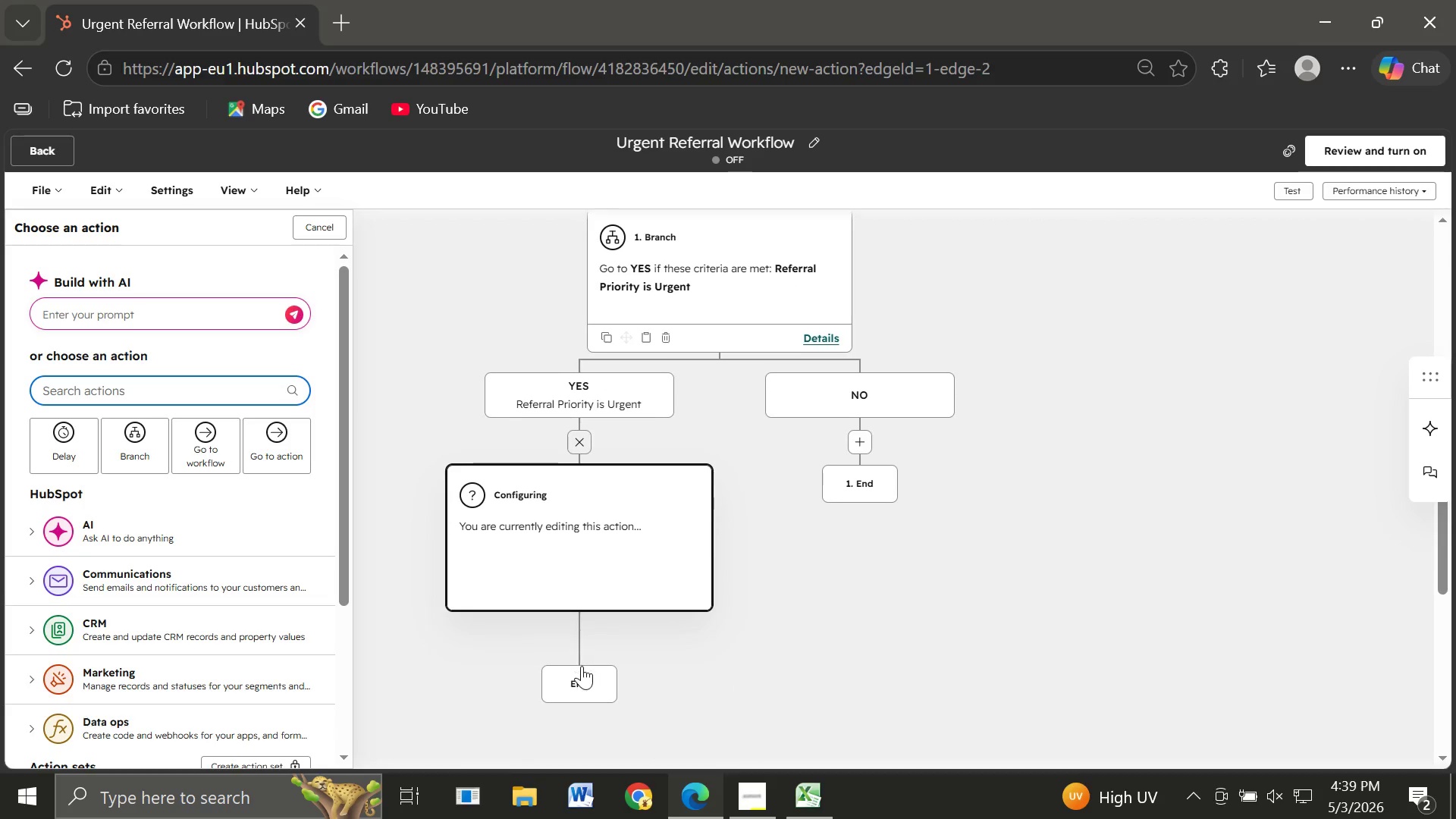 
left_click([133, 627])
 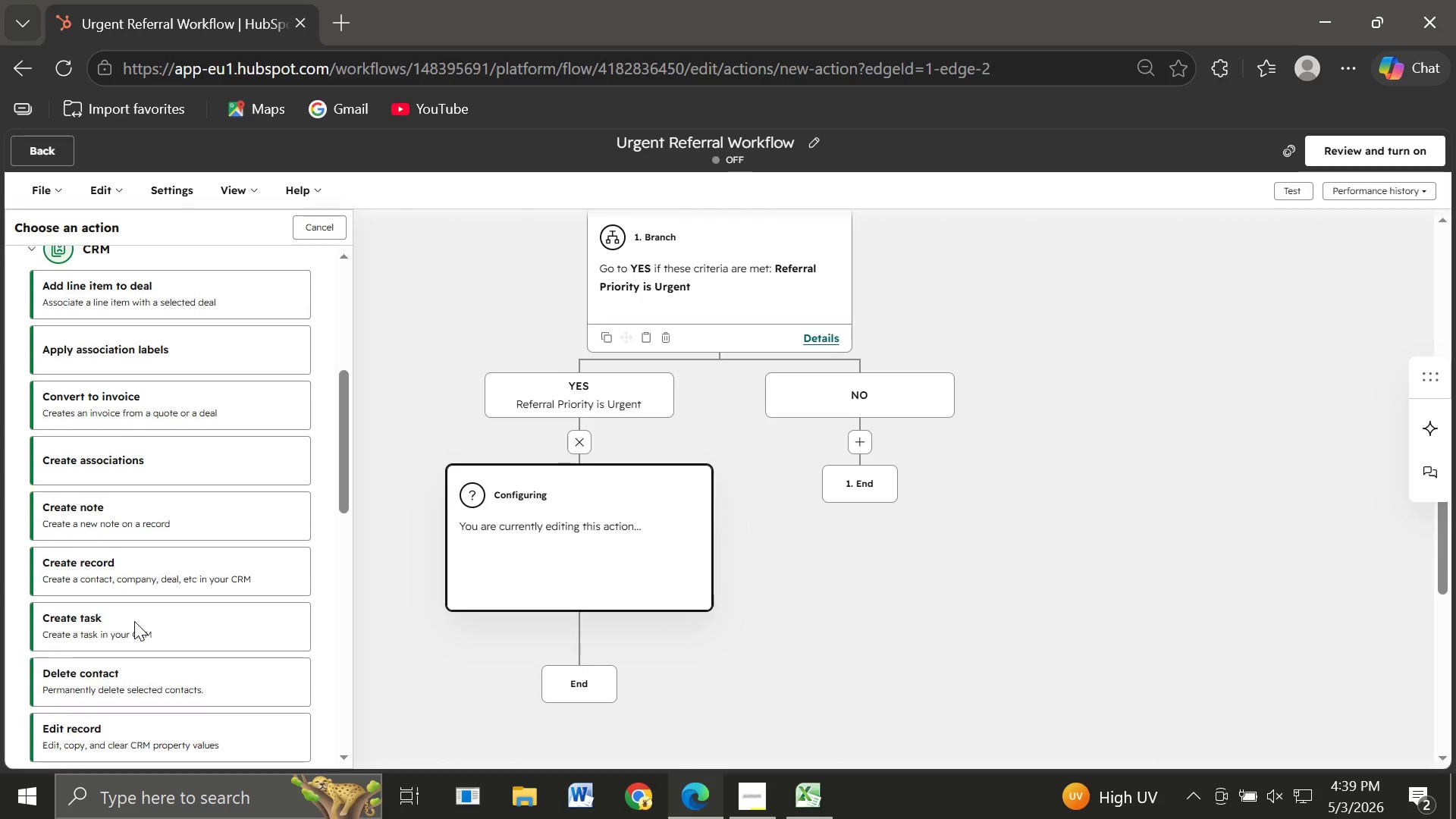 
left_click([89, 610])
 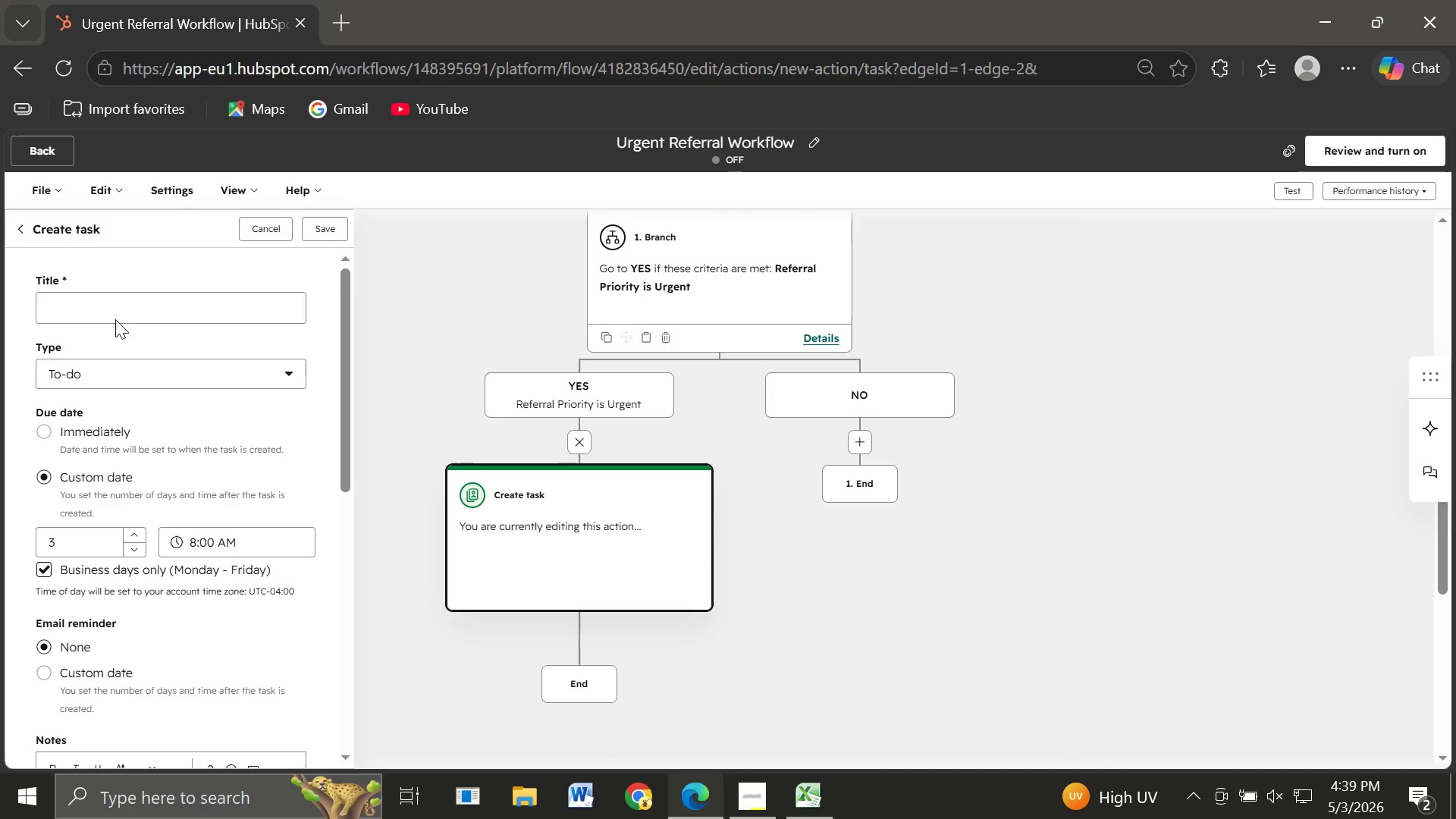 
left_click([99, 304])
 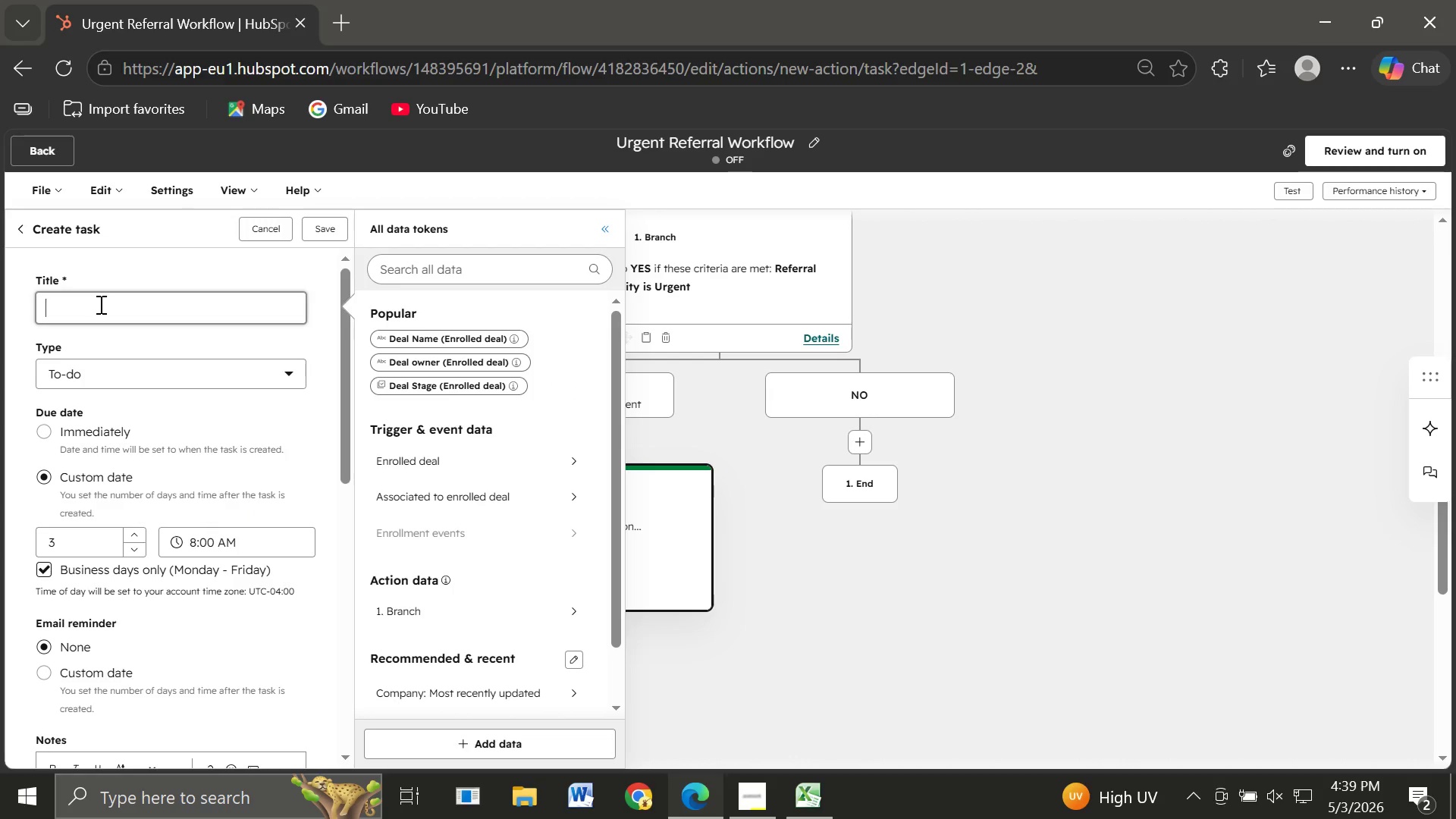 
type(Urgent)
 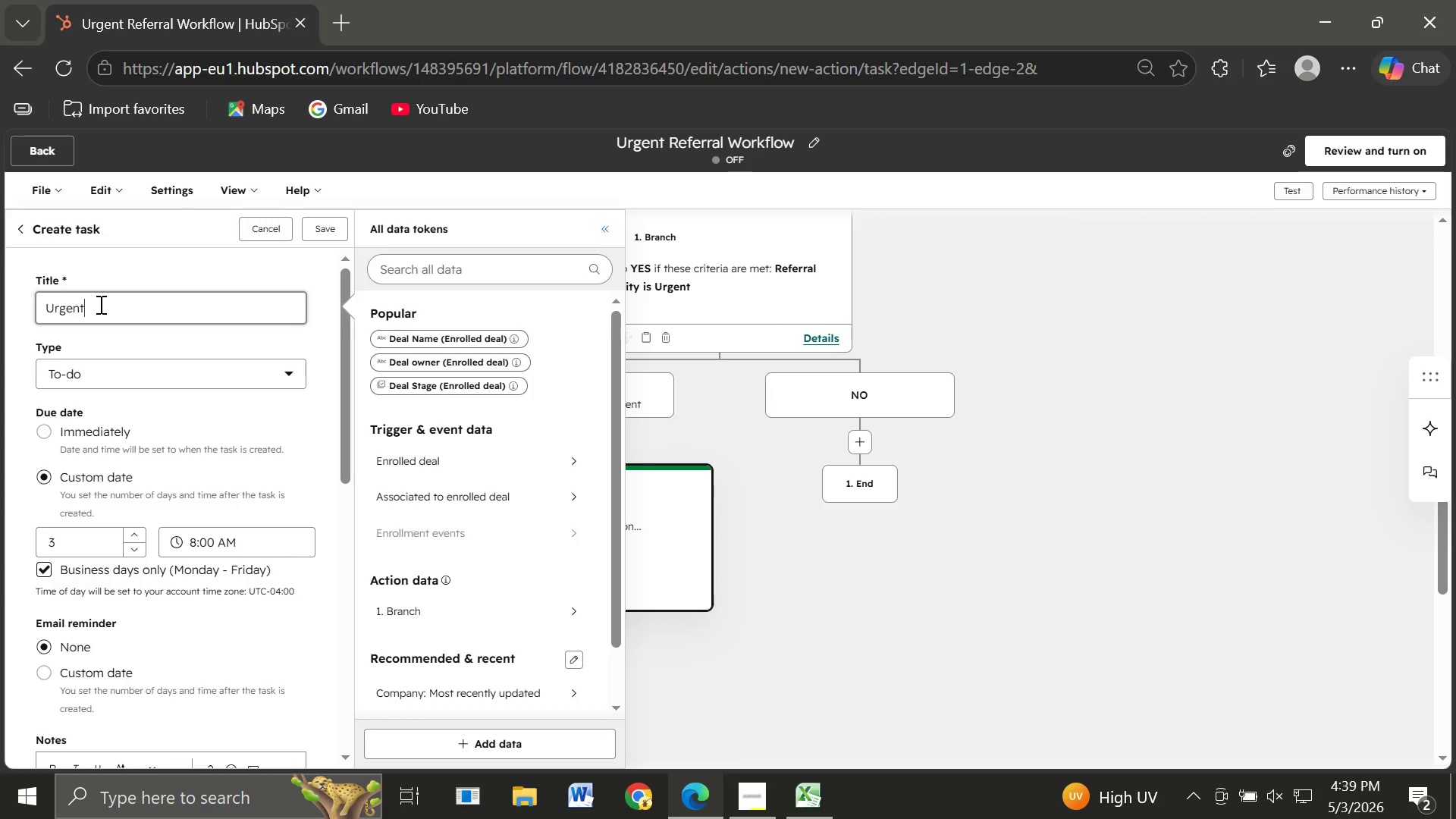 
type( Patient Referral Follow-up)
 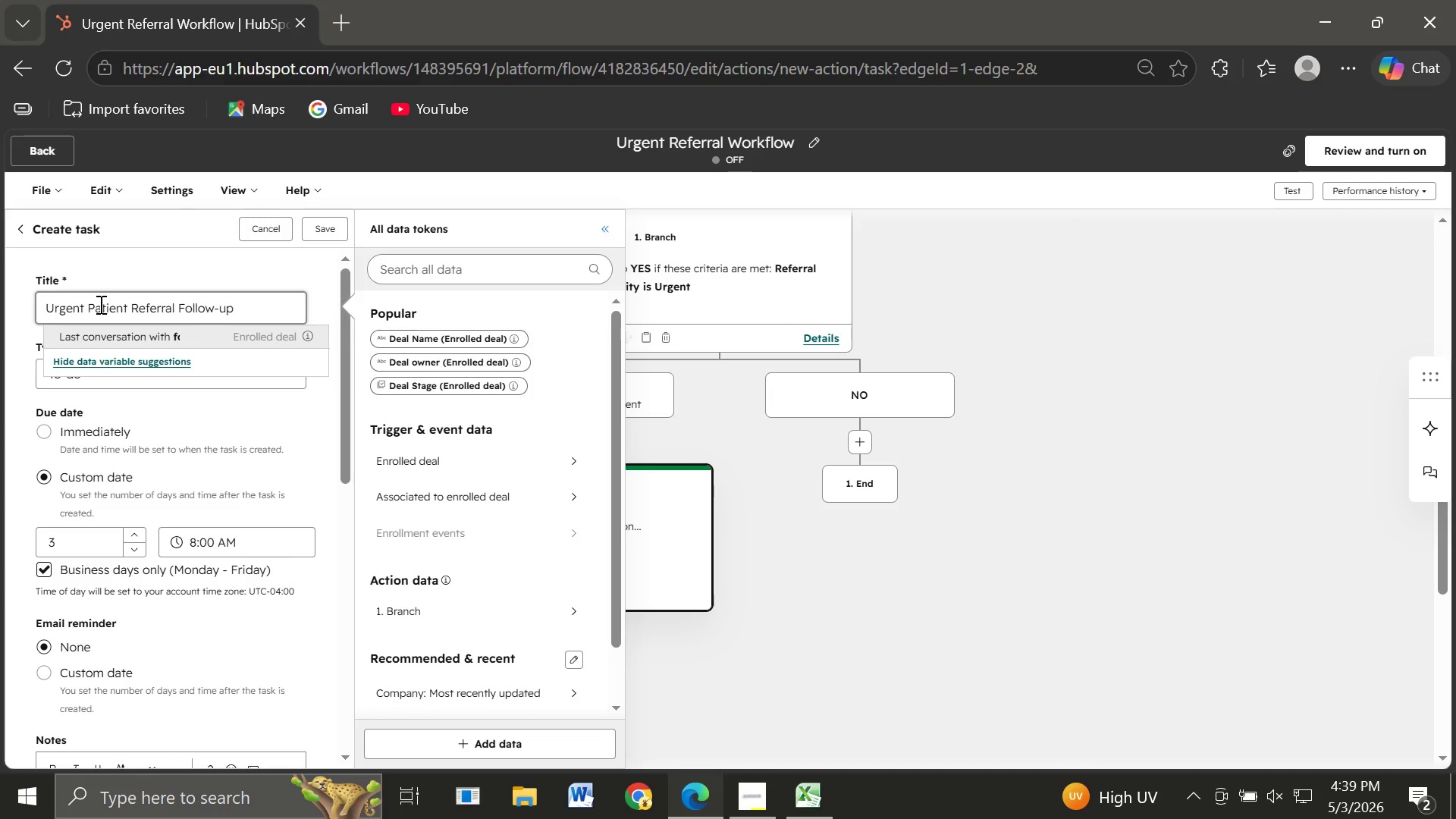 
wait(5.66)
 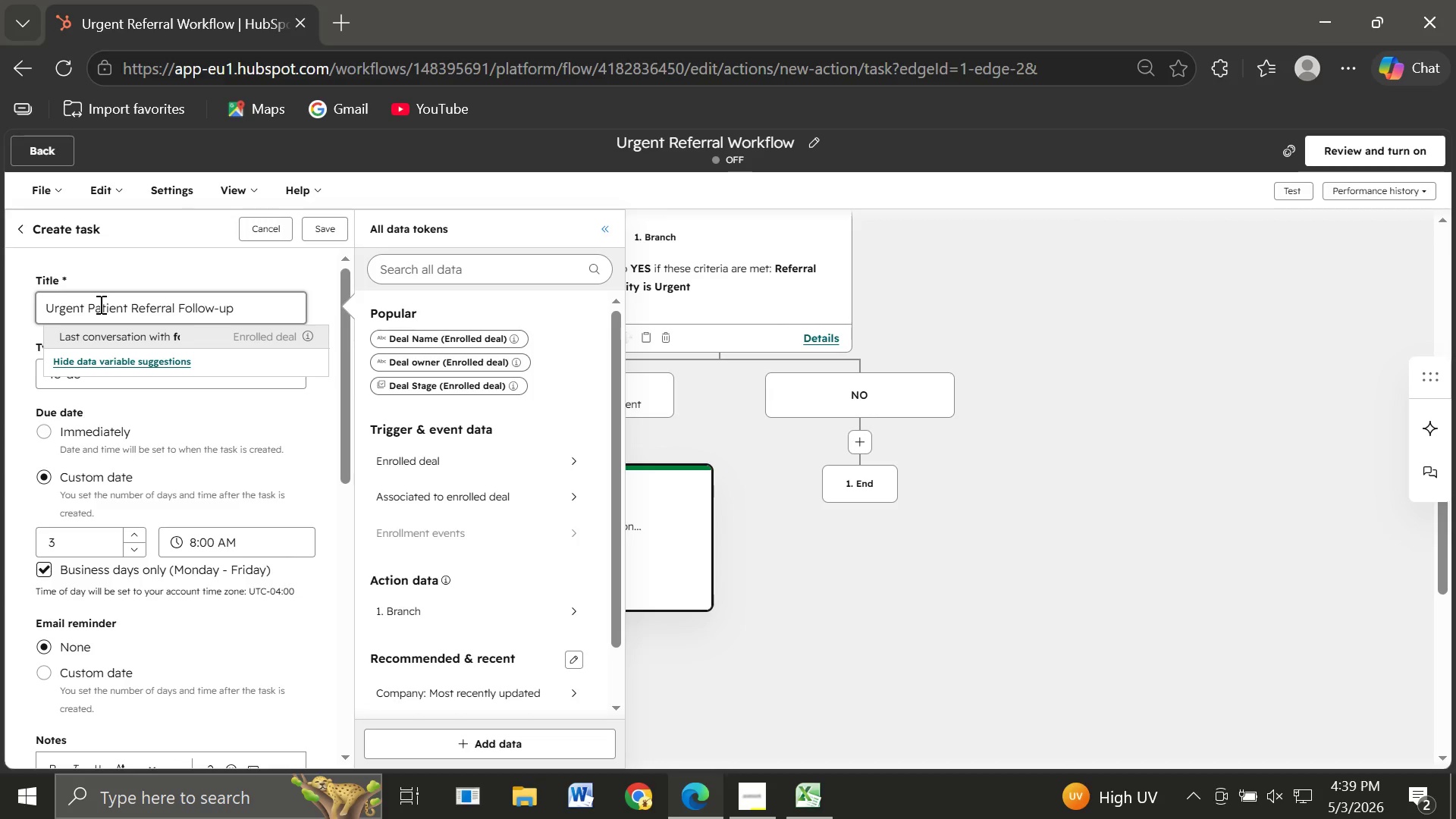 
left_click([104, 669])
 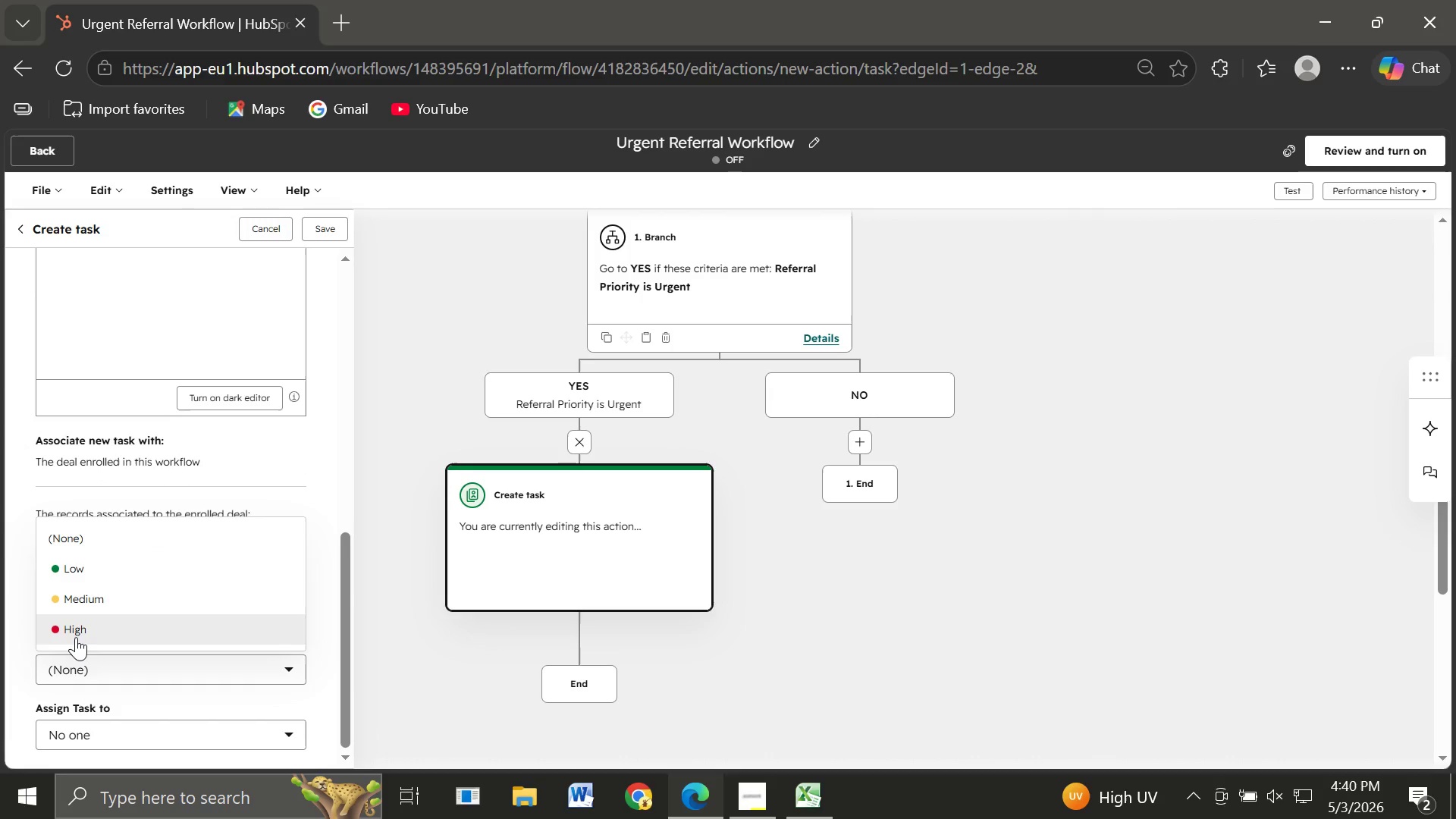 
left_click([61, 637])
 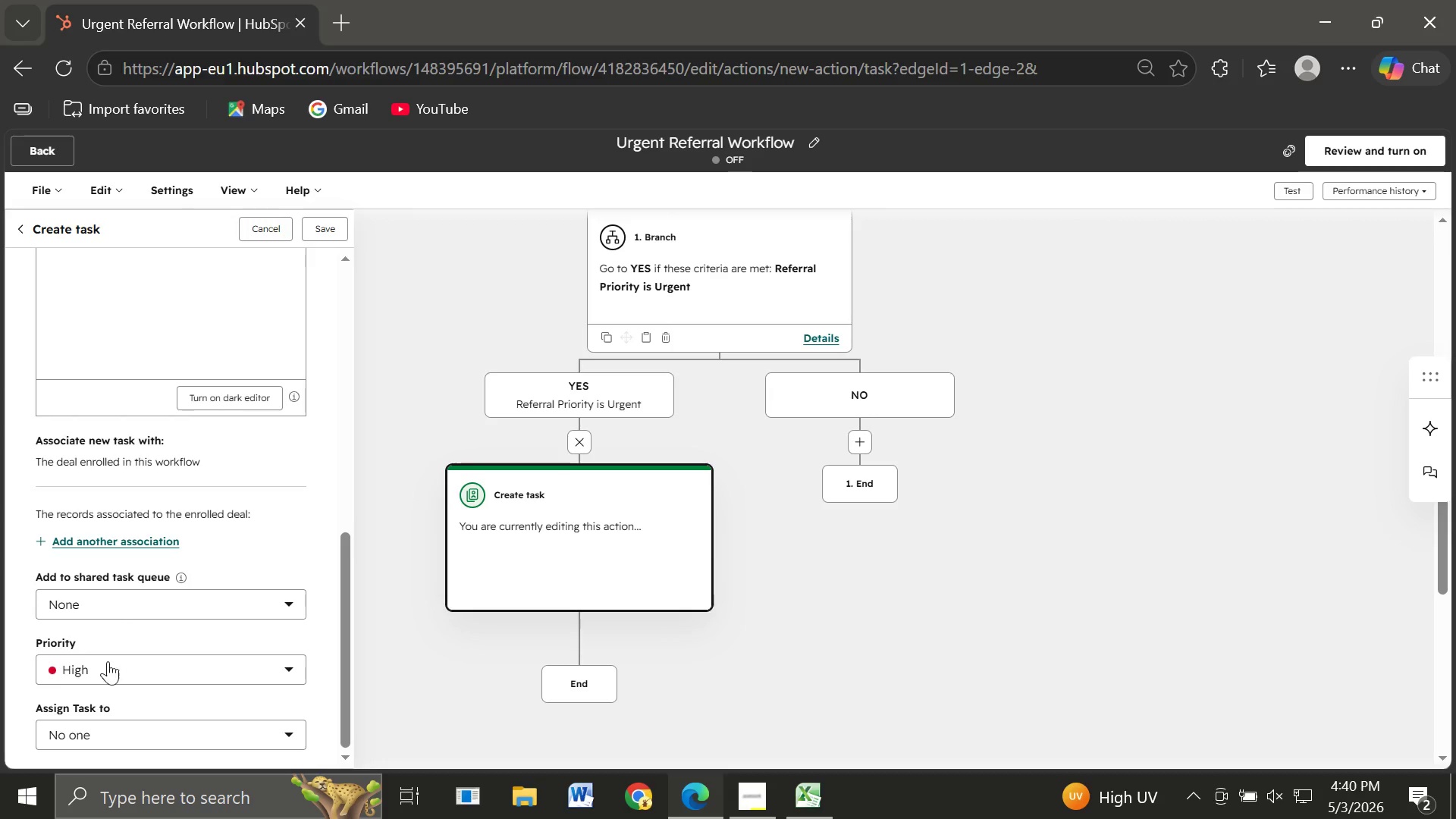 
wait(5.55)
 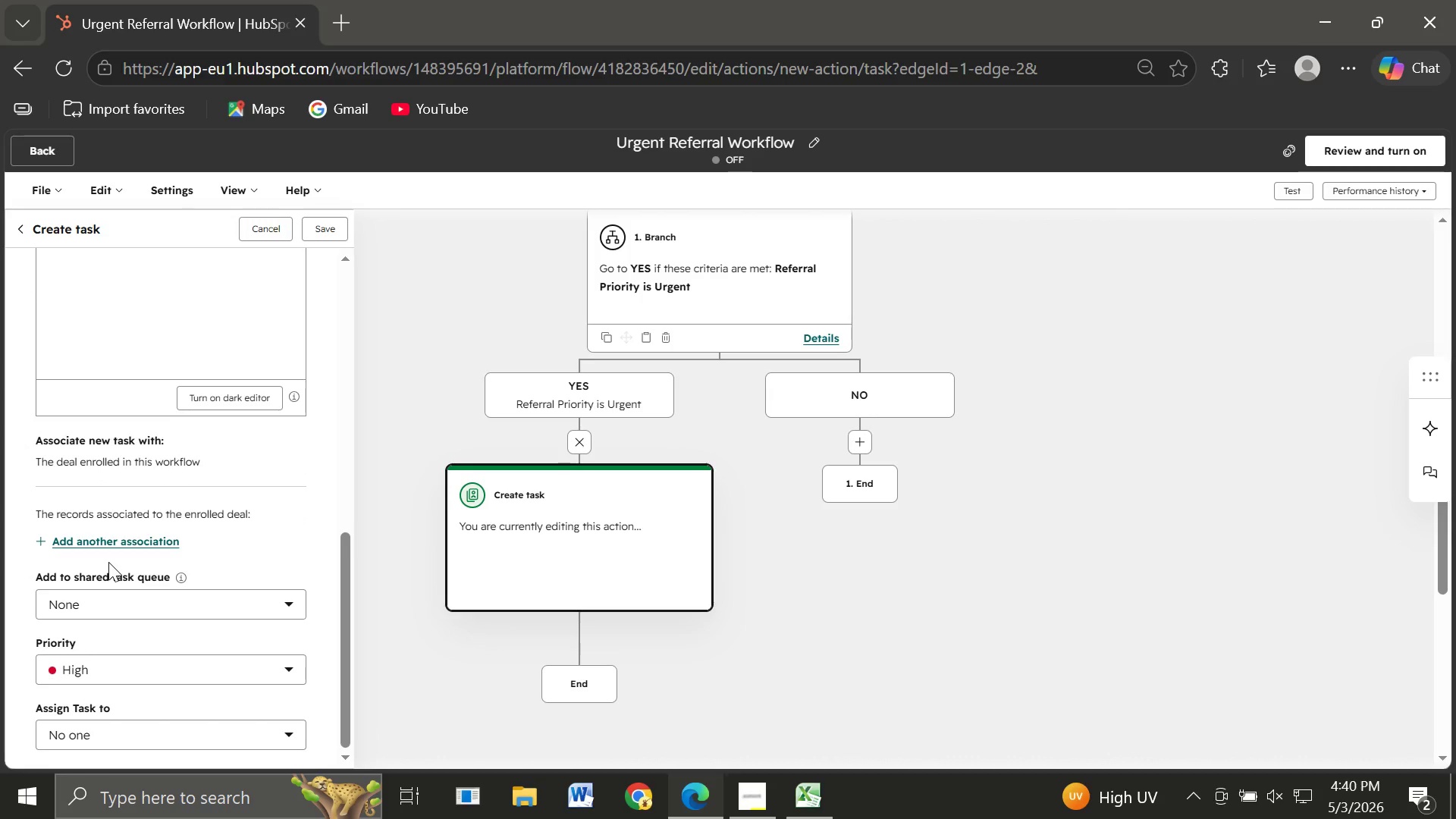 
left_click([92, 736])
 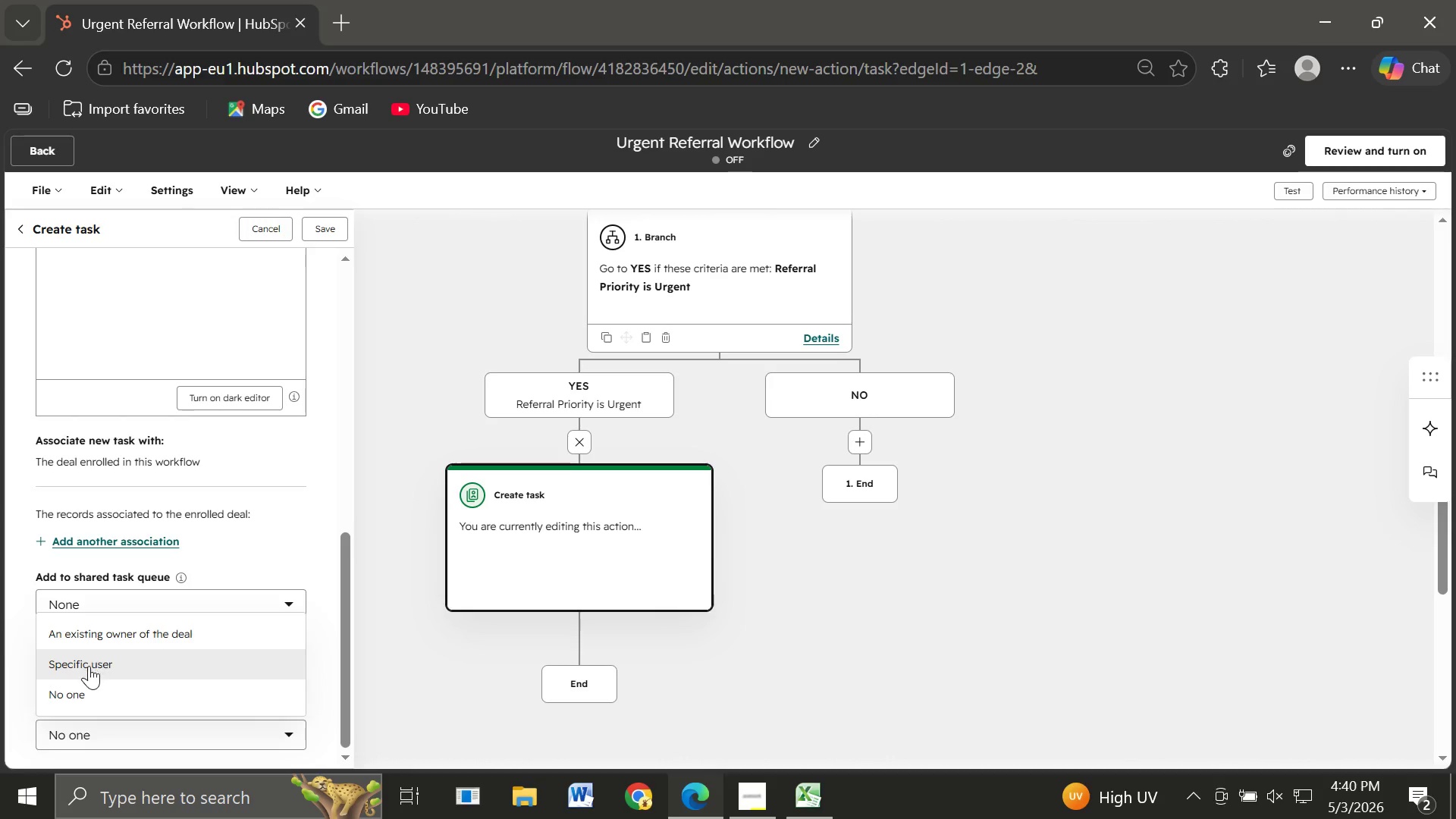 
wait(5.94)
 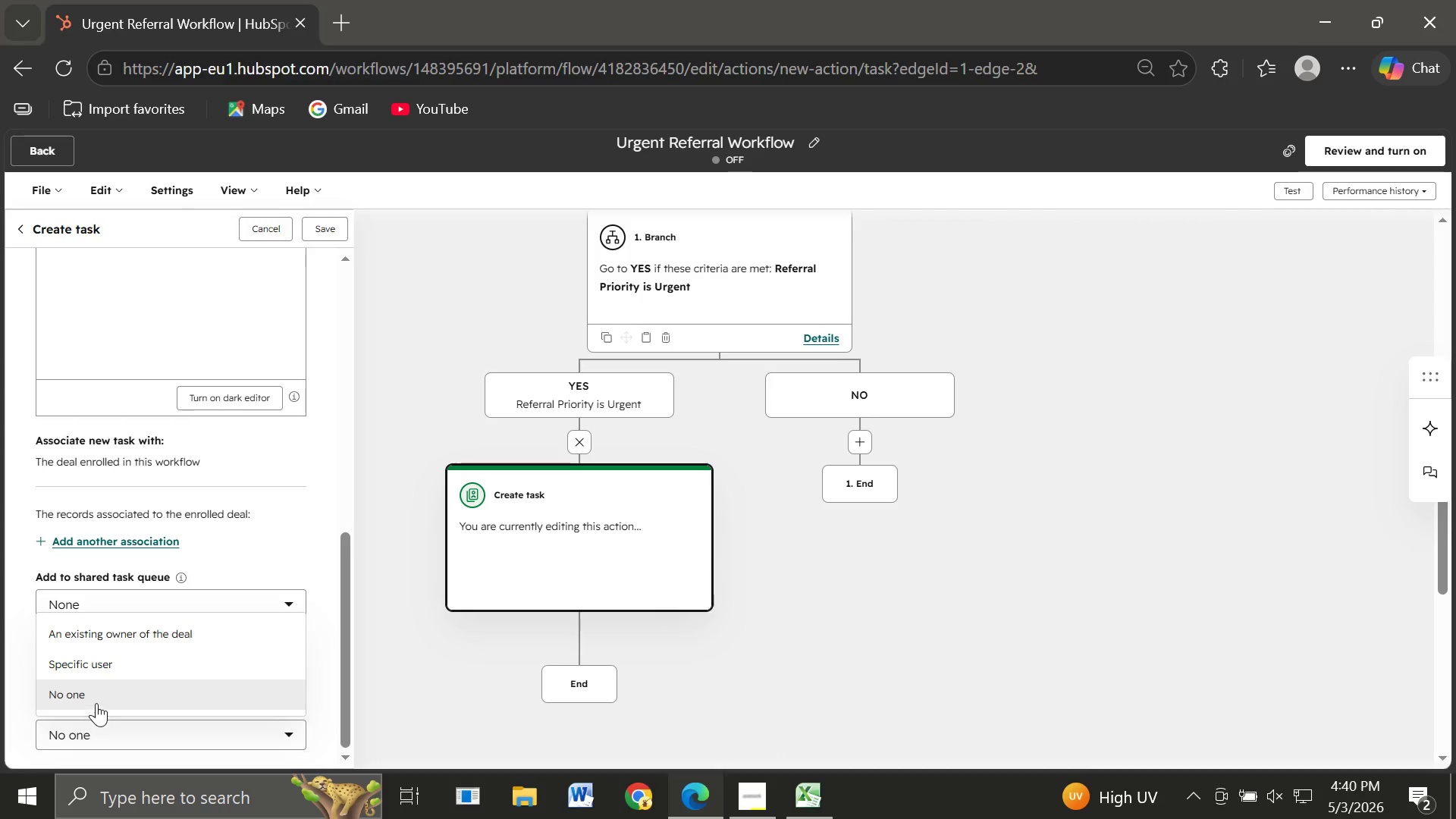 
left_click([65, 667])
 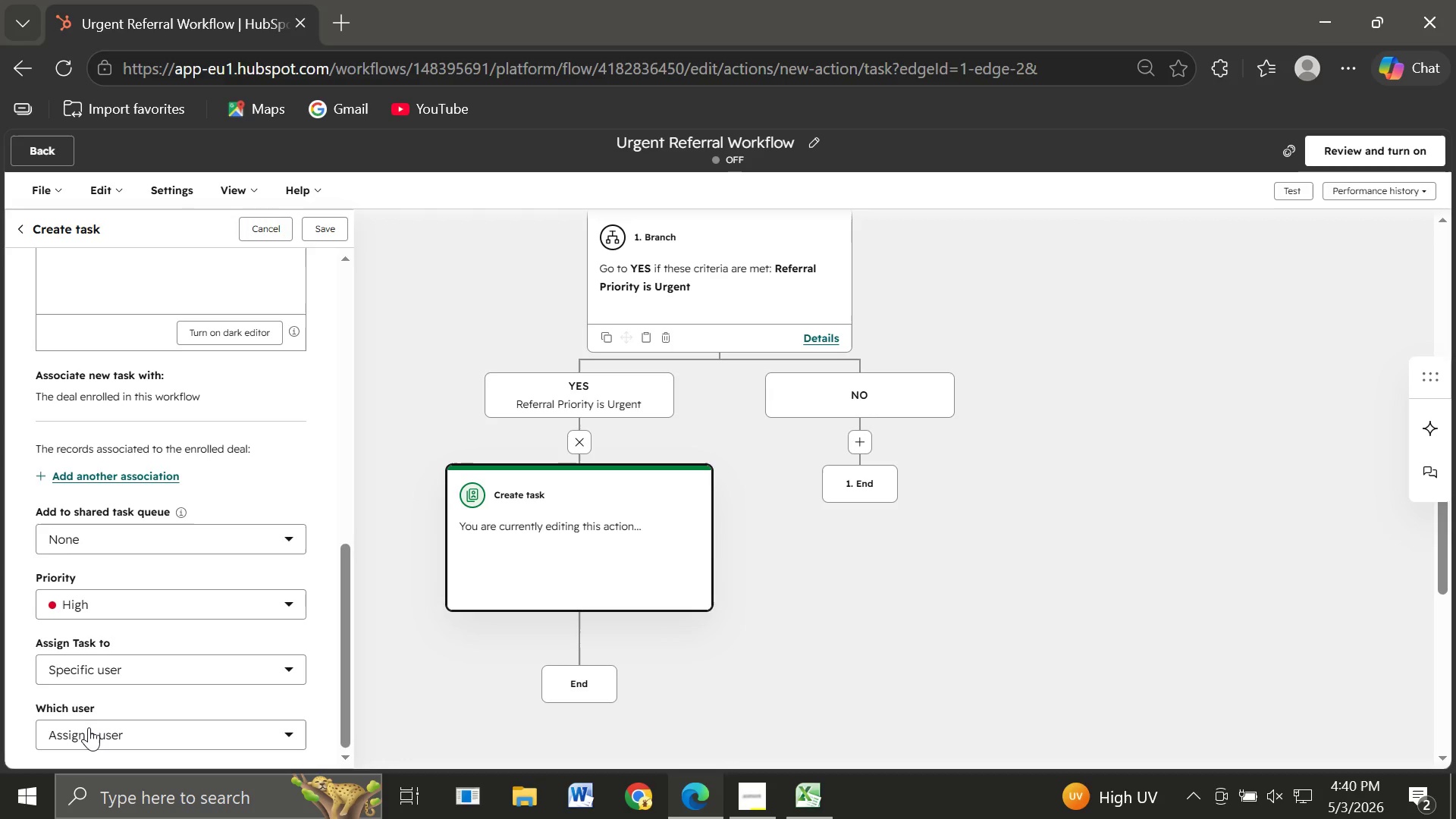 
left_click([89, 729])
 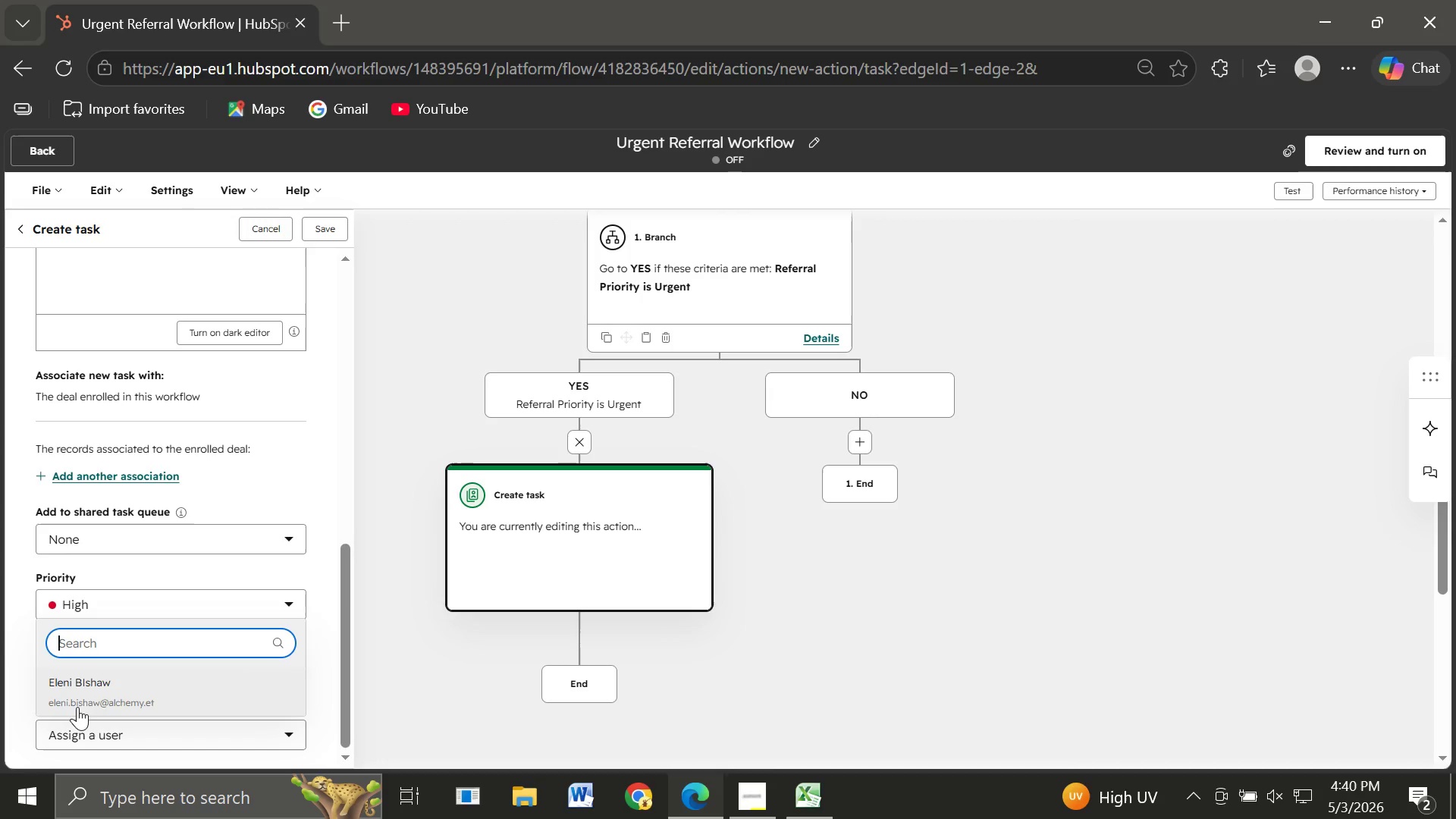 
left_click([74, 705])
 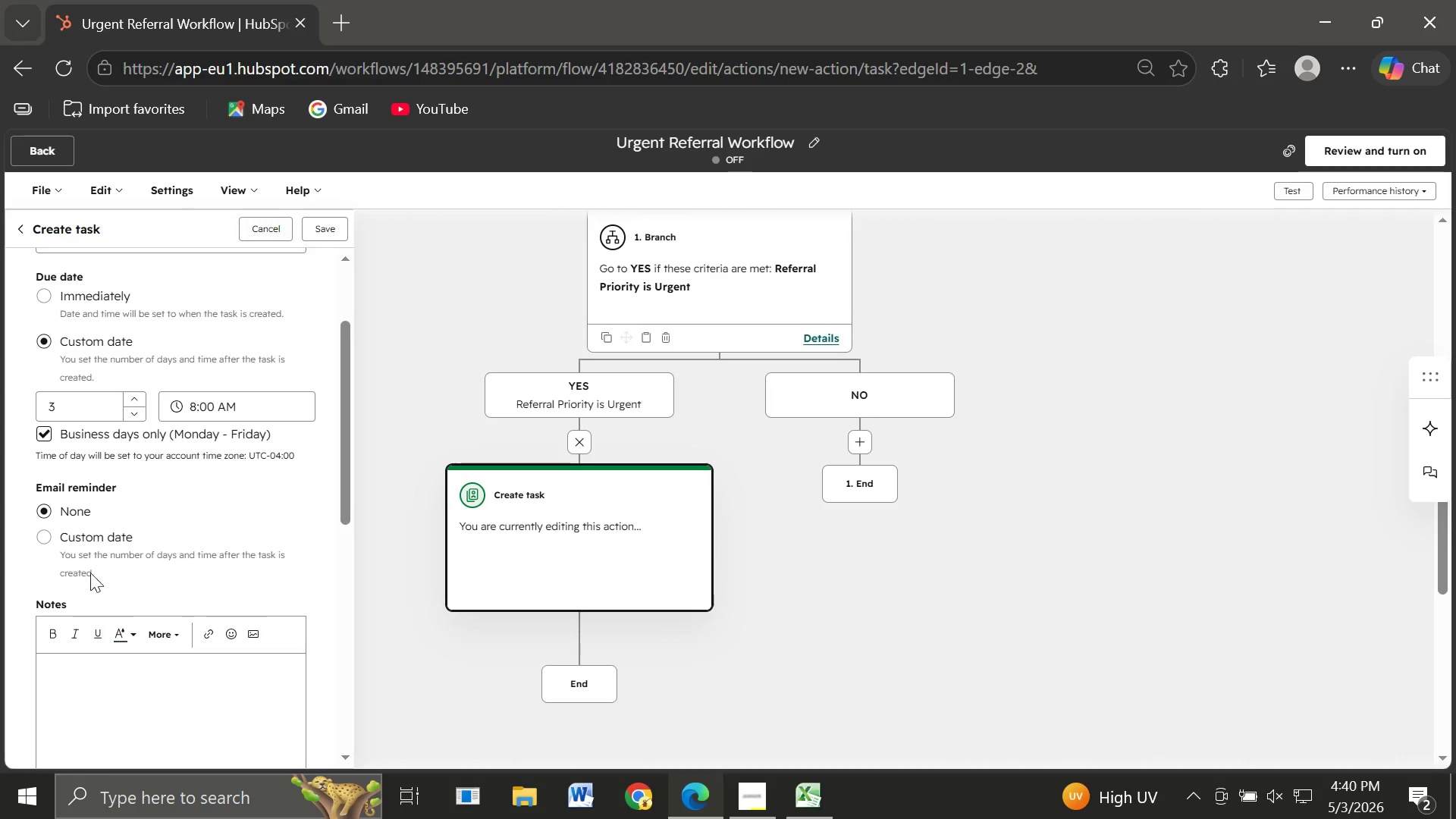 
wait(6.53)
 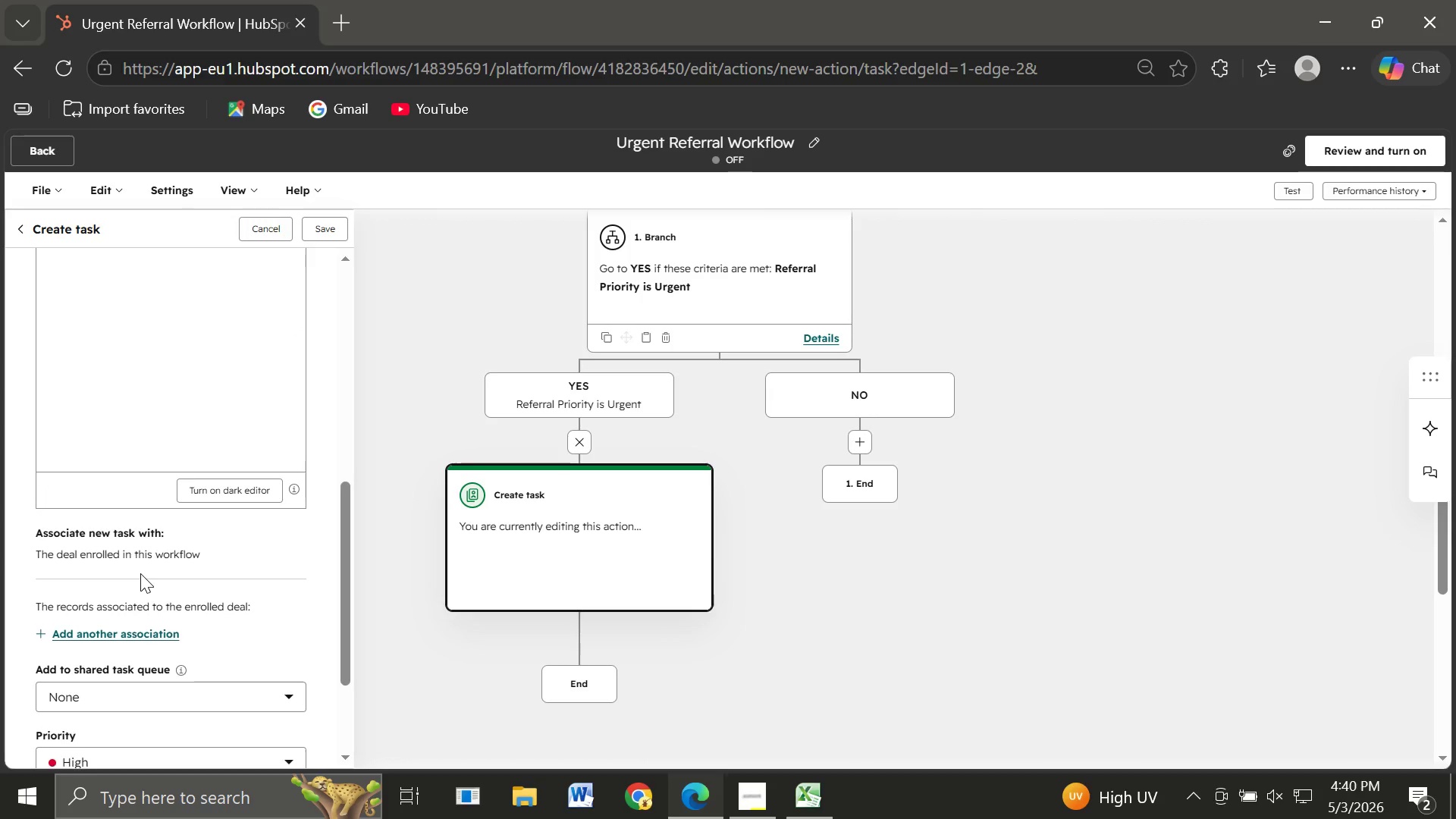 
left_click([133, 411])
 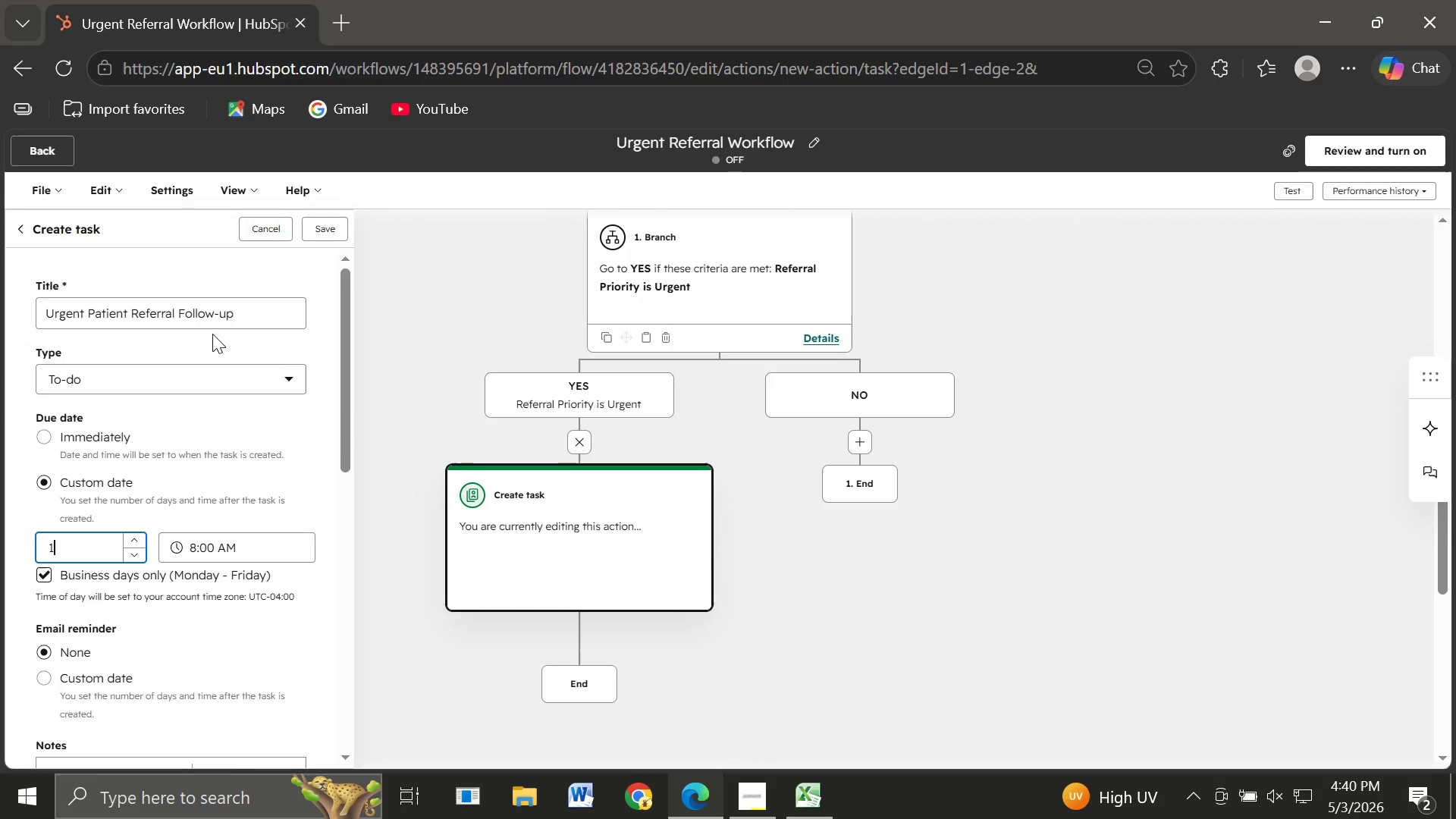 
wait(6.7)
 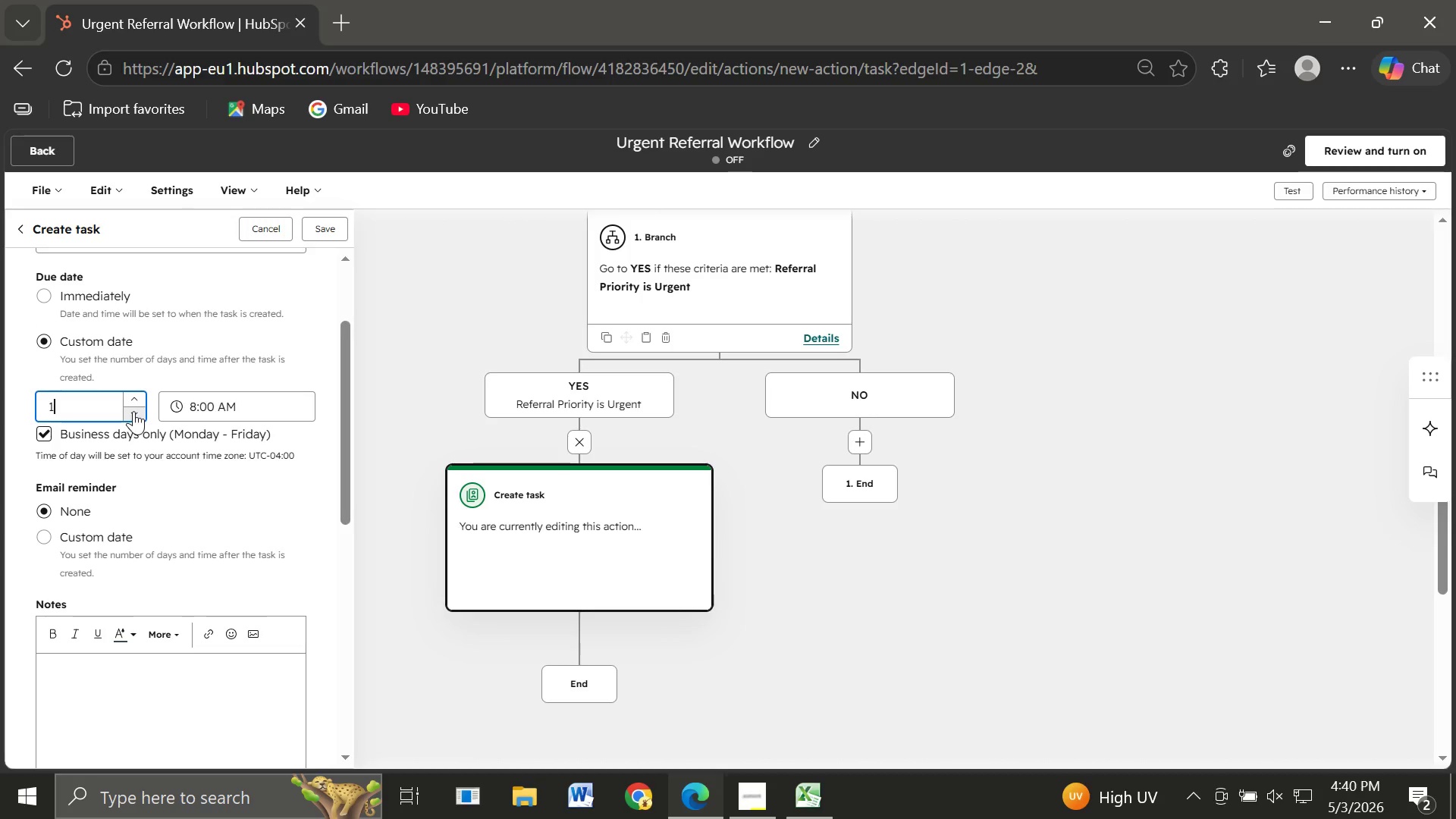 
left_click([316, 228])
 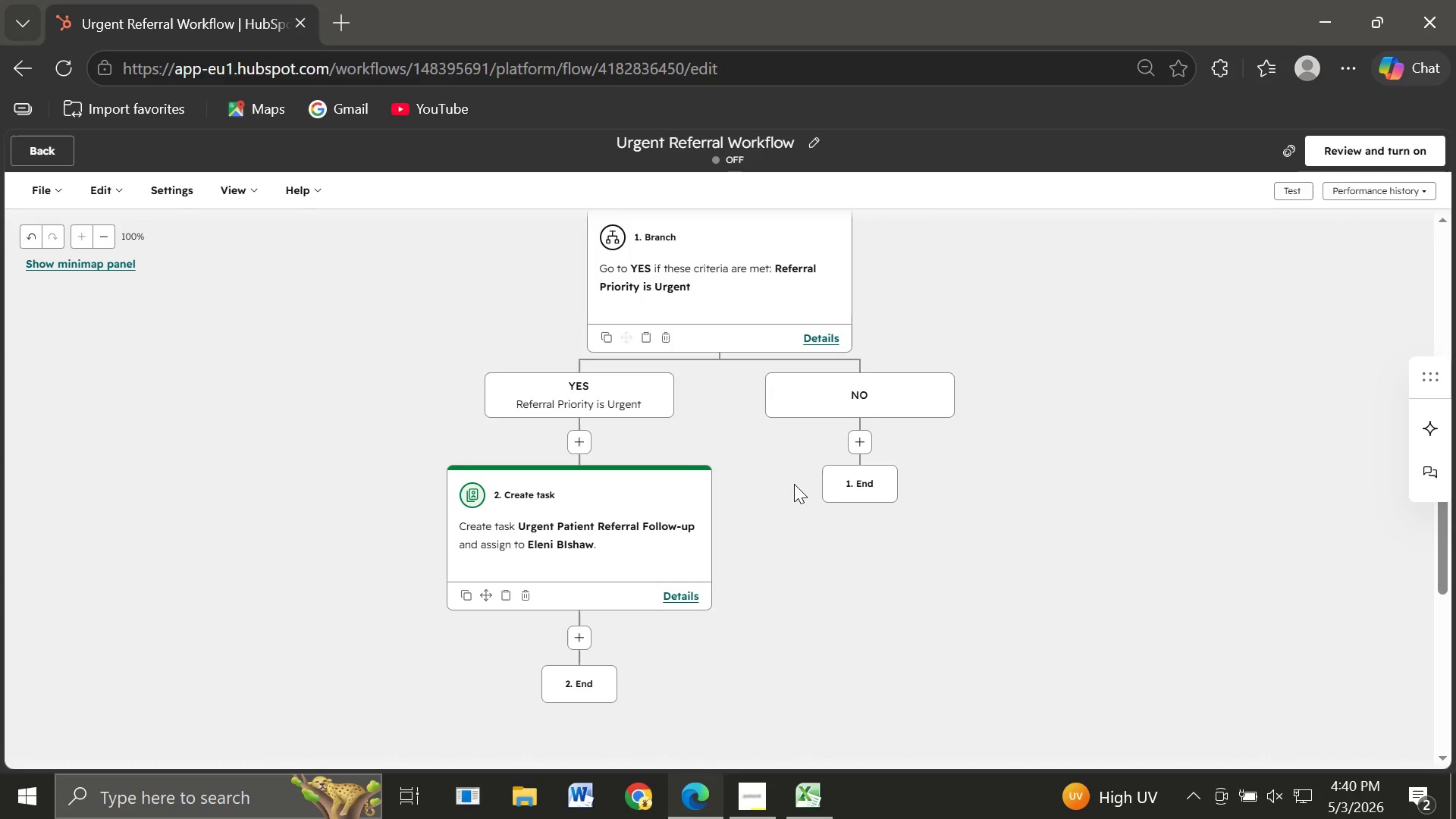 
wait(12.92)
 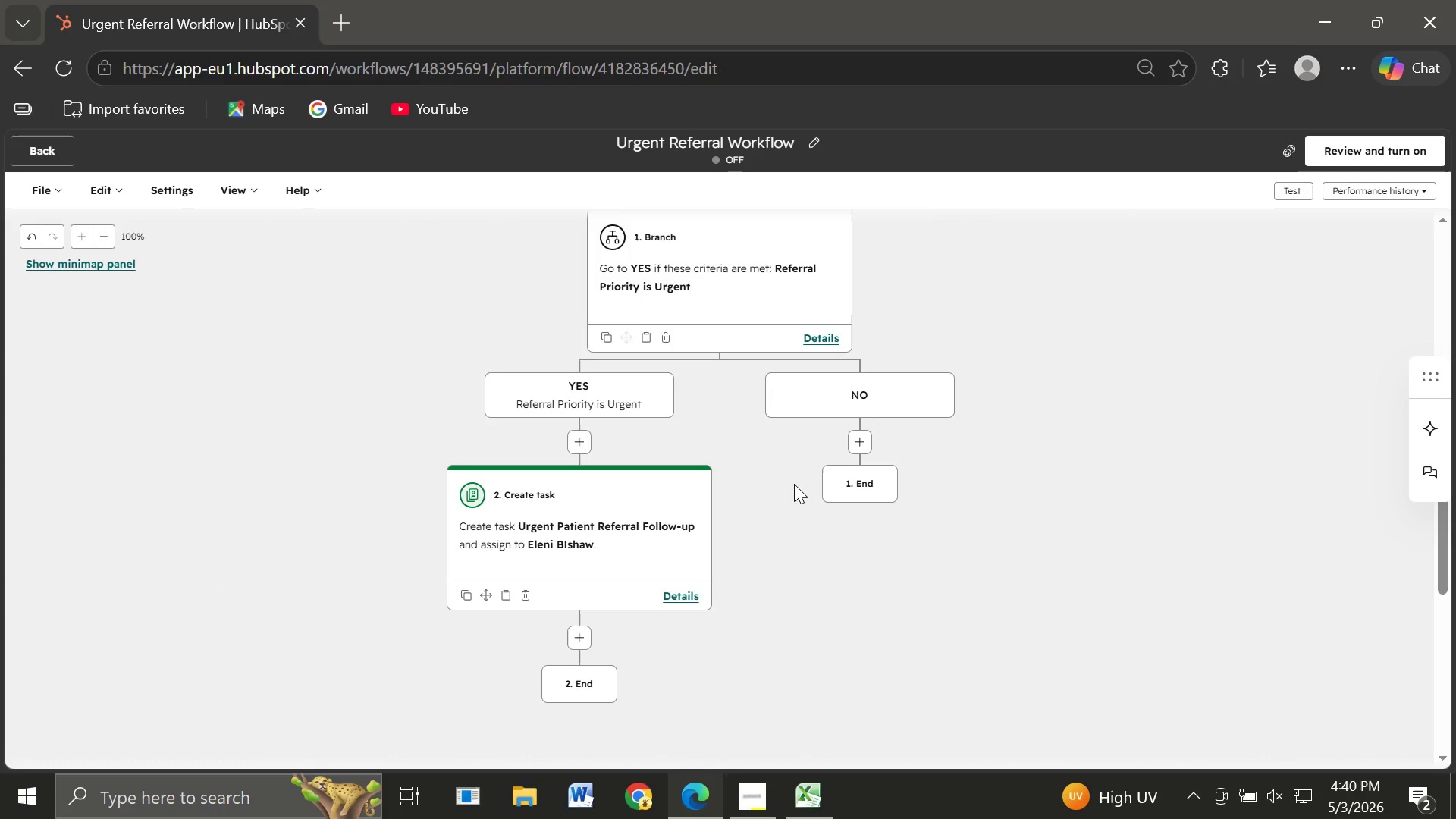 
left_click([582, 576])
 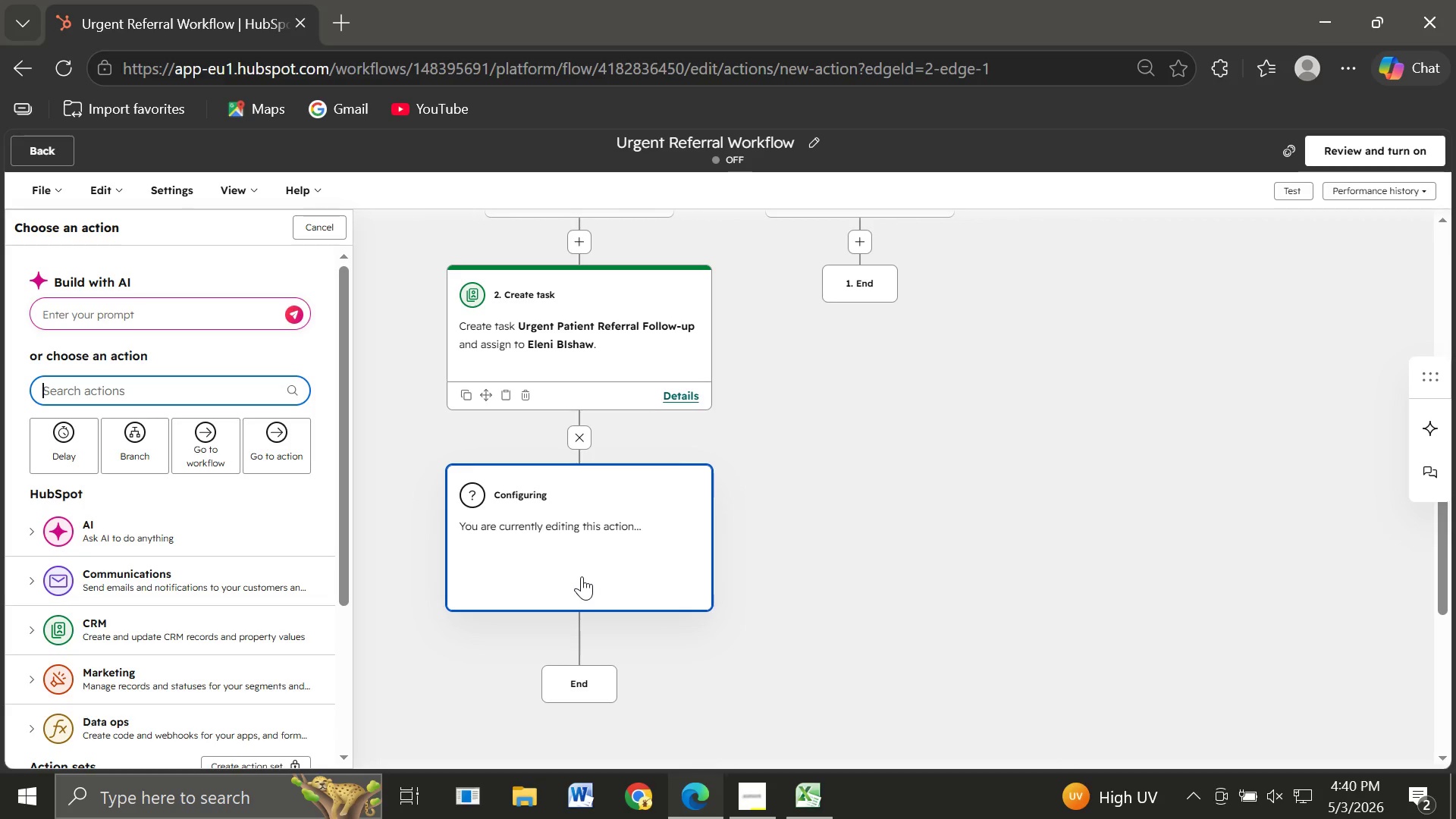 
wait(9.66)
 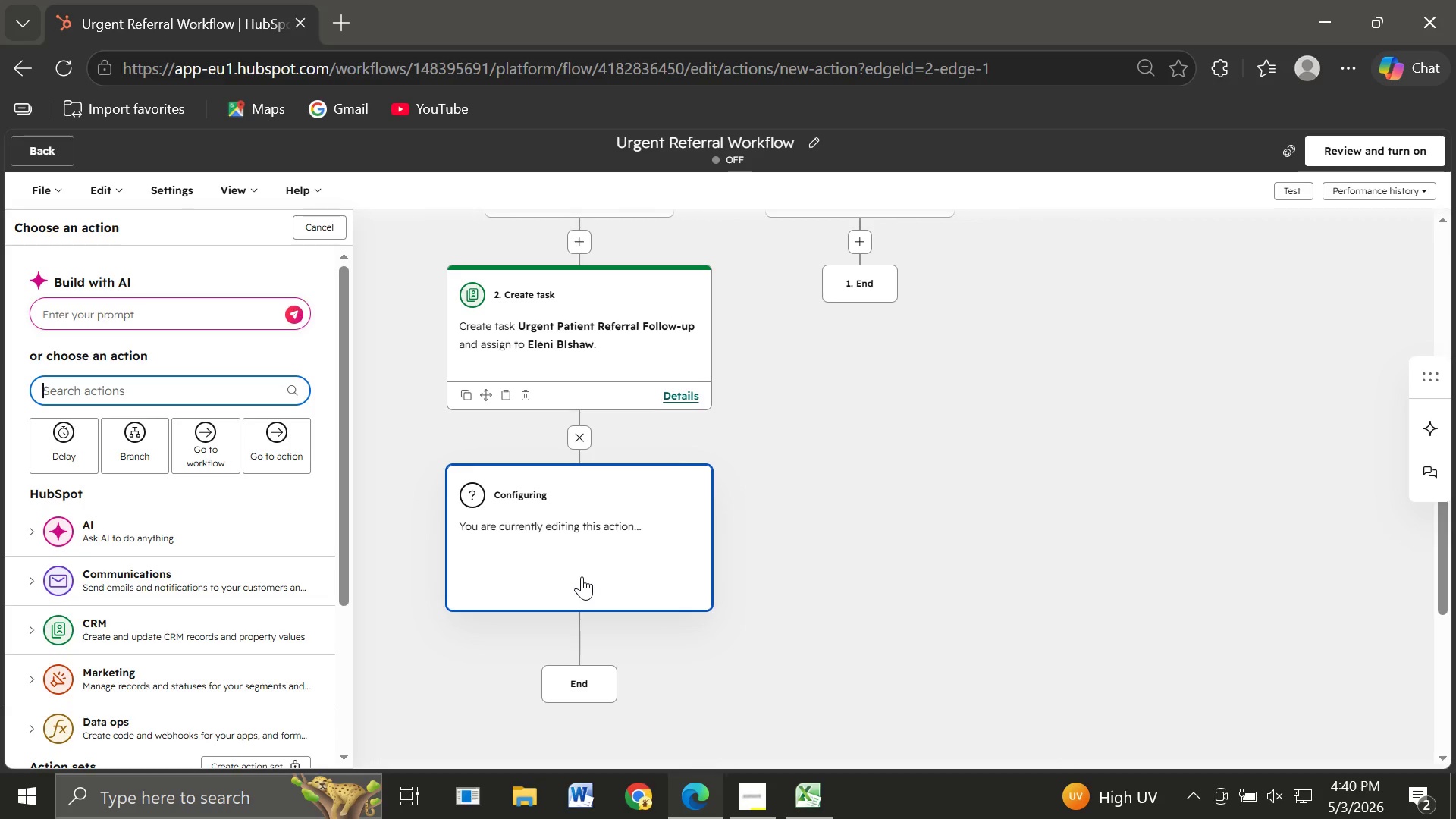 
type(send )
 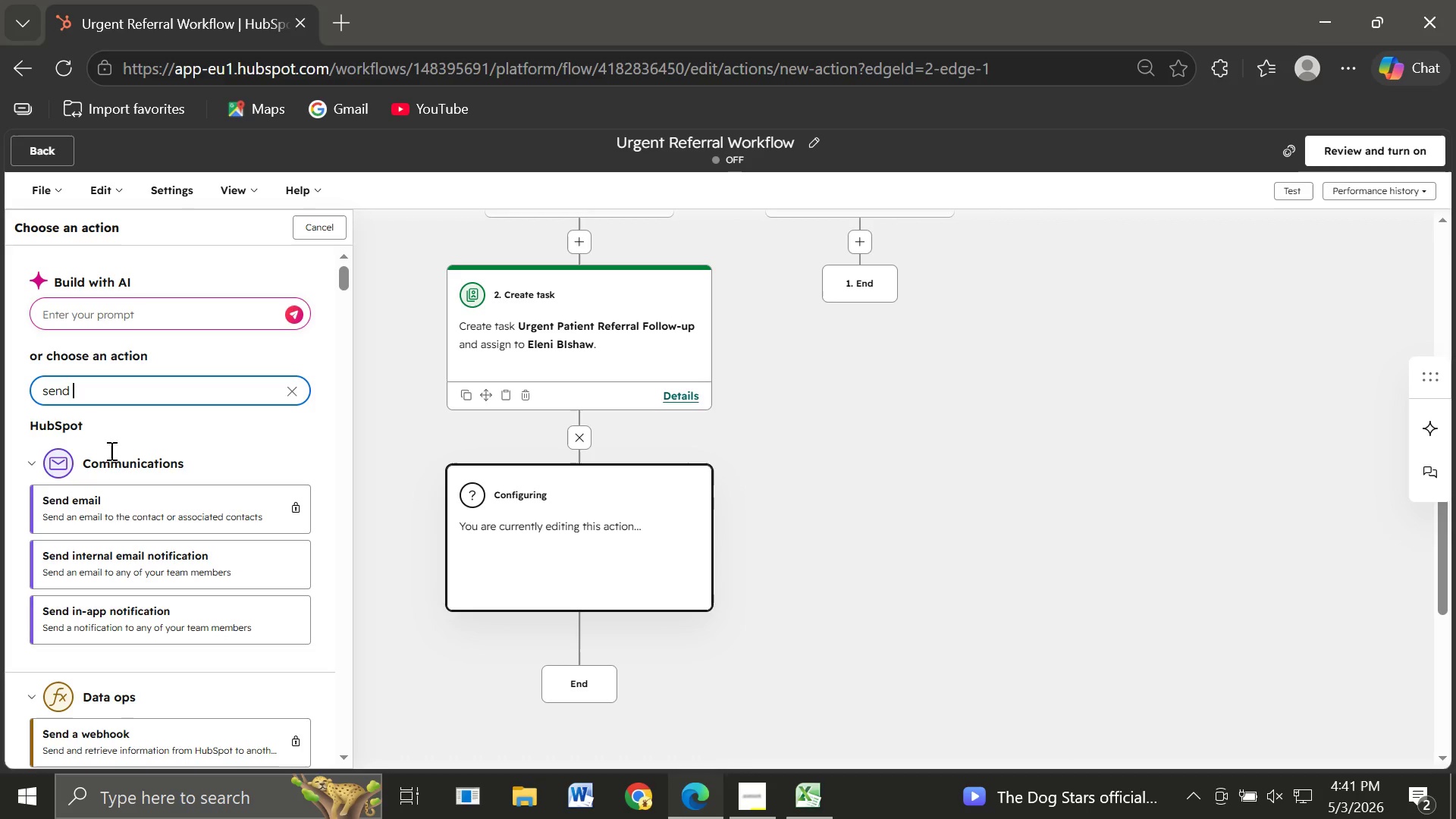 
left_click([122, 570])
 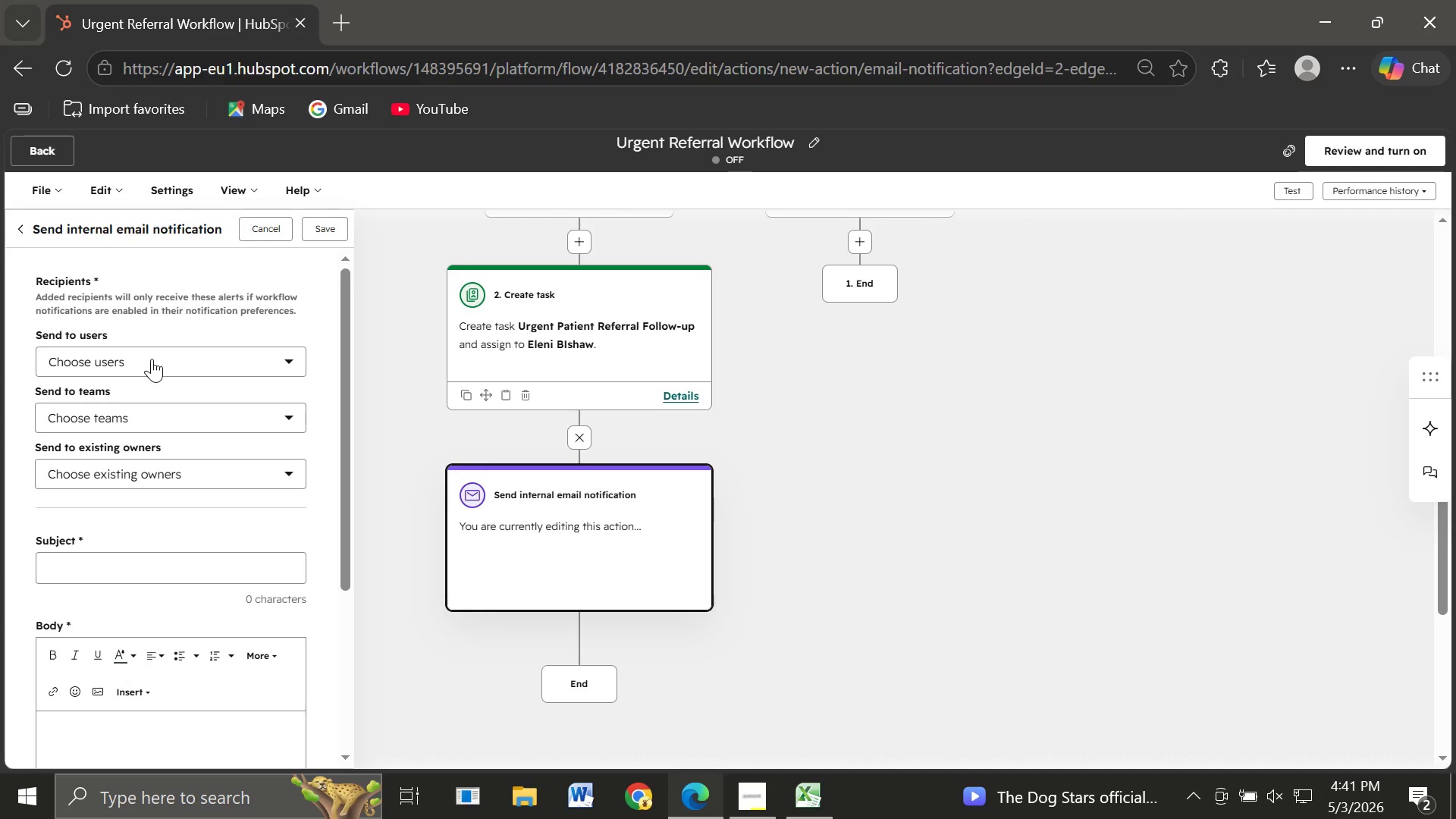 
wait(7.45)
 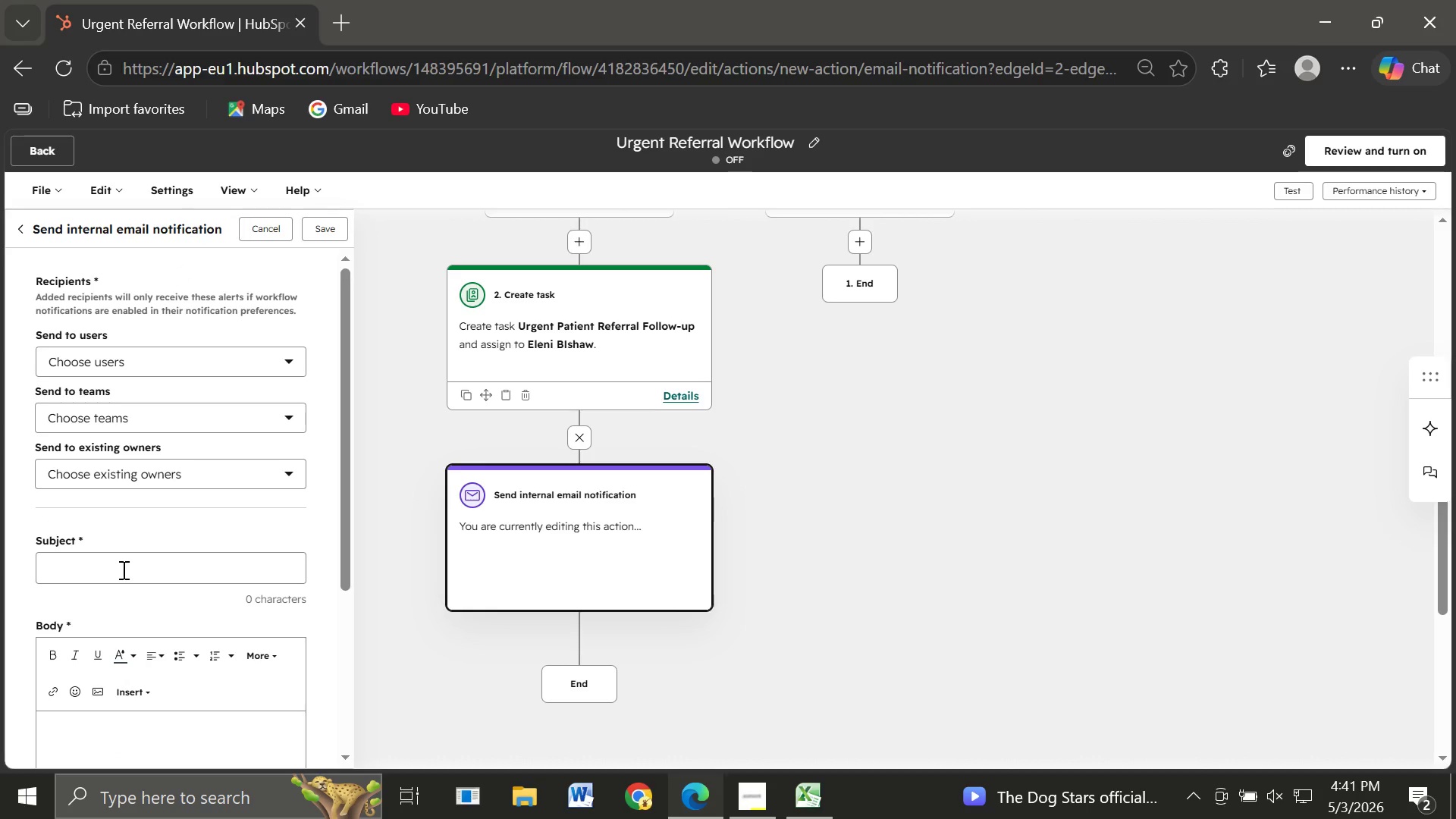 
left_click([152, 359])
 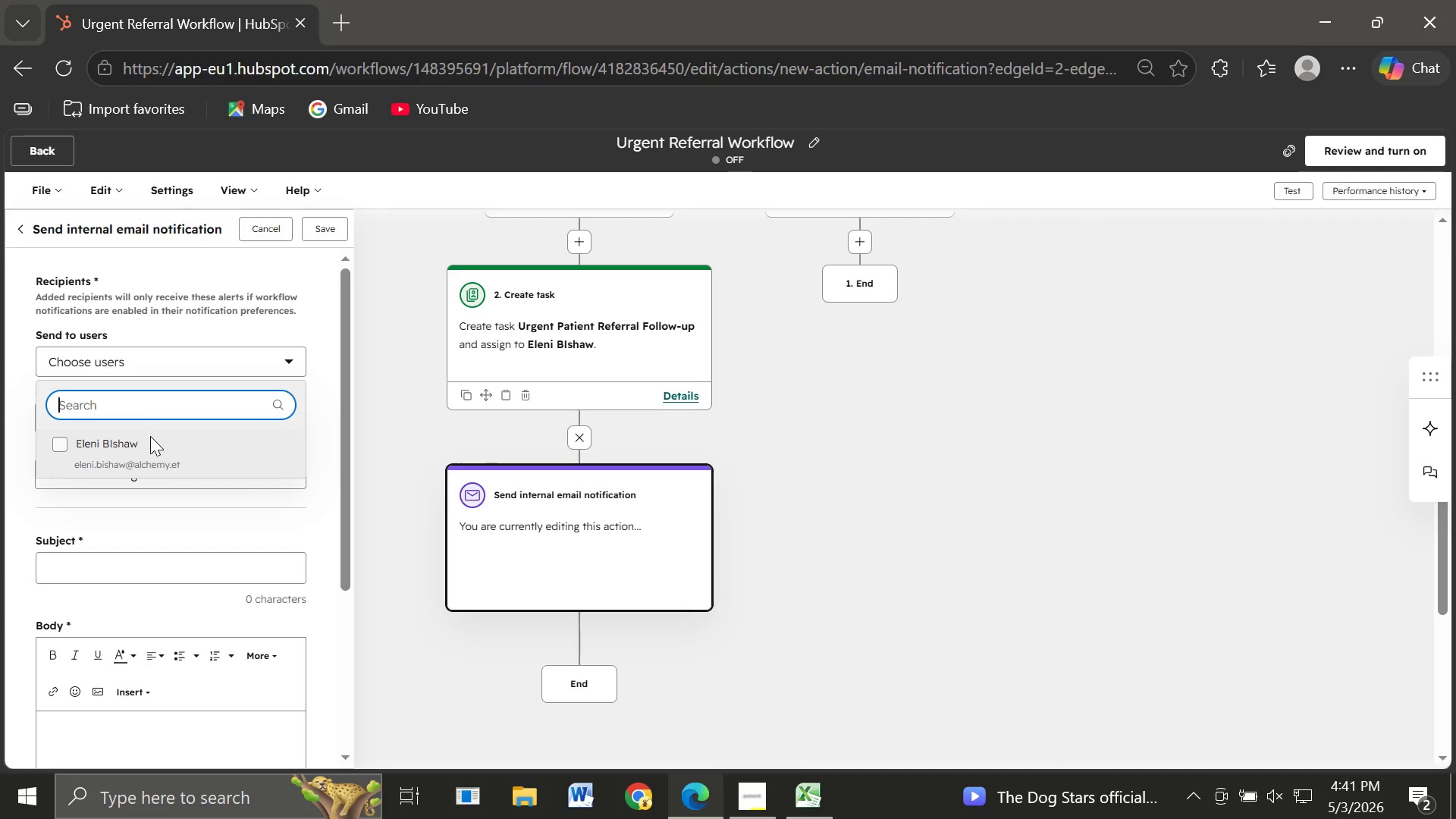 
left_click([147, 448])
 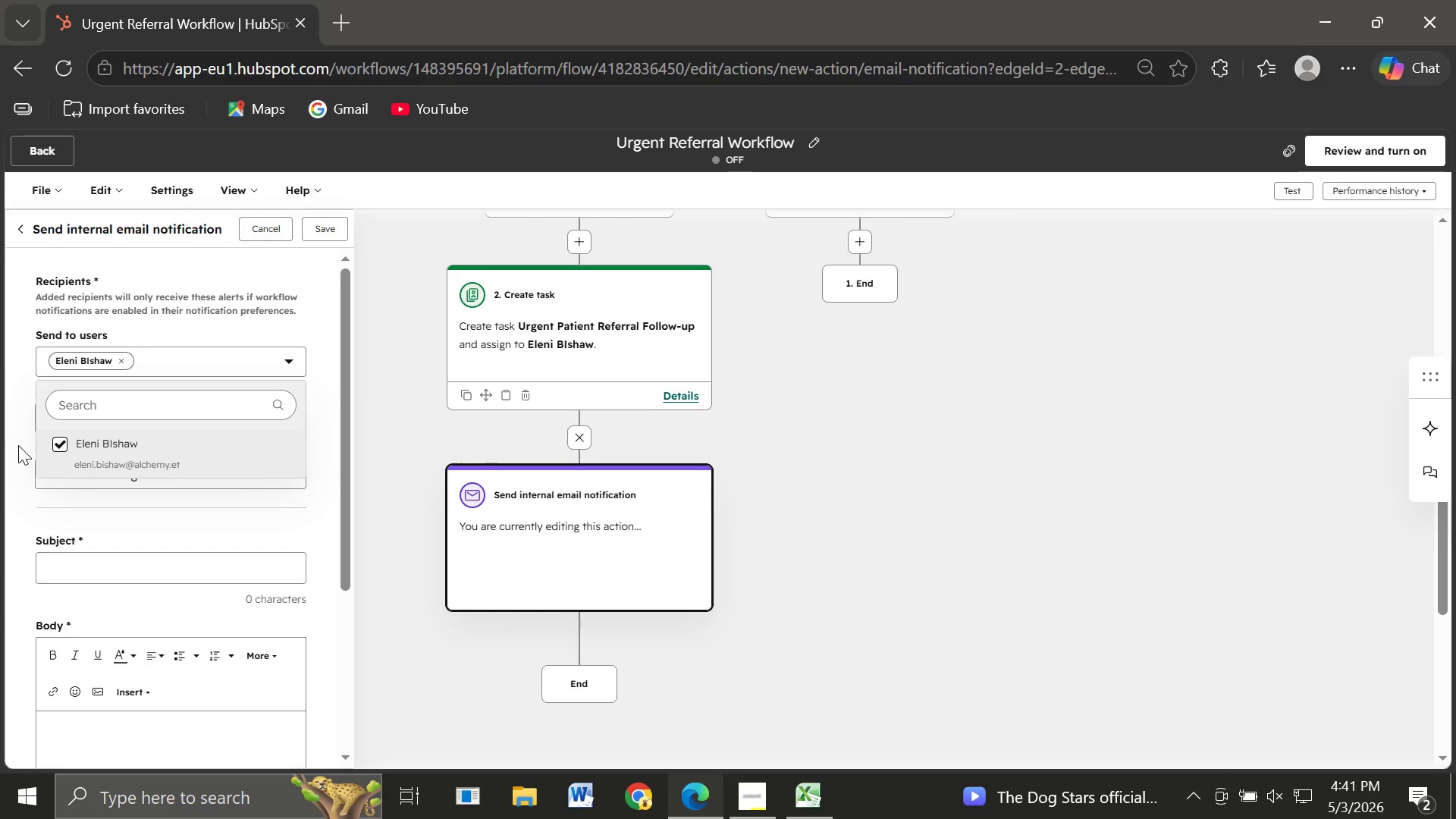 
left_click([20, 457])
 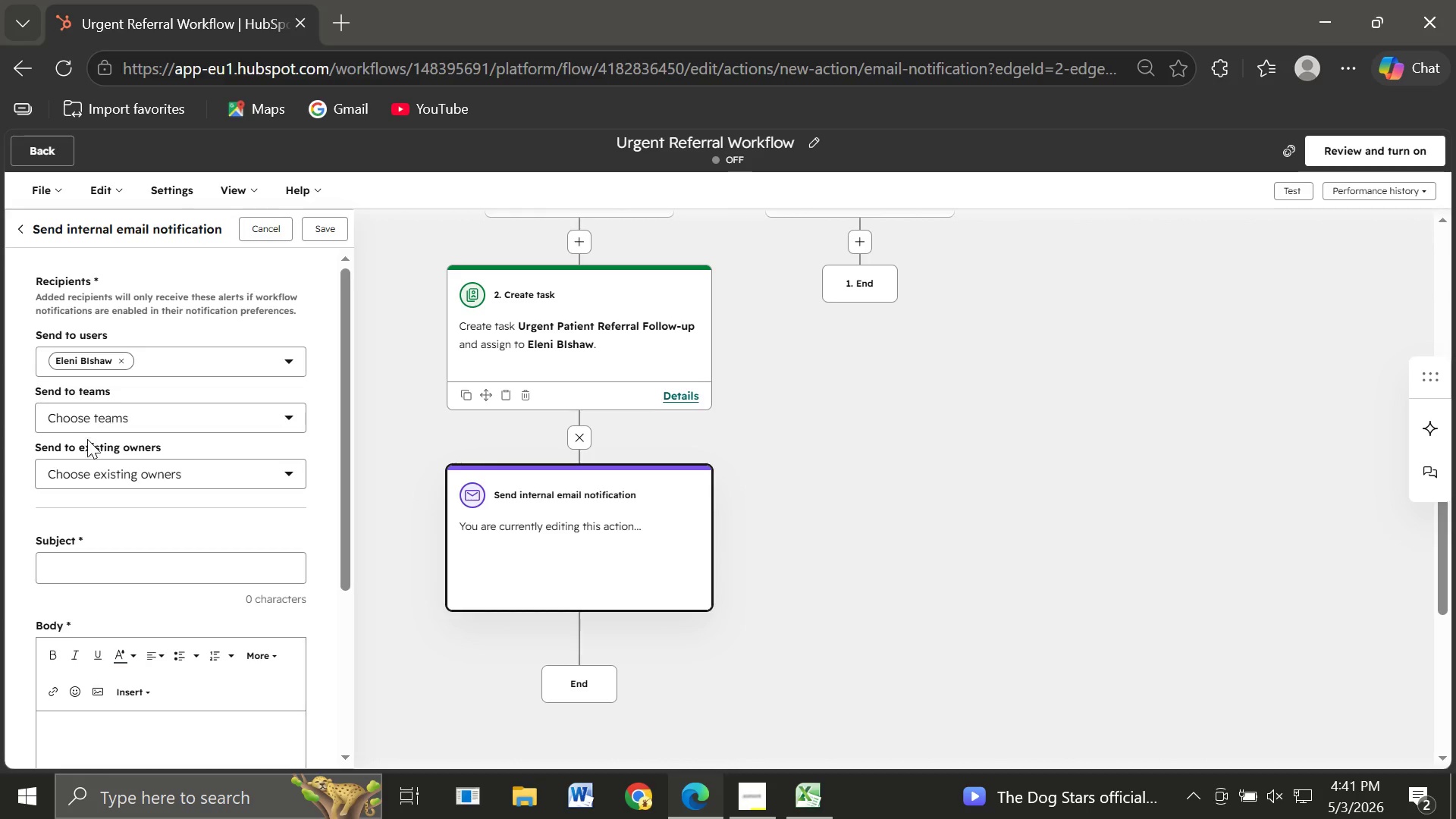 
wait(7.23)
 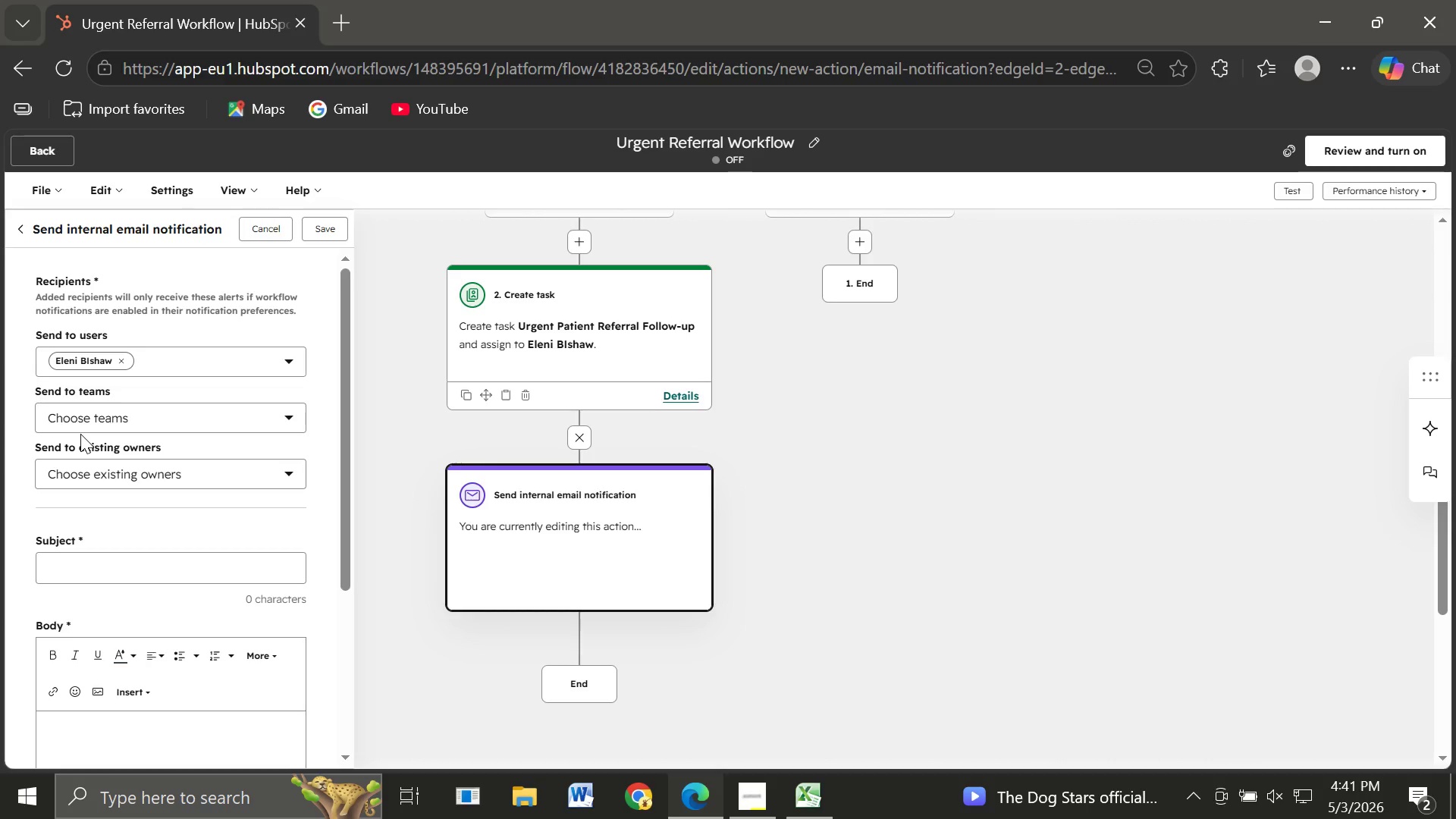 
left_click([96, 560])
 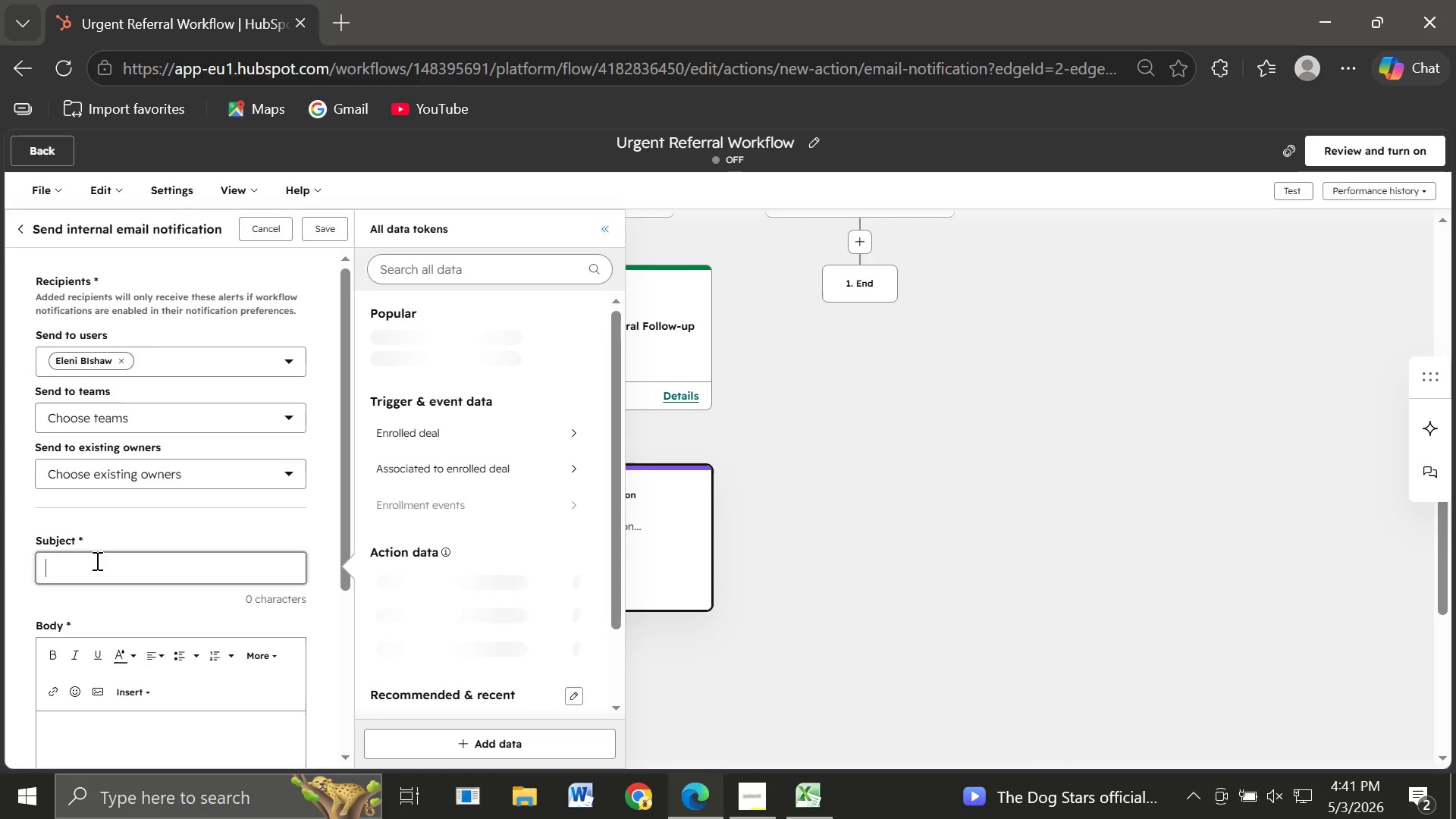 
type(Urgent Referral Needs Immediate Attention)
 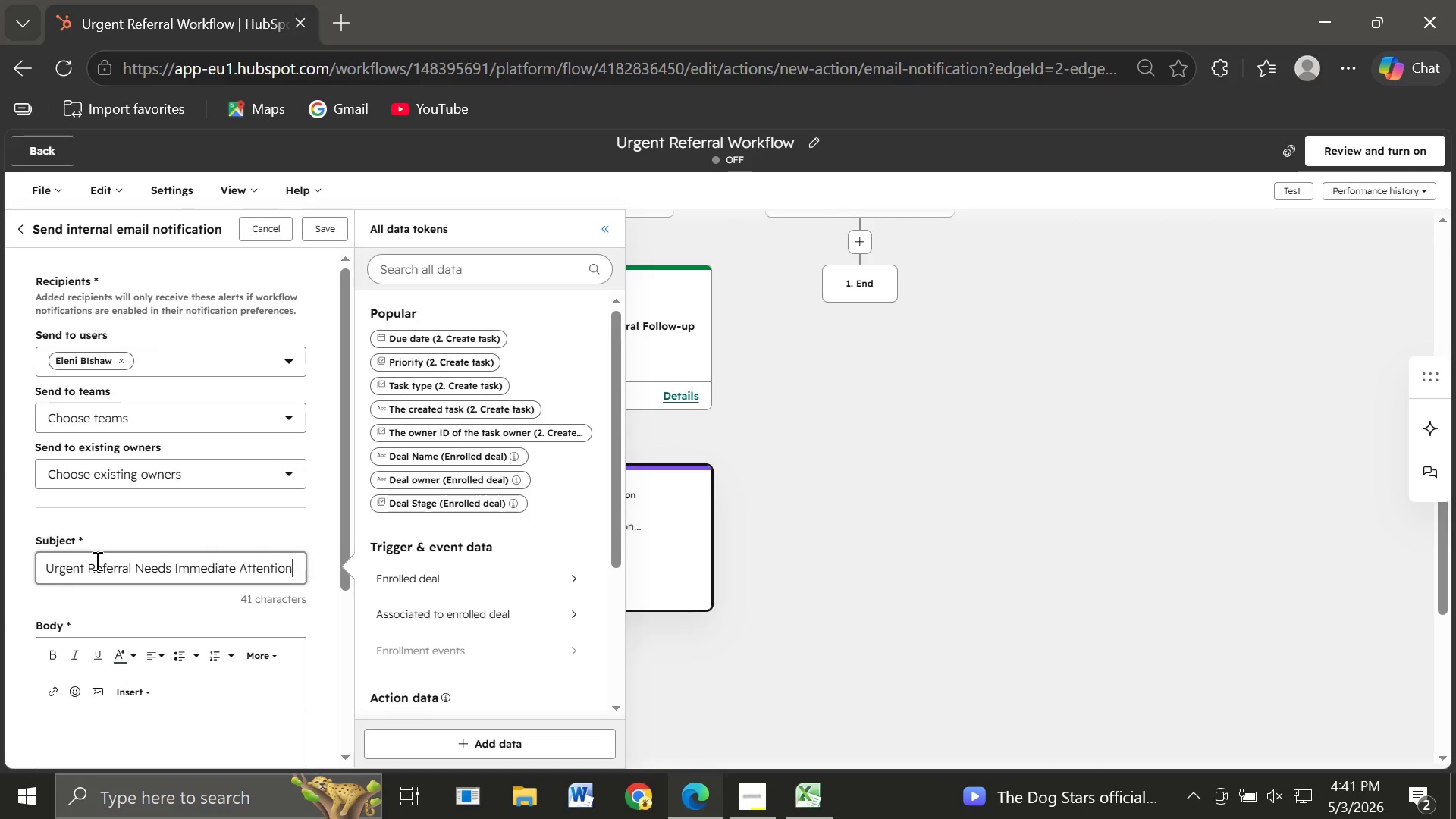 
left_click([77, 524])
 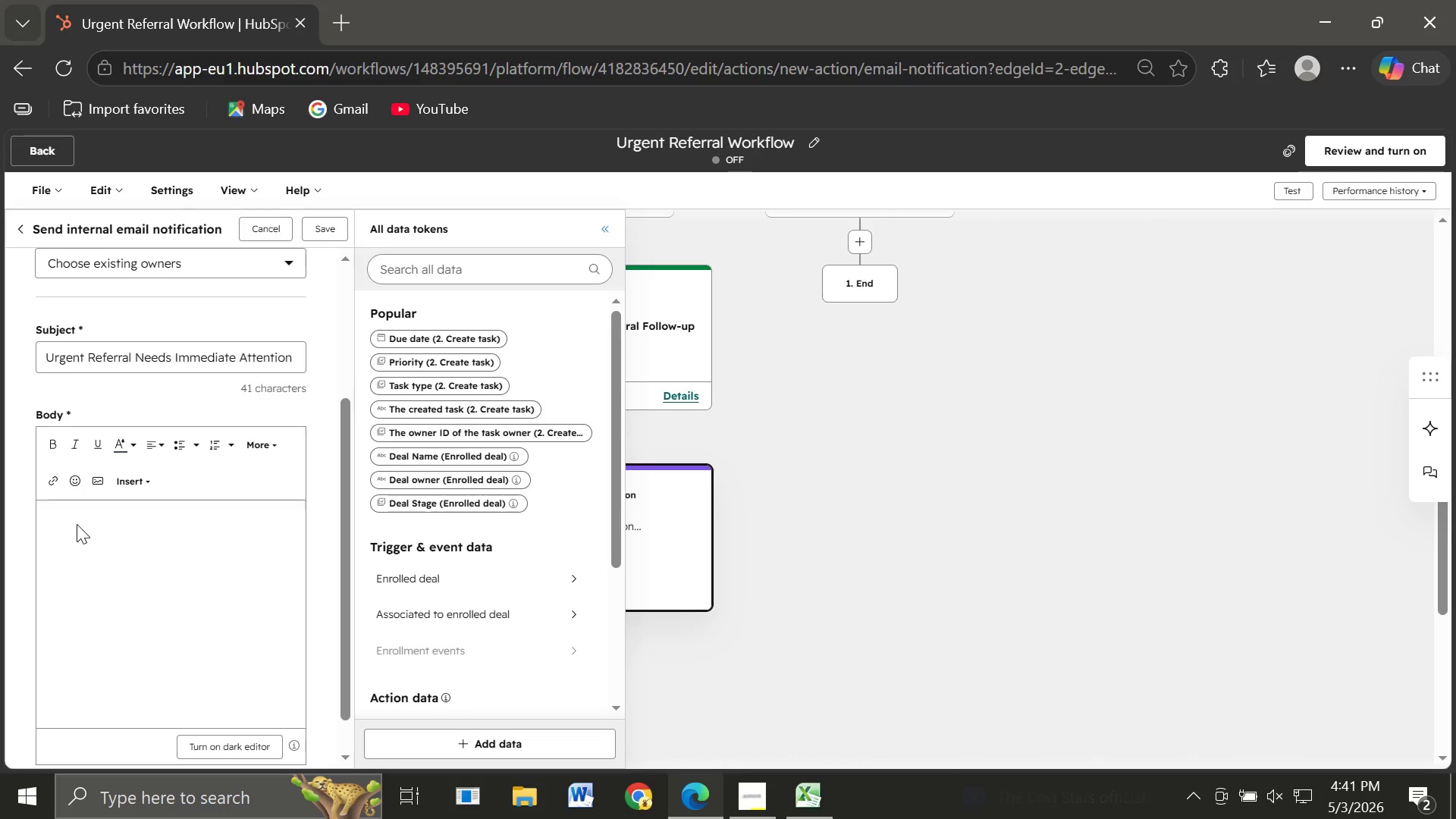 
type(An urgent pediatric neurology referral has entered Insurance Verification)
 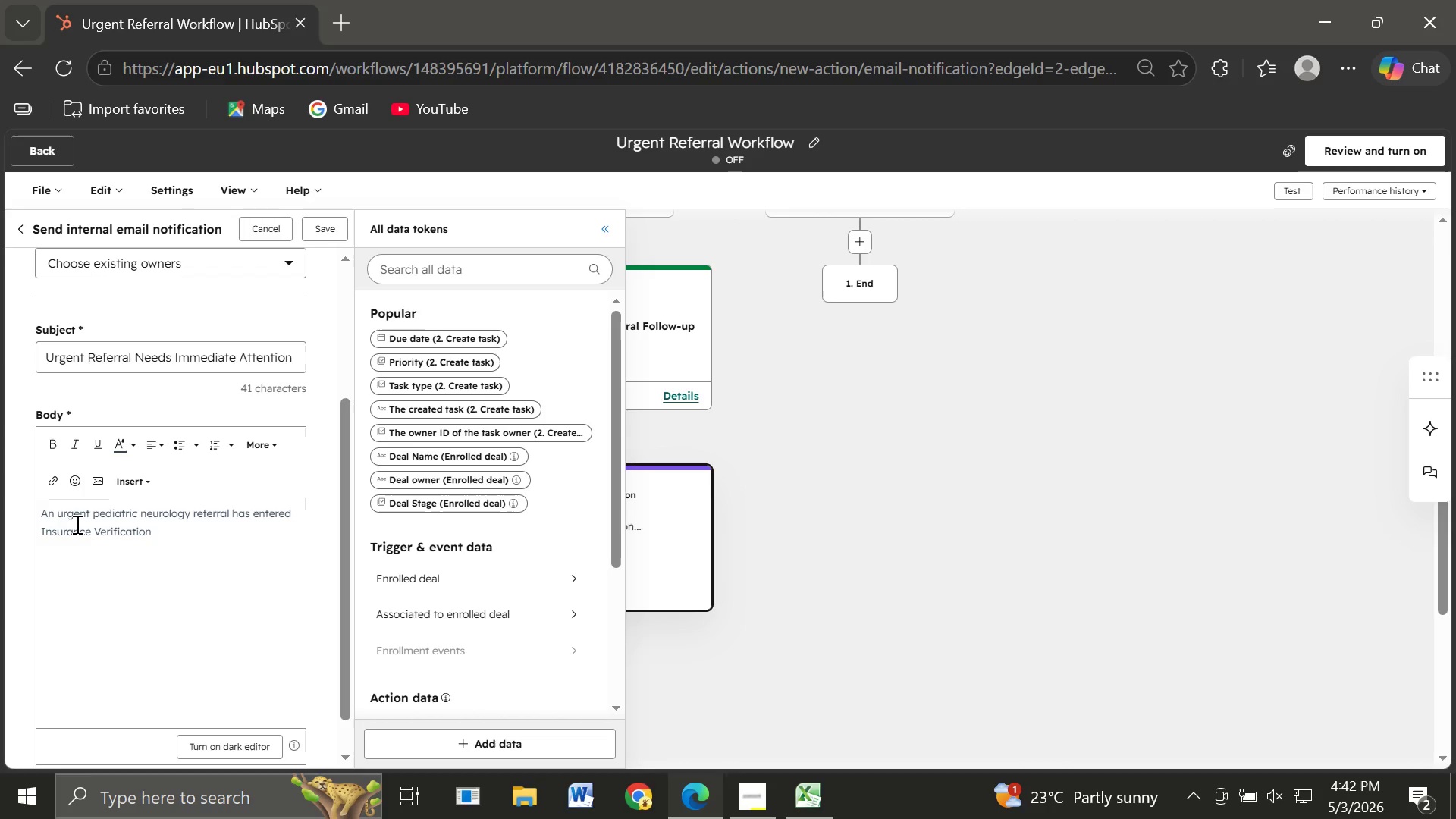 
type(. Please prioritize outreach and scheduling.)
 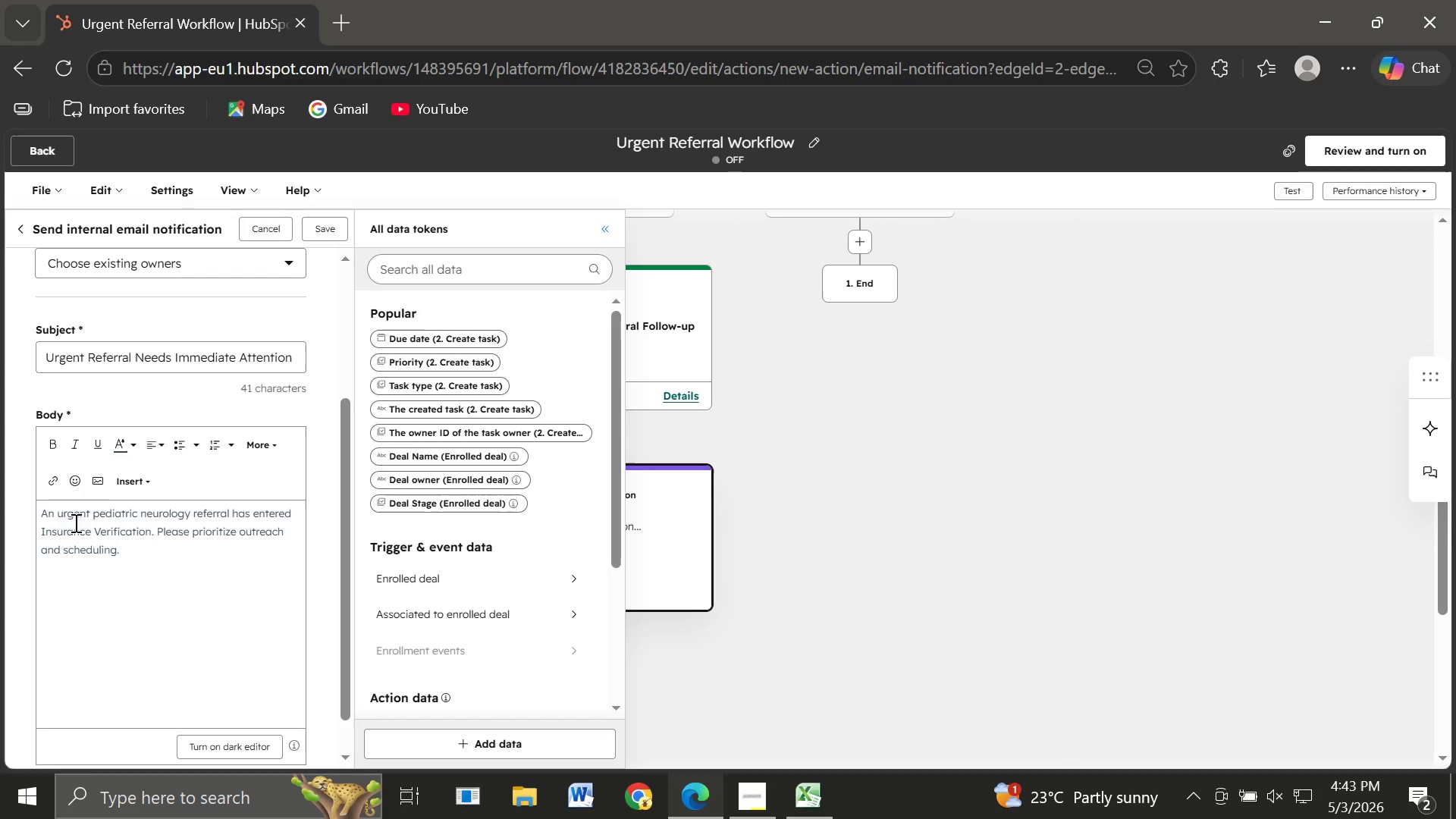 
left_click([327, 225])
 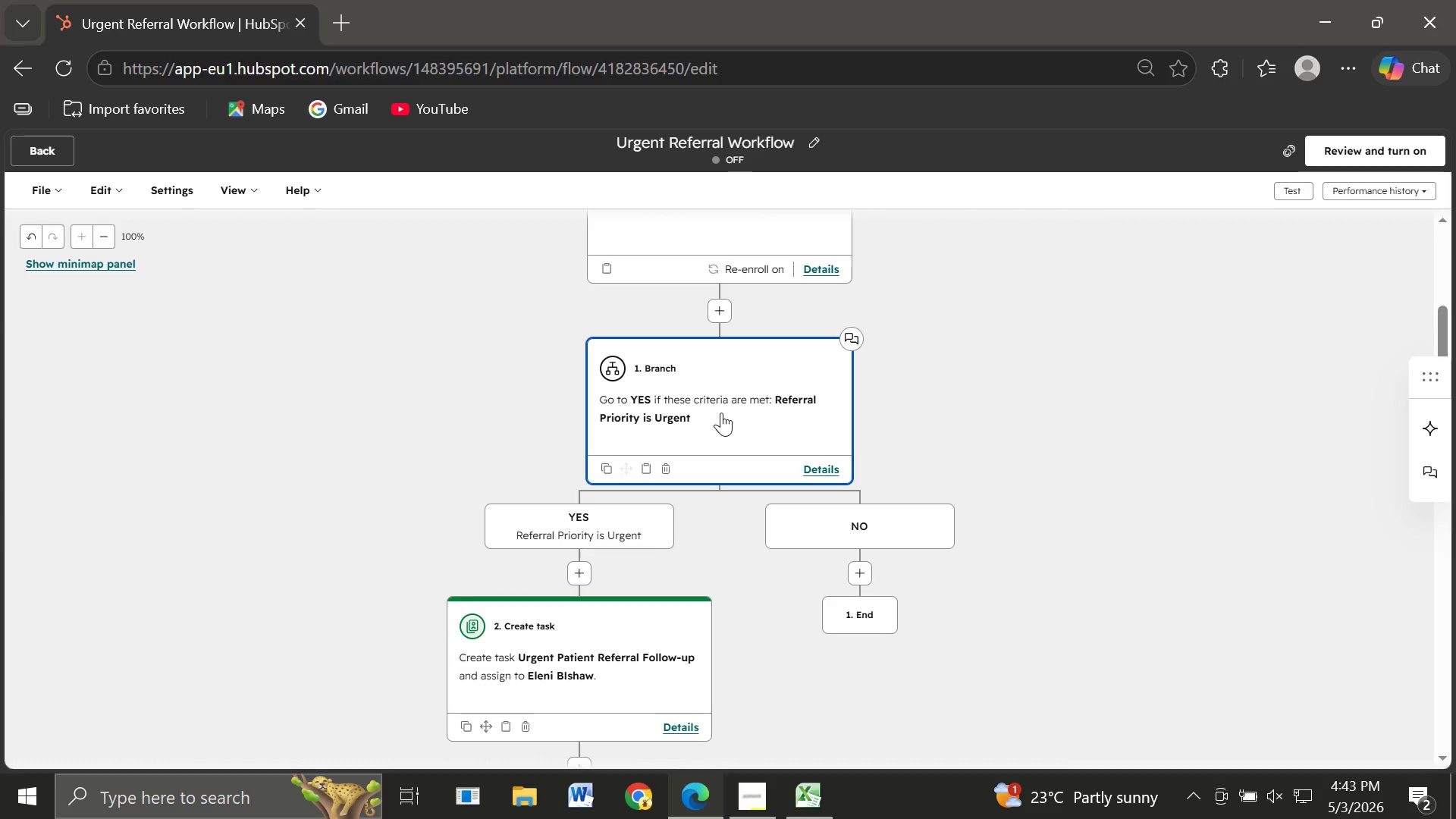 
wait(39.41)
 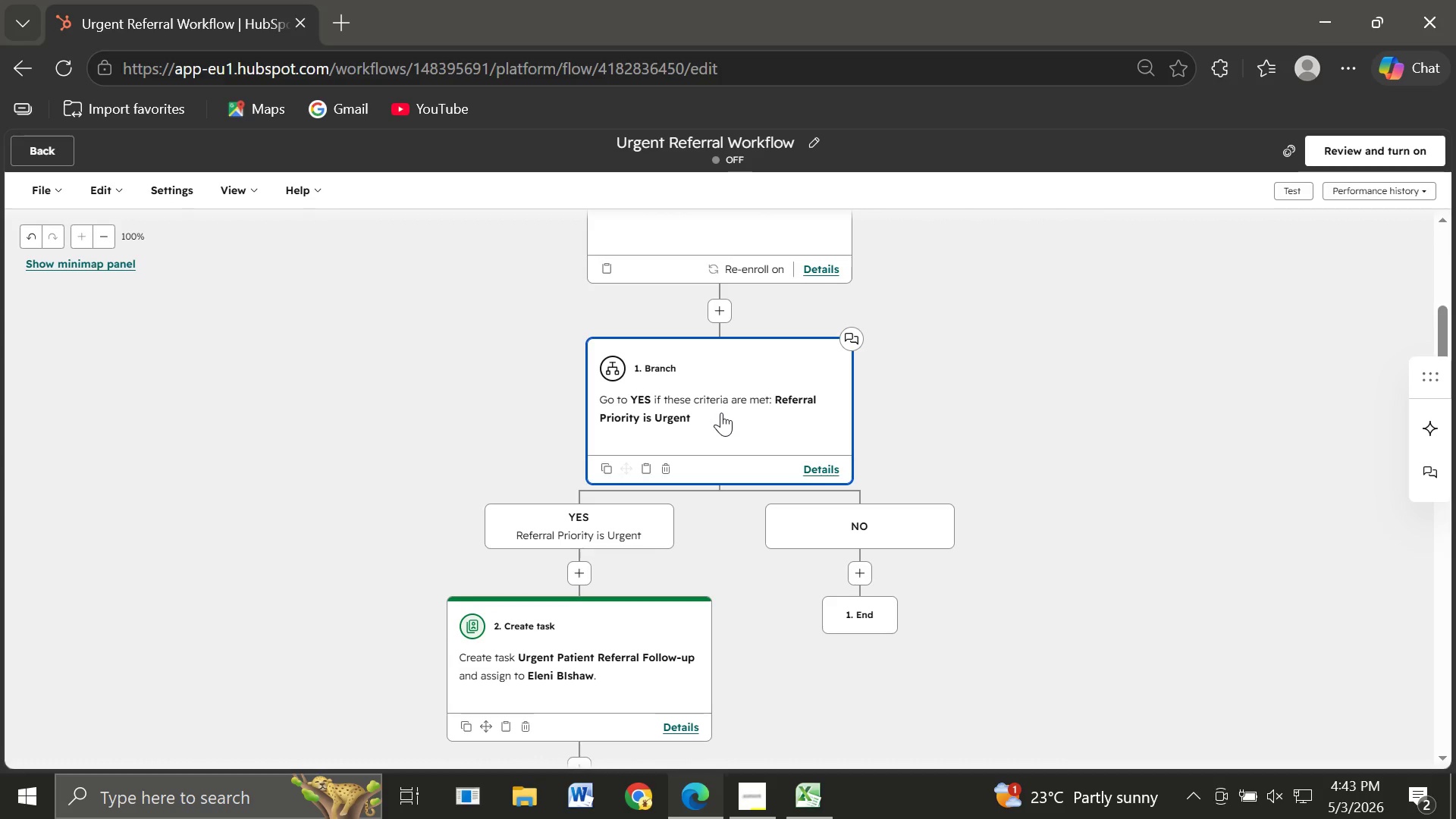 
left_click([1358, 154])
 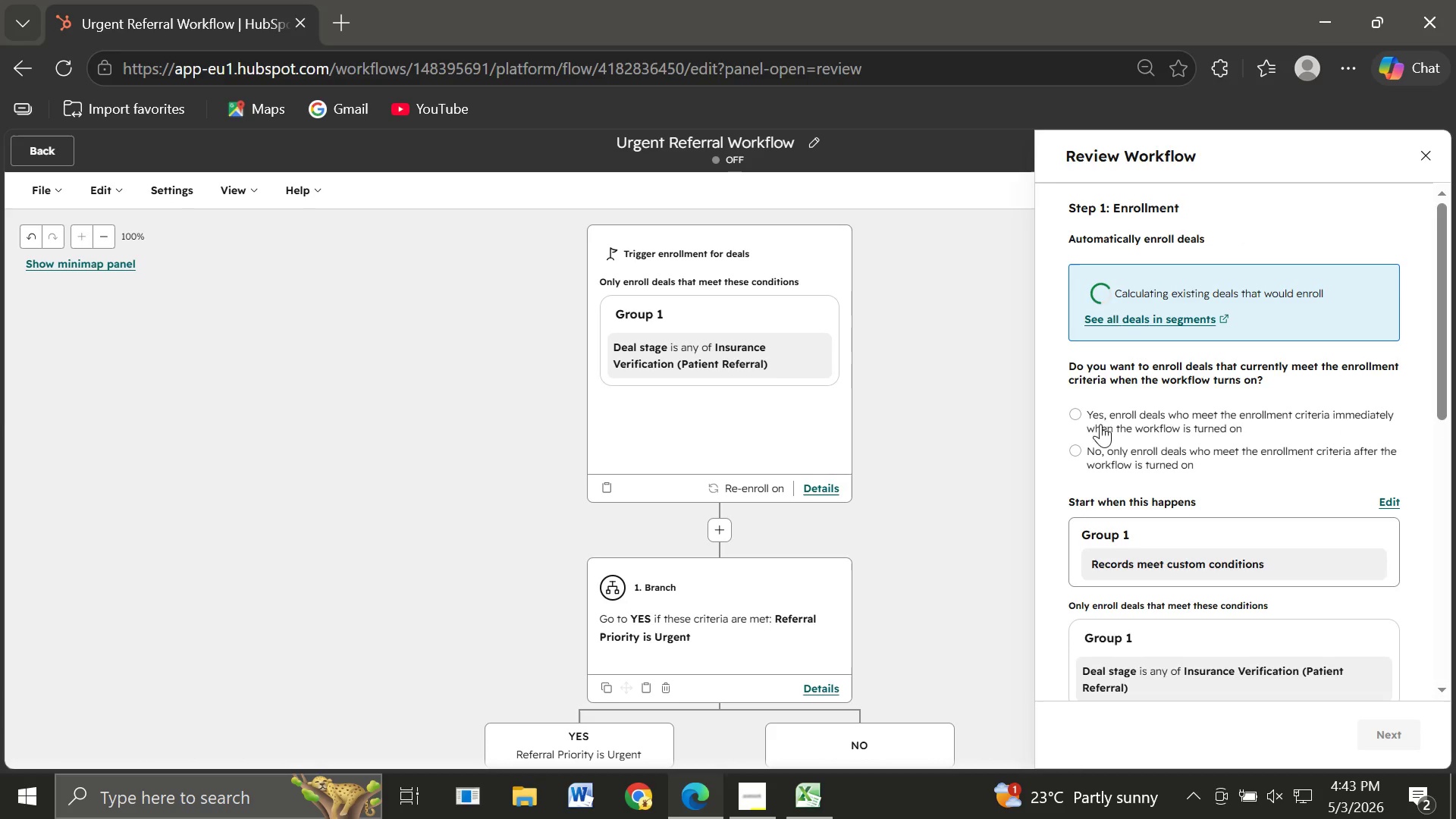 
left_click([1081, 412])
 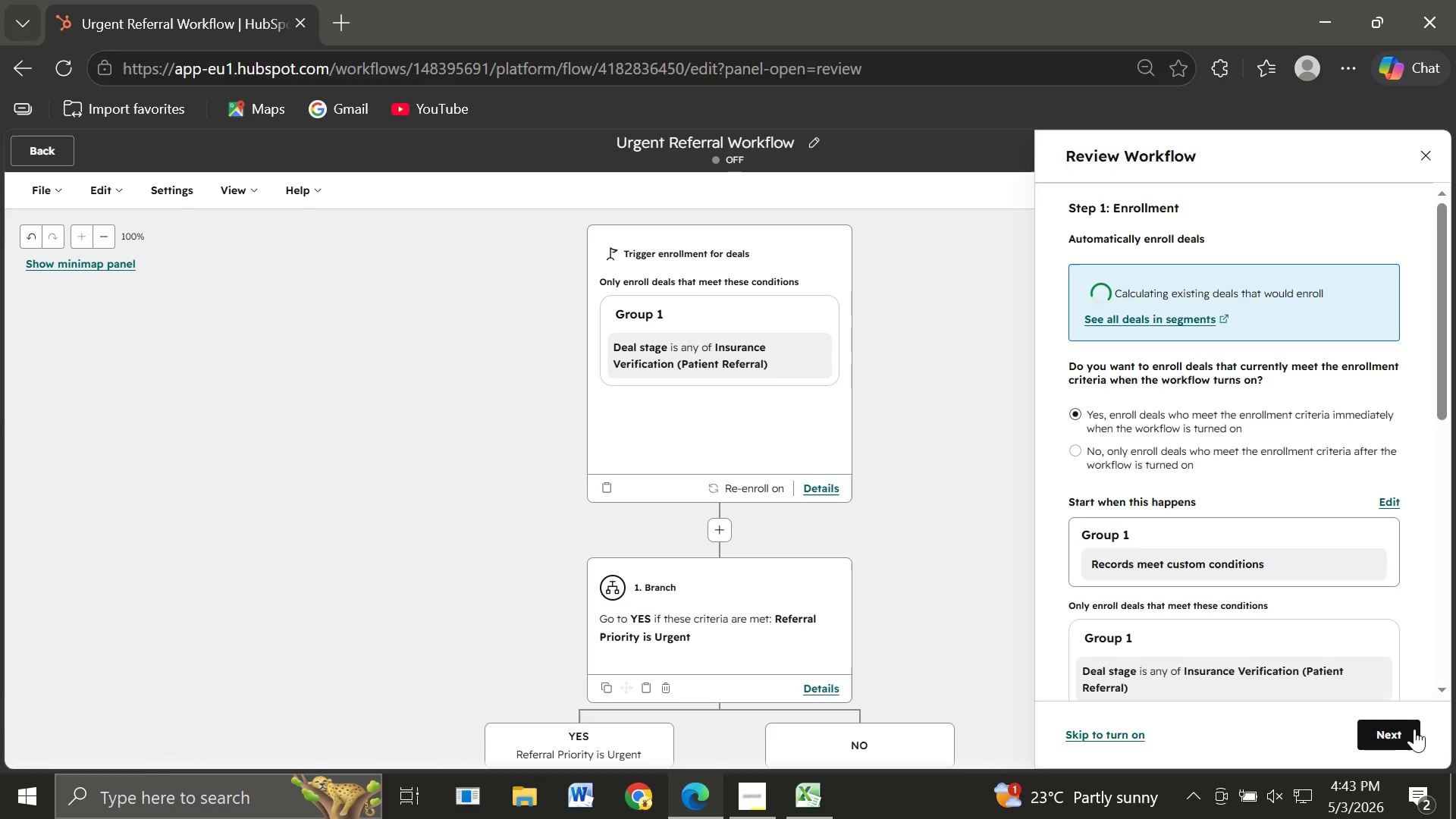 
left_click([1399, 725])
 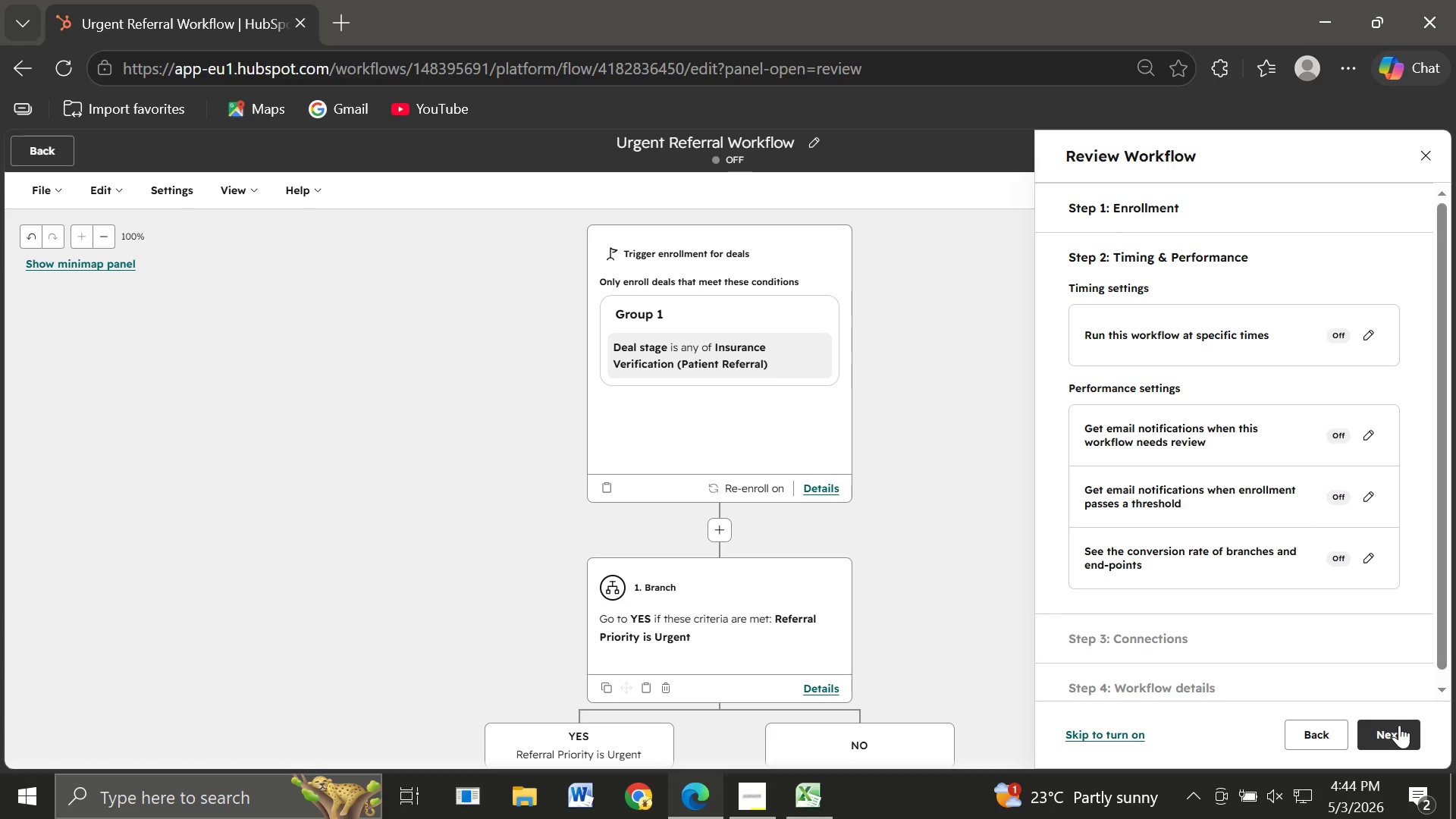 
wait(14.33)
 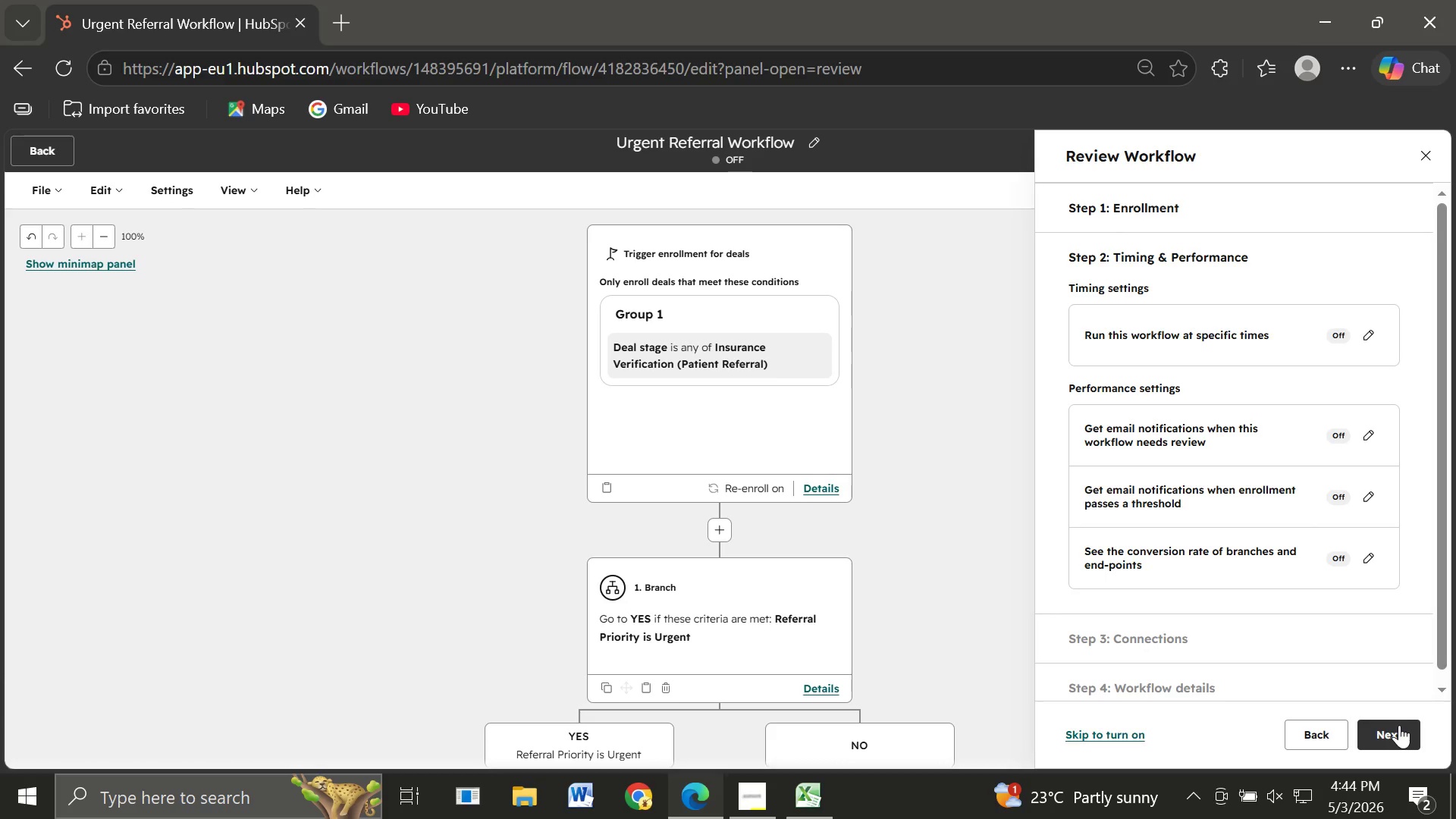 
left_click([1391, 735])
 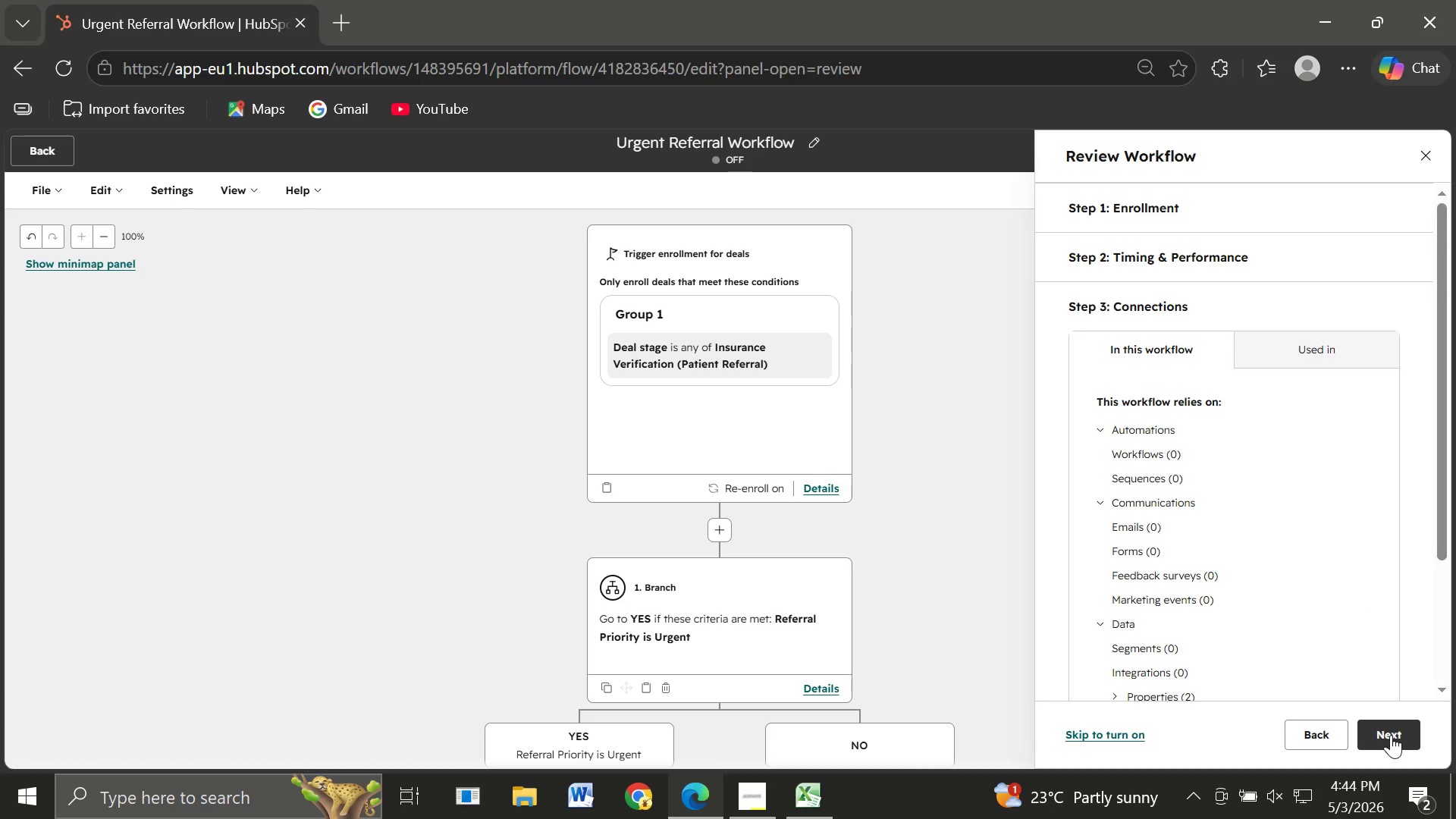 
left_click([1391, 735])
 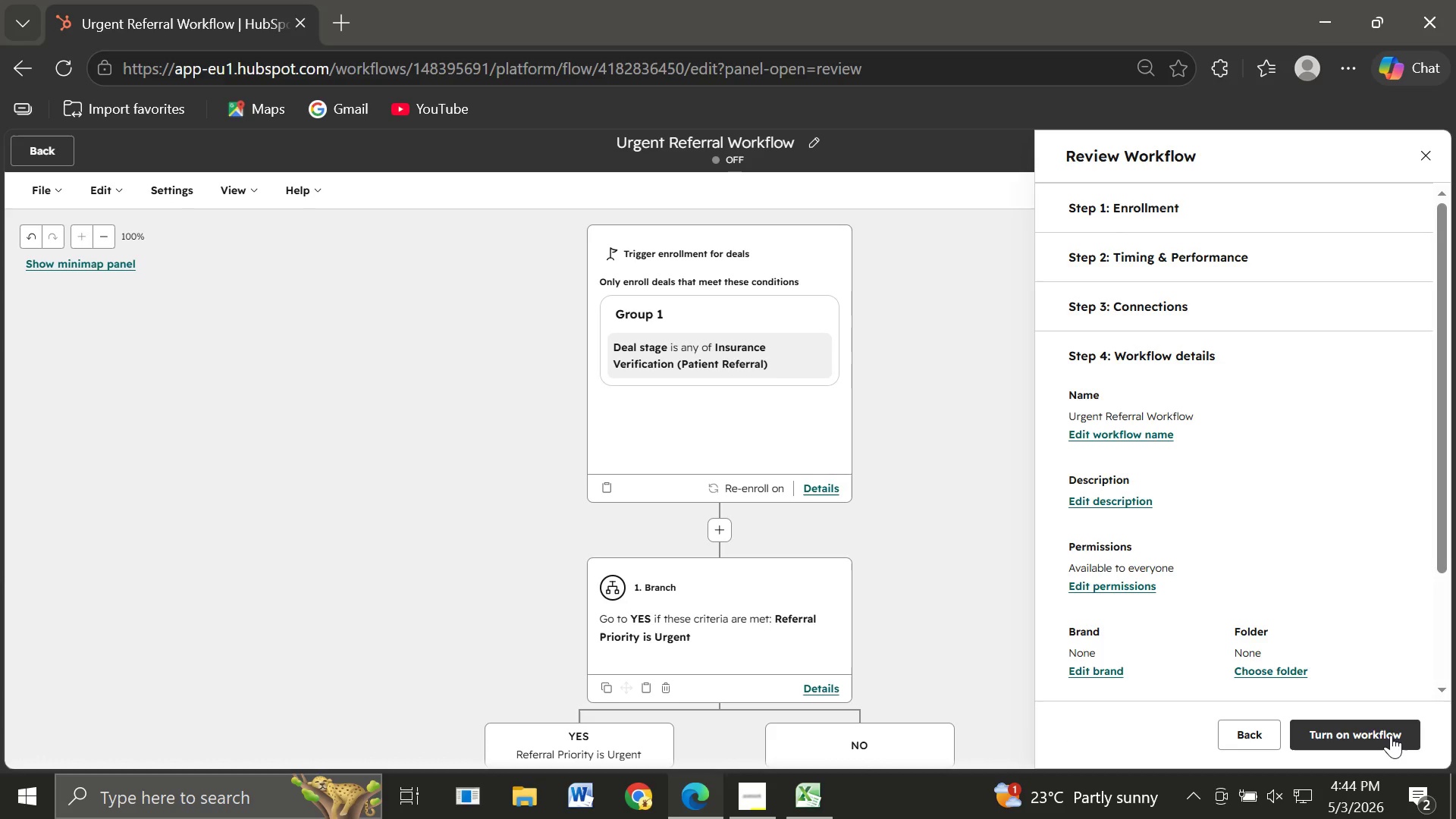 
wait(9.72)
 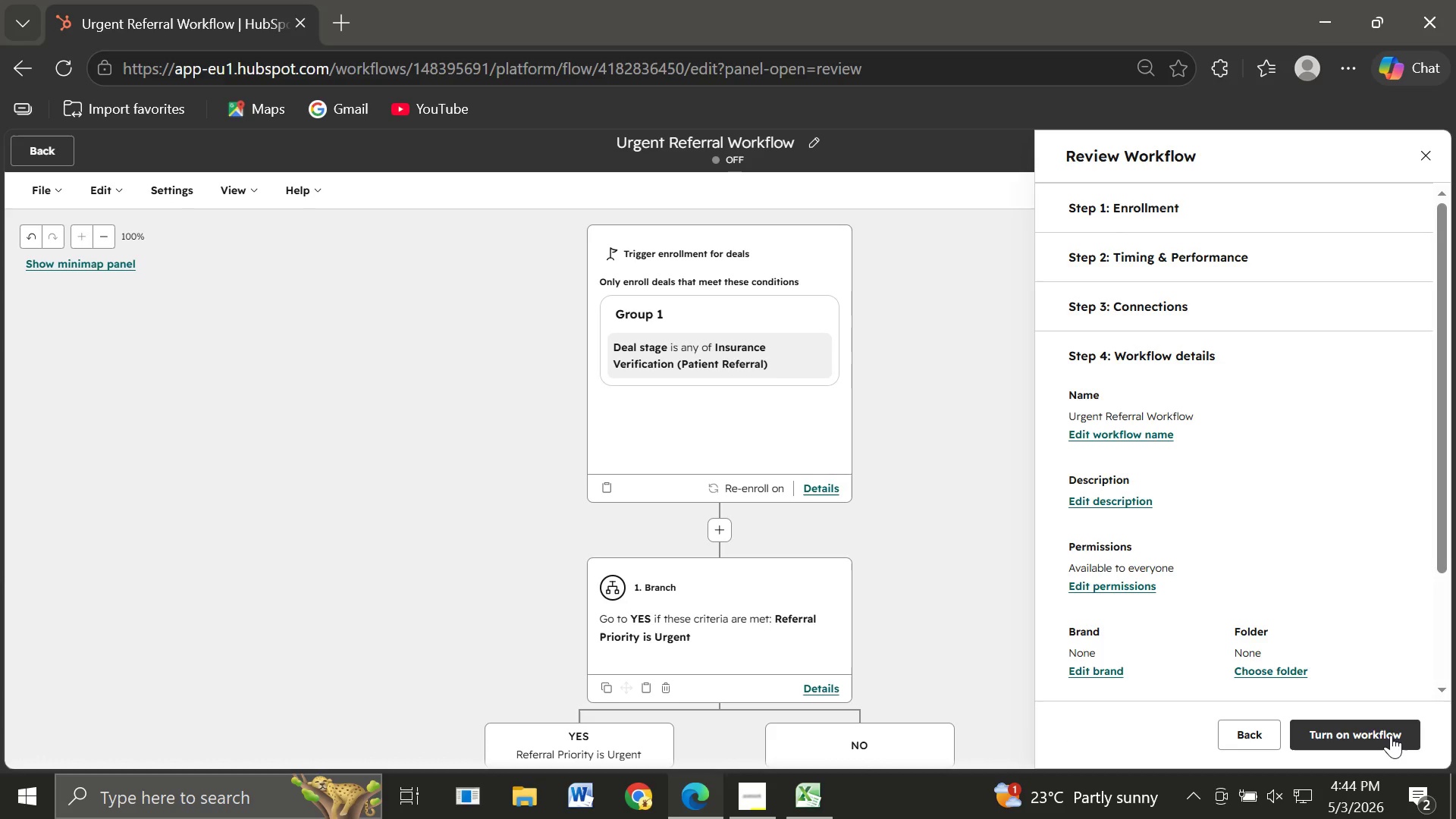 
left_click([1352, 734])
 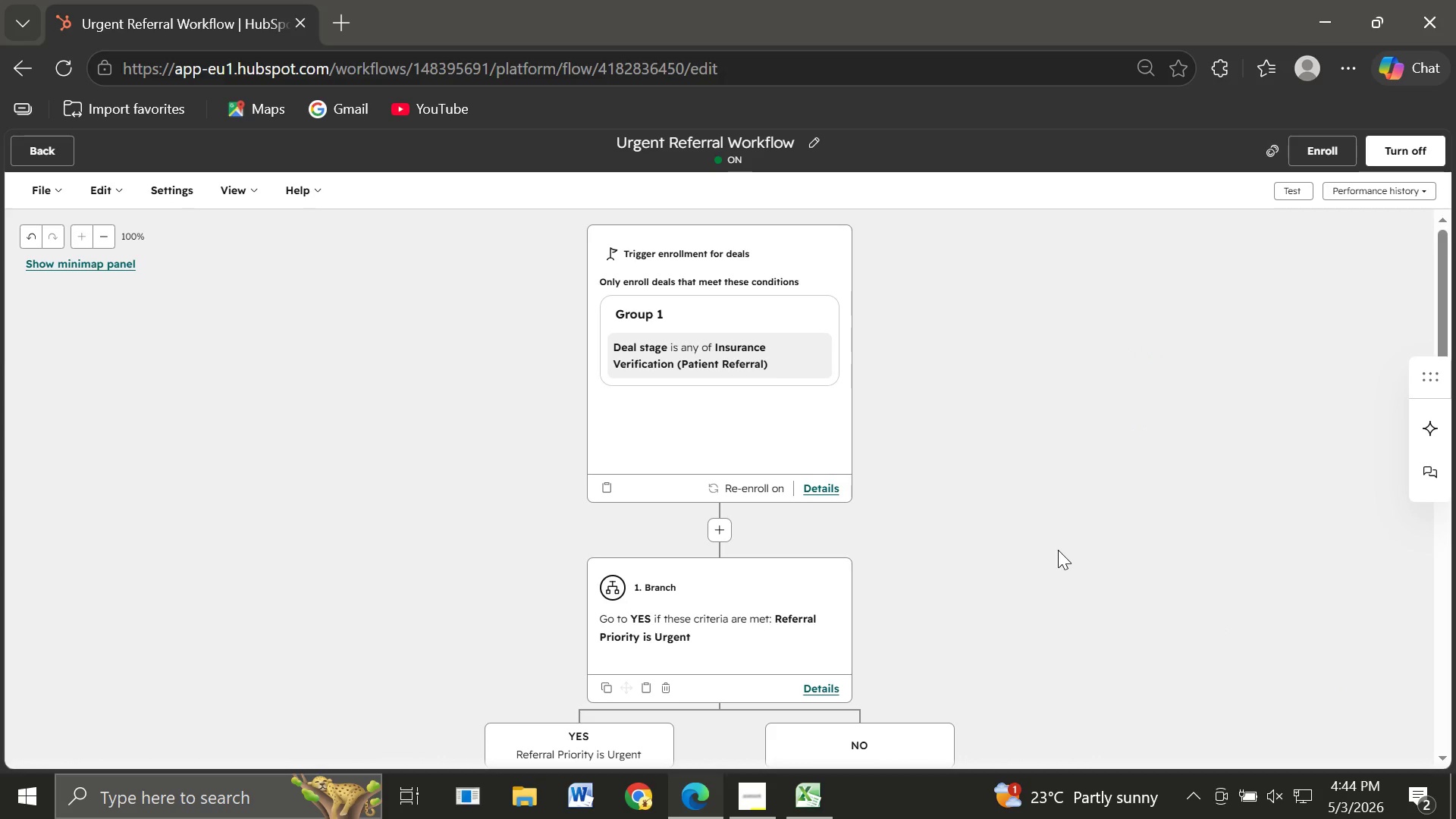 
wait(10.72)
 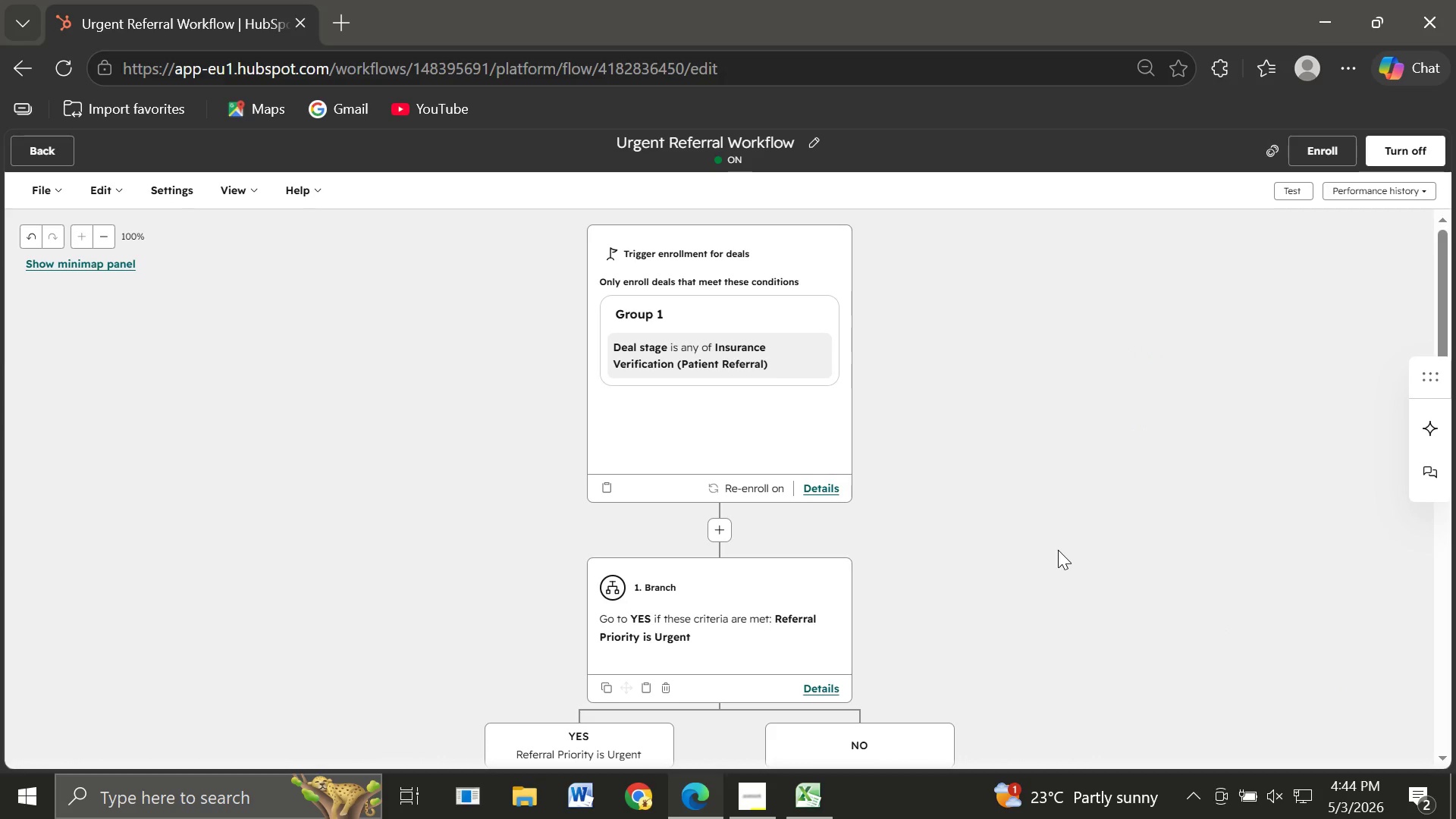 
left_click([46, 144])
 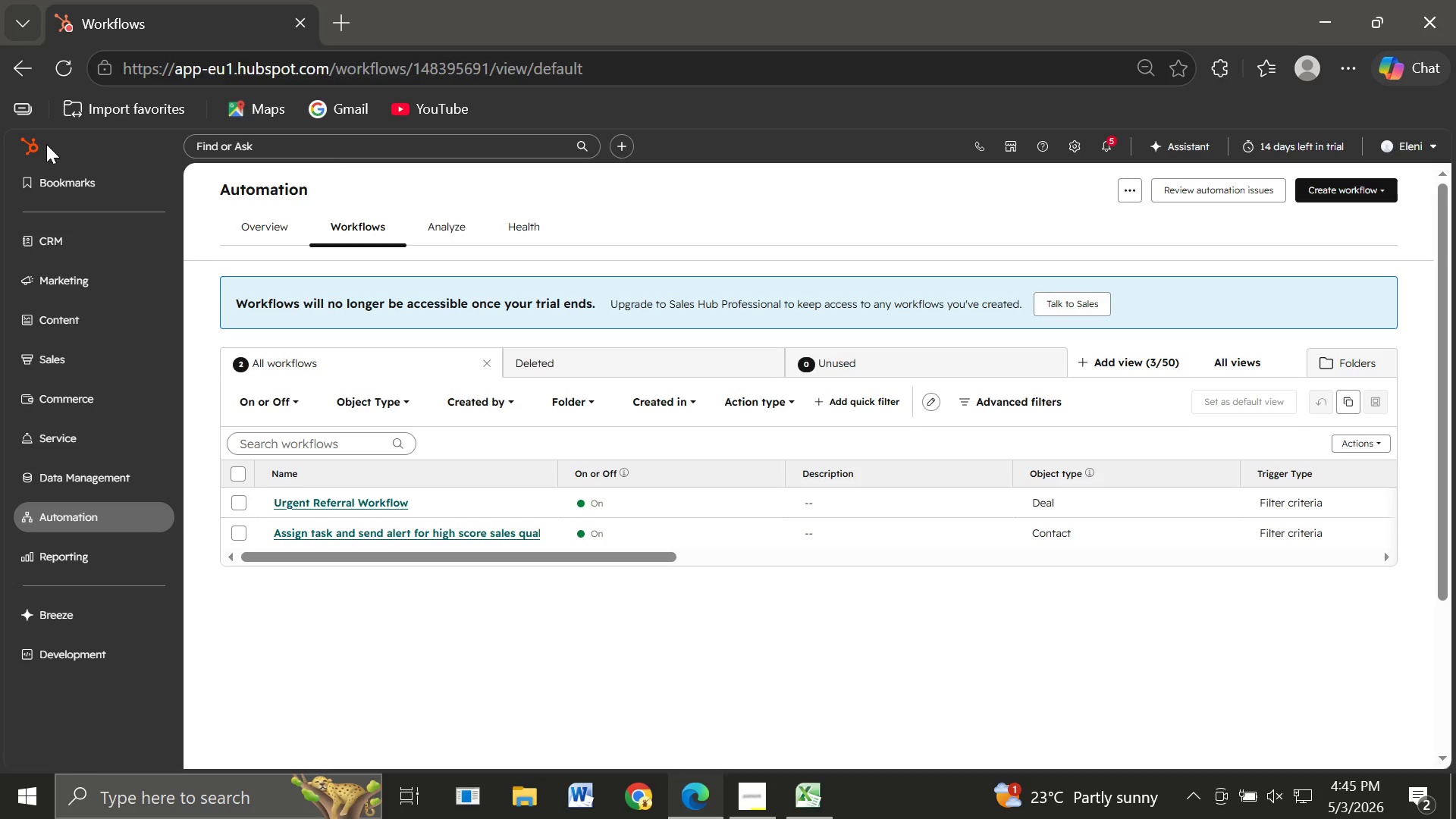 
wait(30.56)
 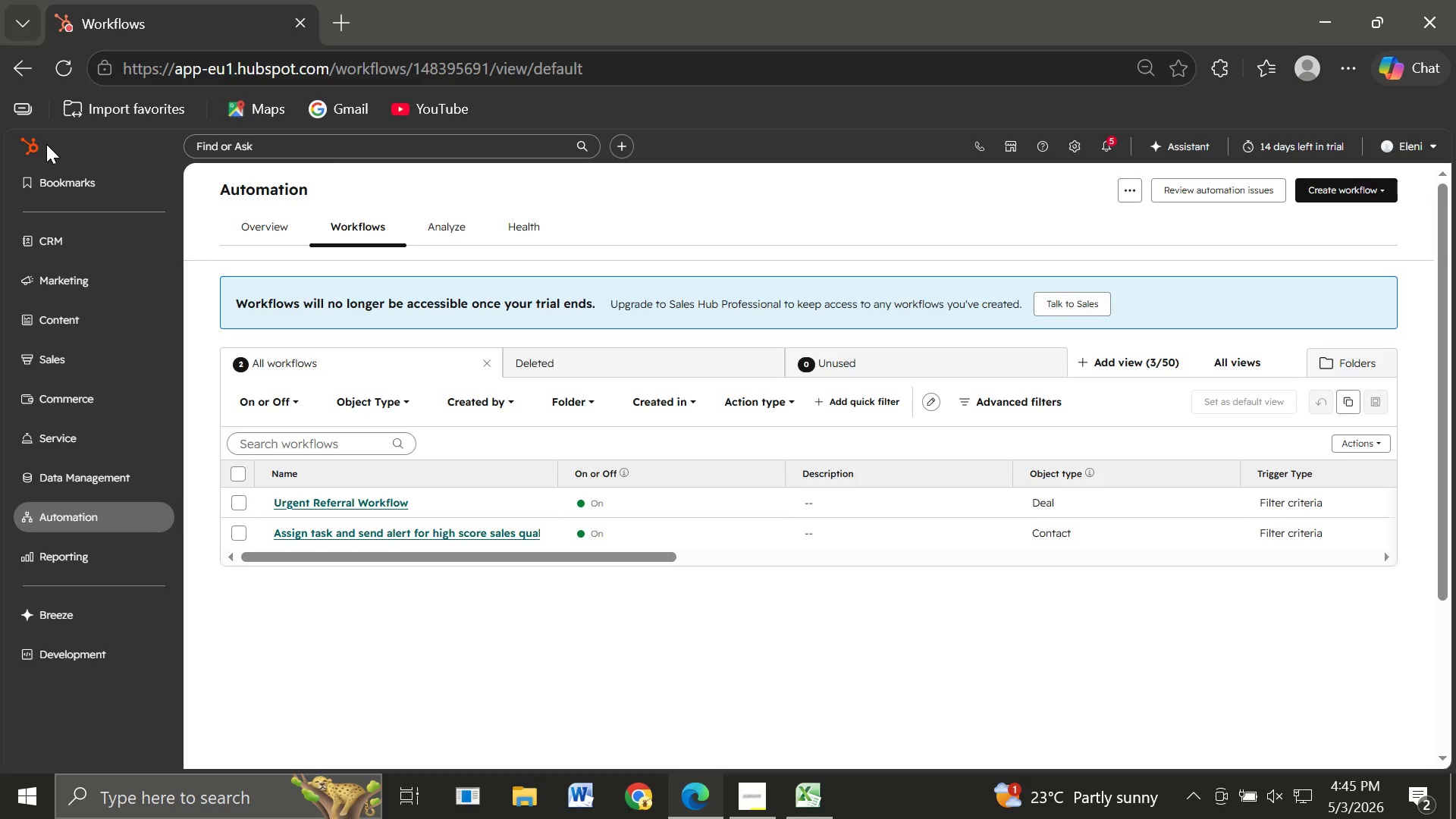 
left_click([1343, 185])
 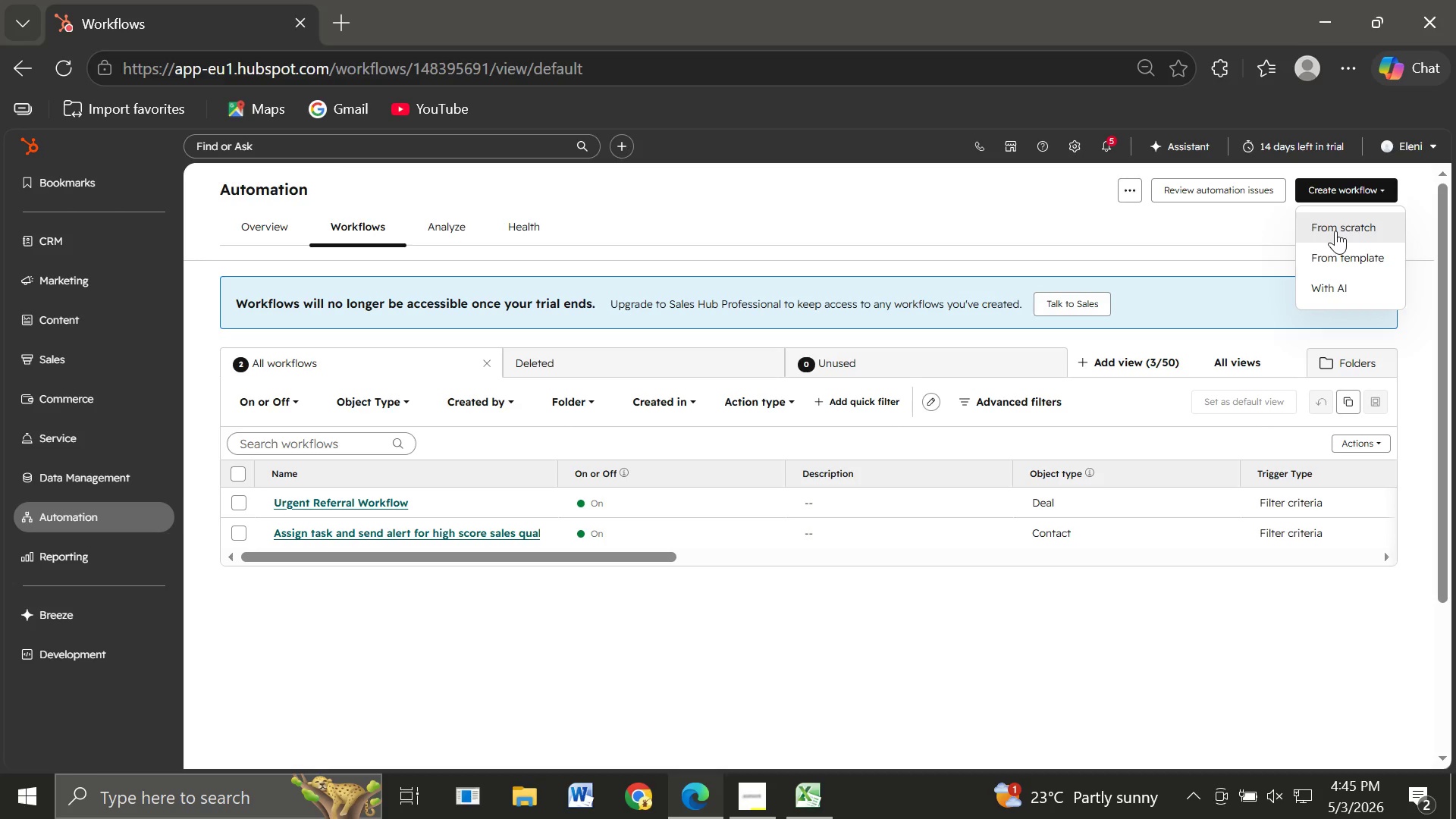 
left_click([1335, 231])
 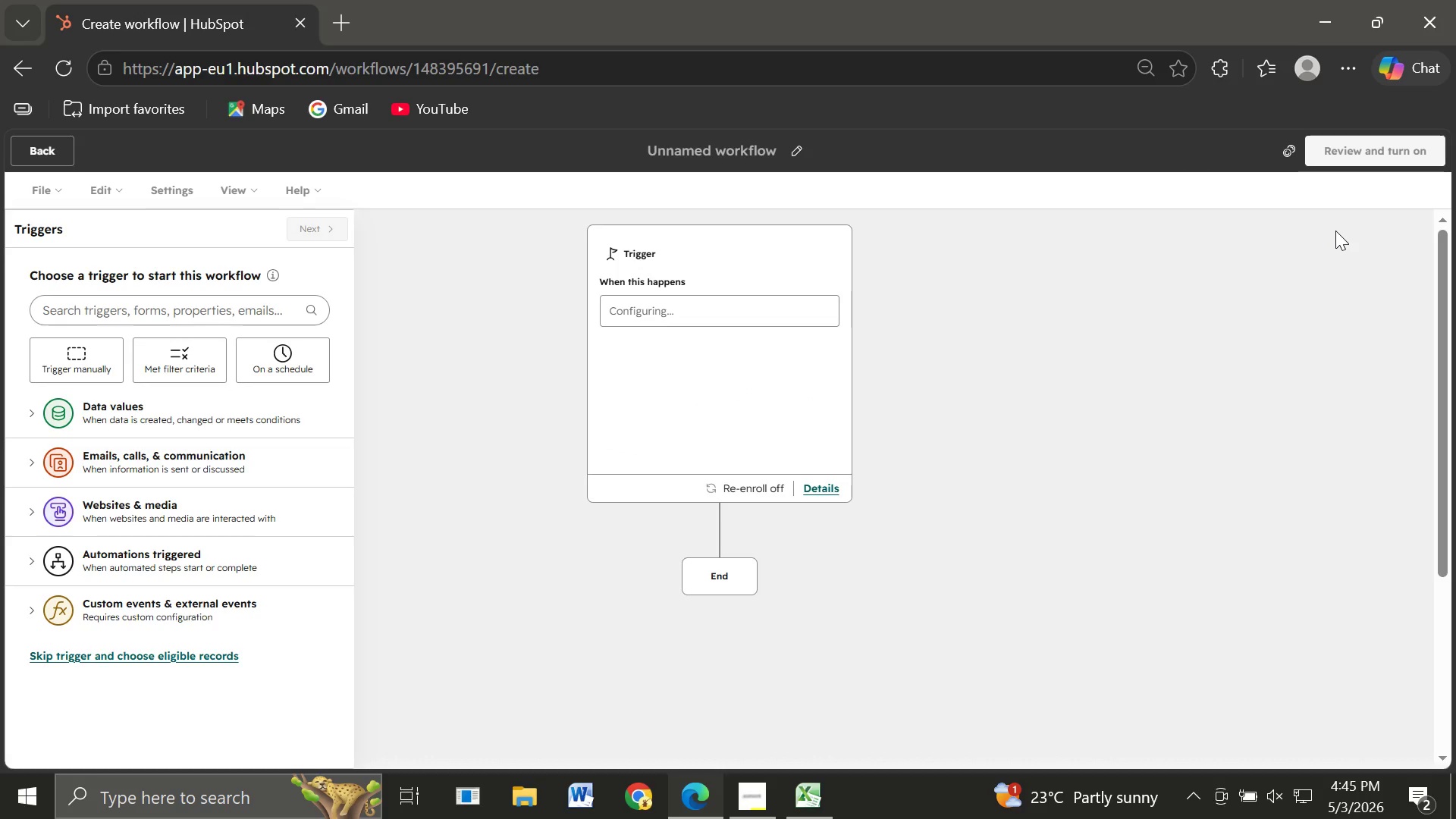 
wait(11.0)
 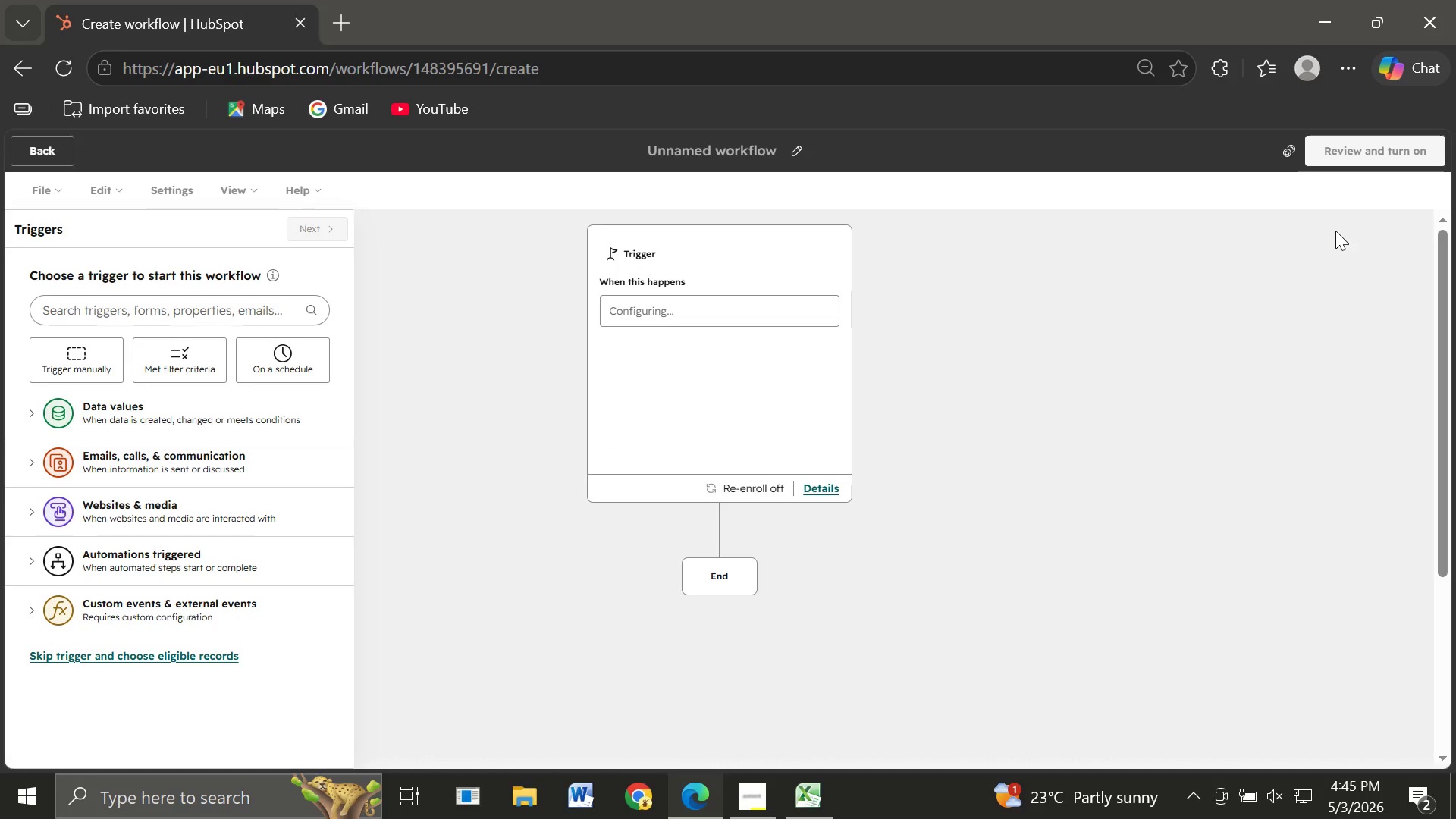 
left_click([797, 149])
 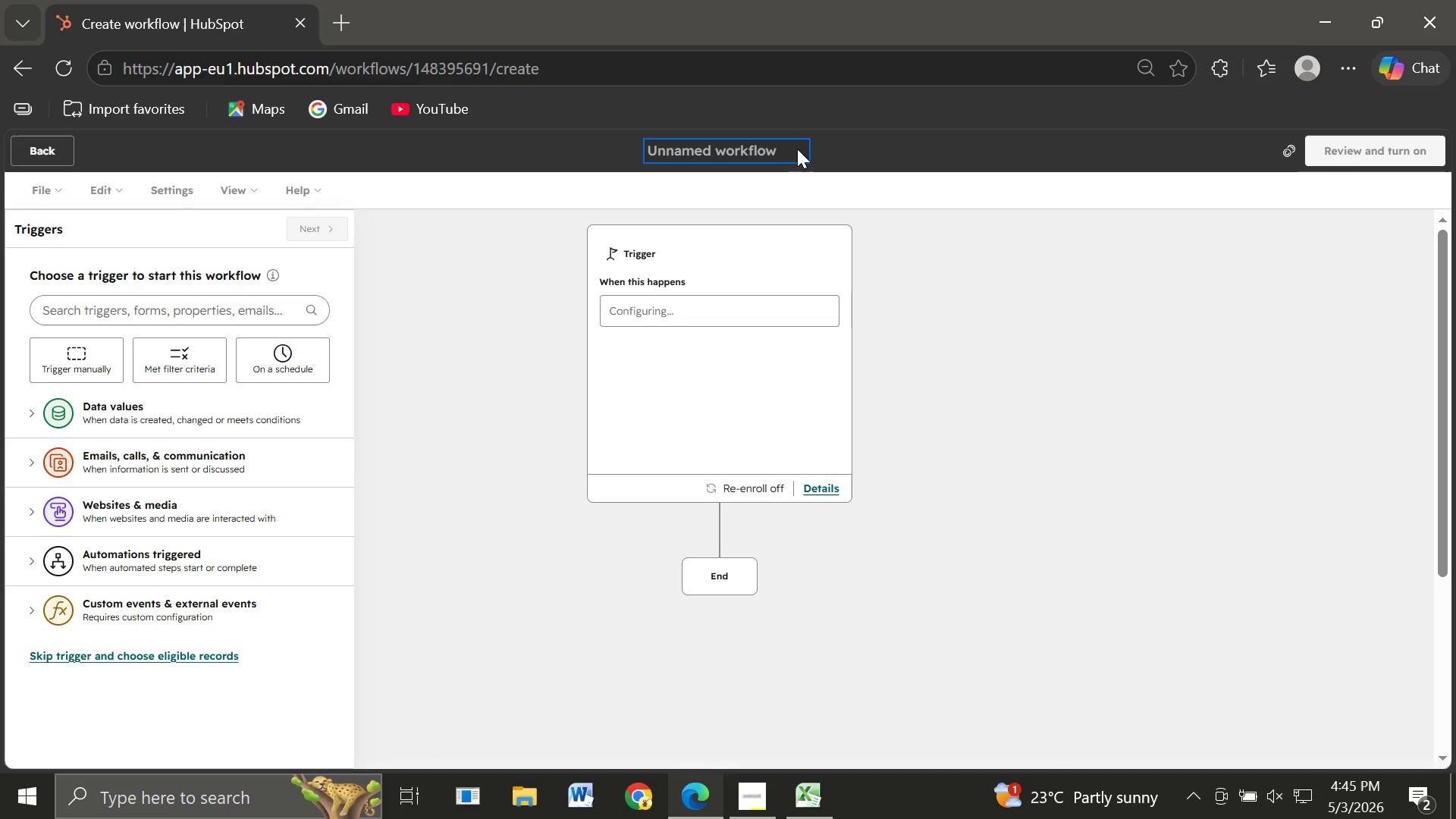 
type(Referral Loop Notification Workflow)
 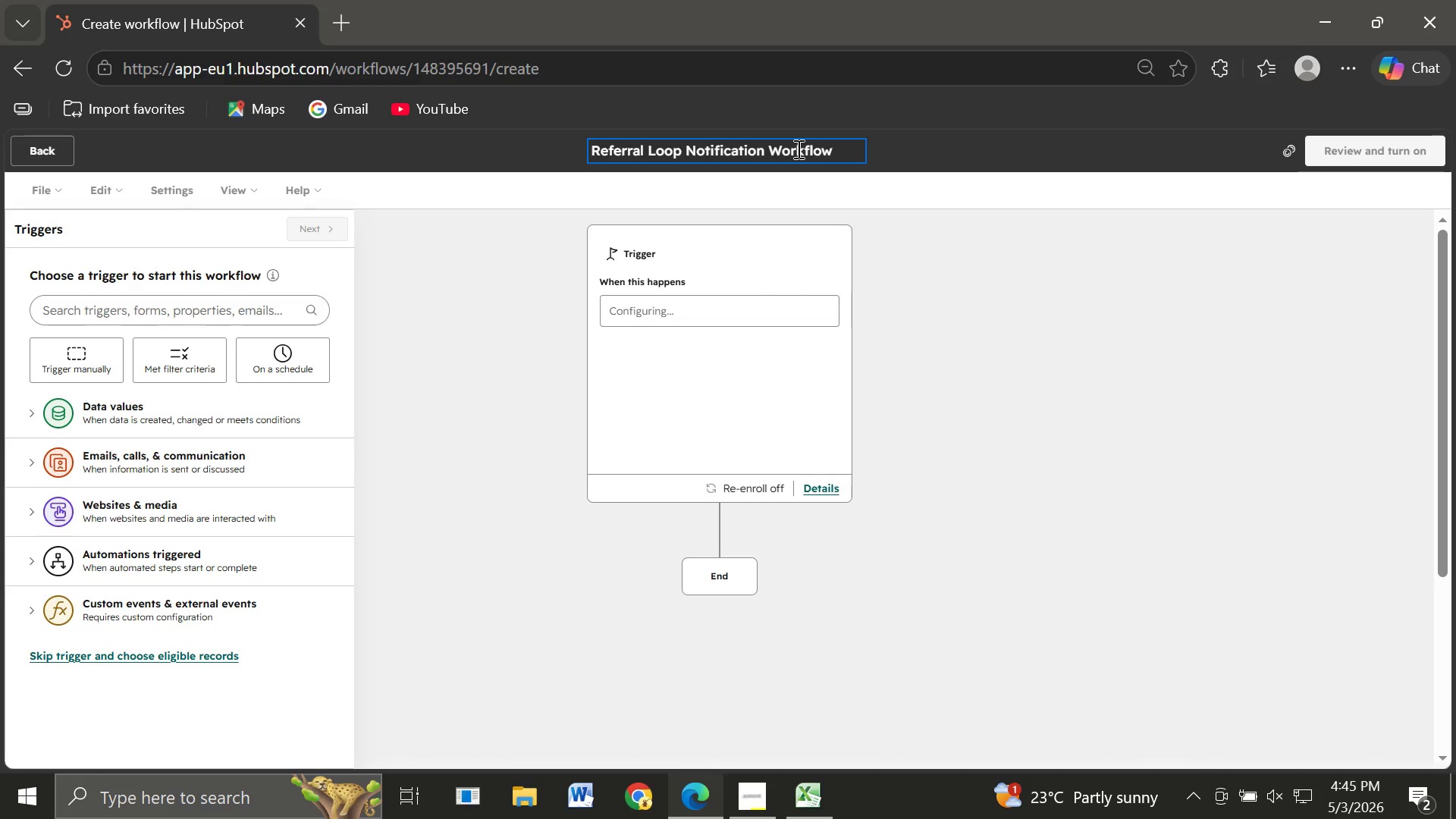 
wait(6.98)
 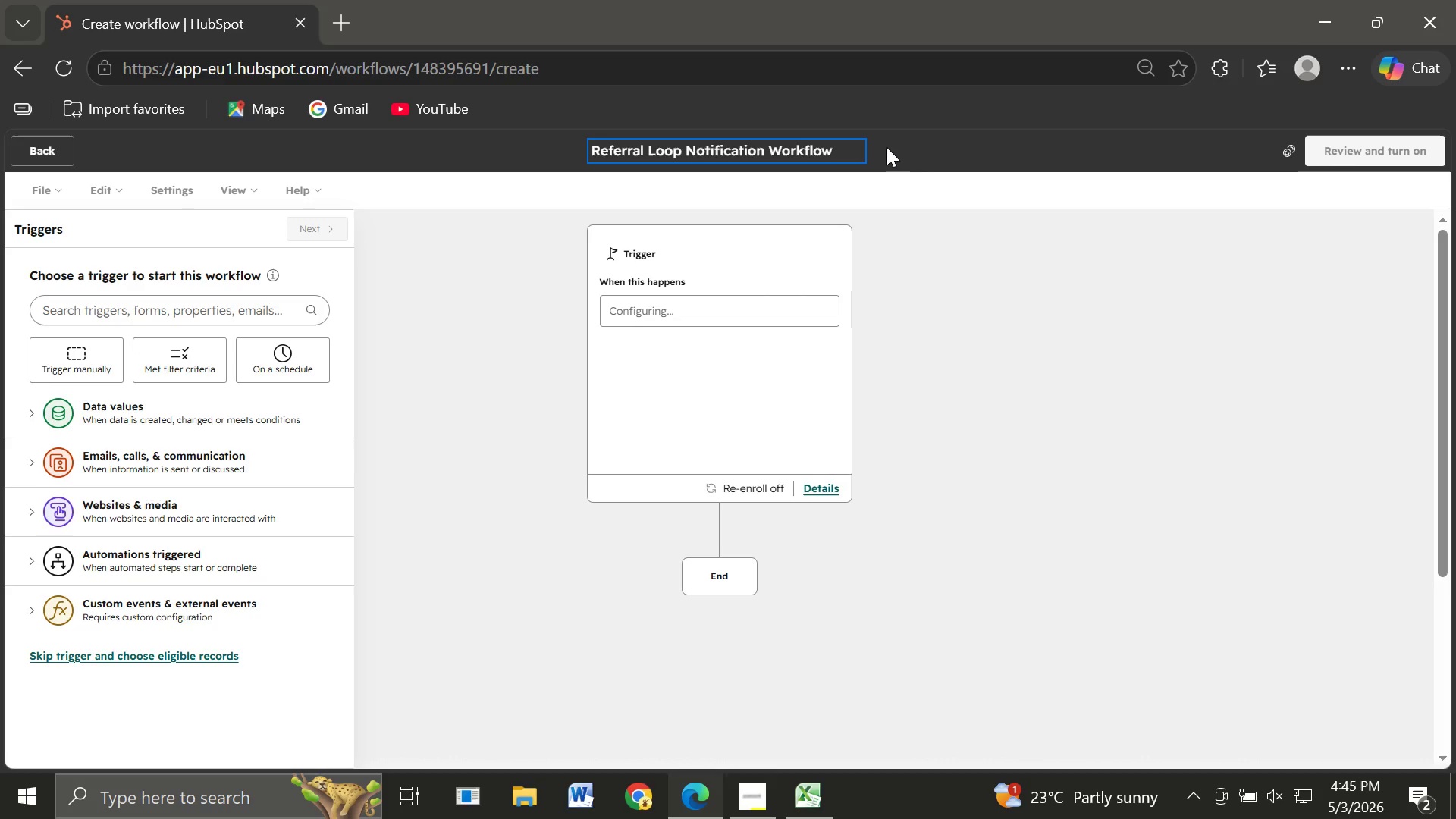 
left_click([171, 372])
 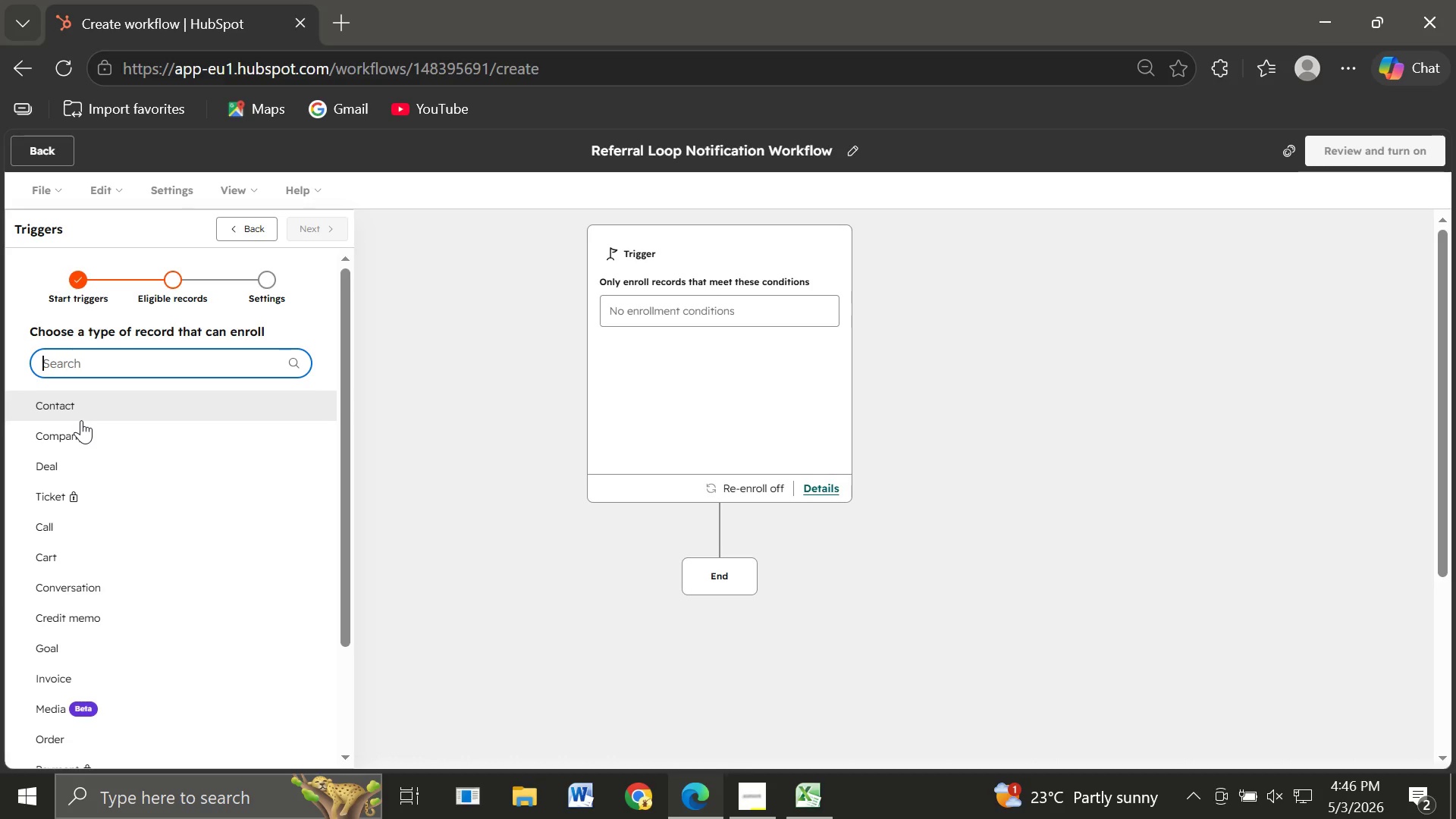 
wait(25.72)
 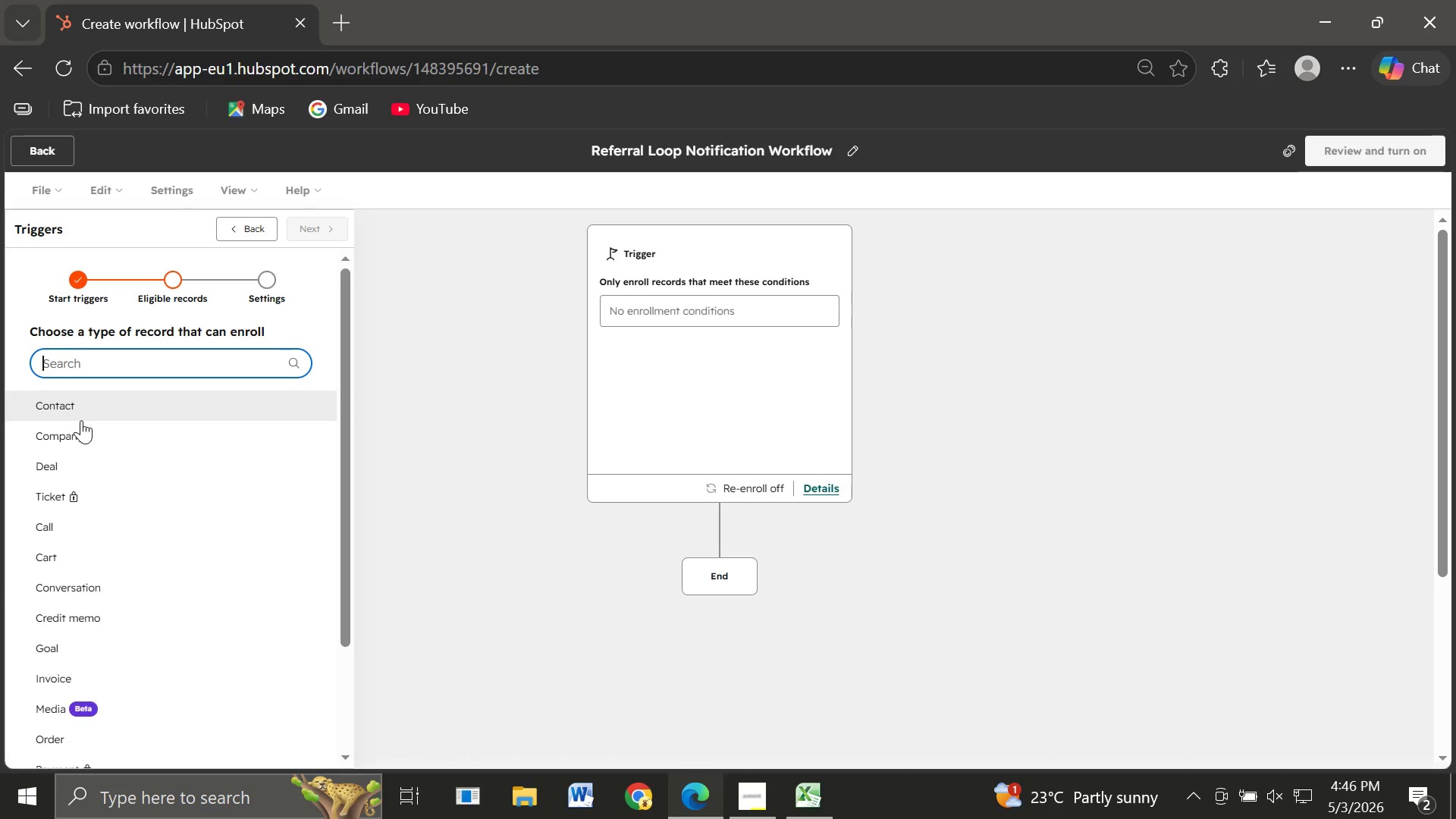 
left_click([64, 457])
 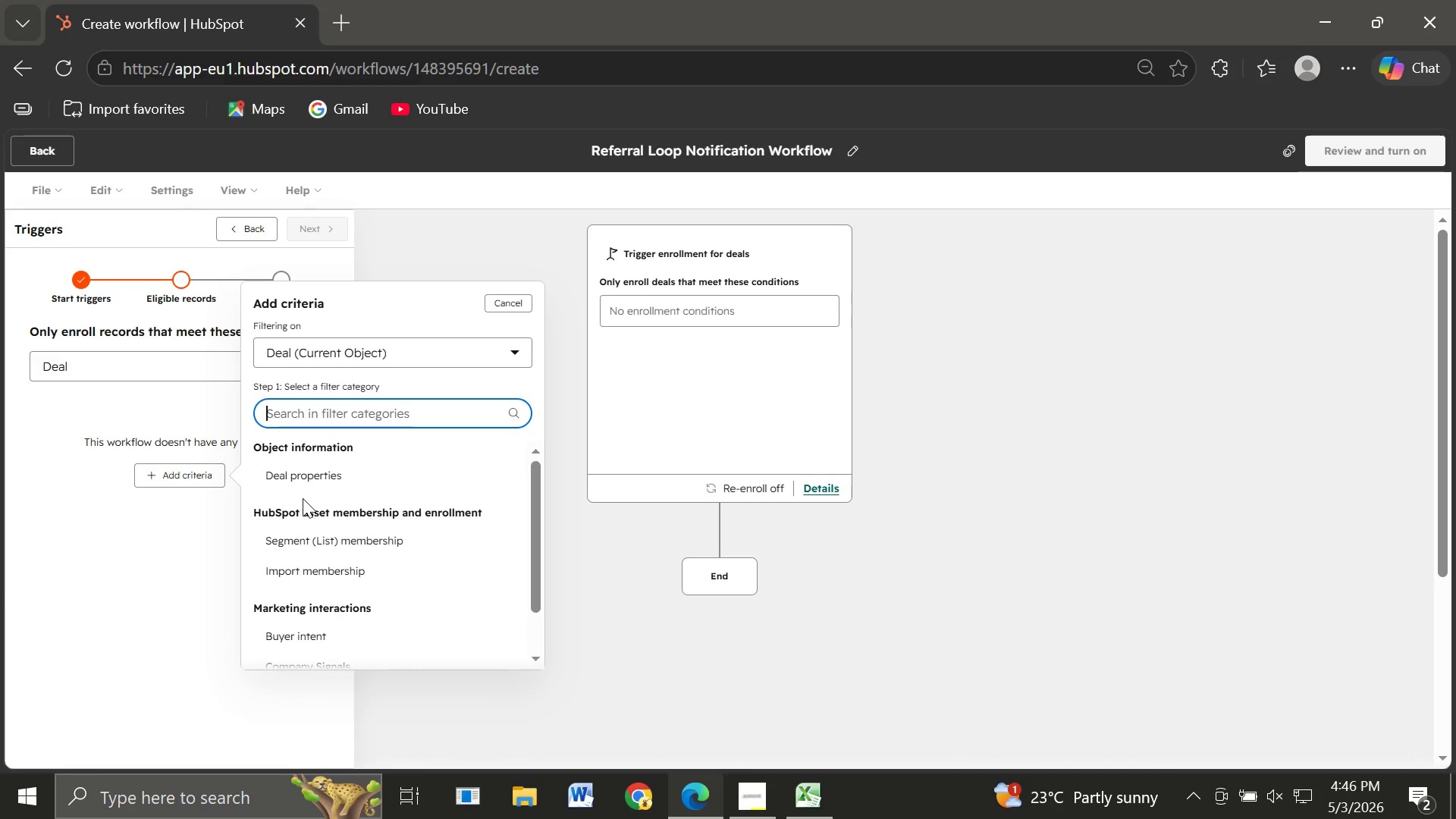 
left_click([303, 469])
 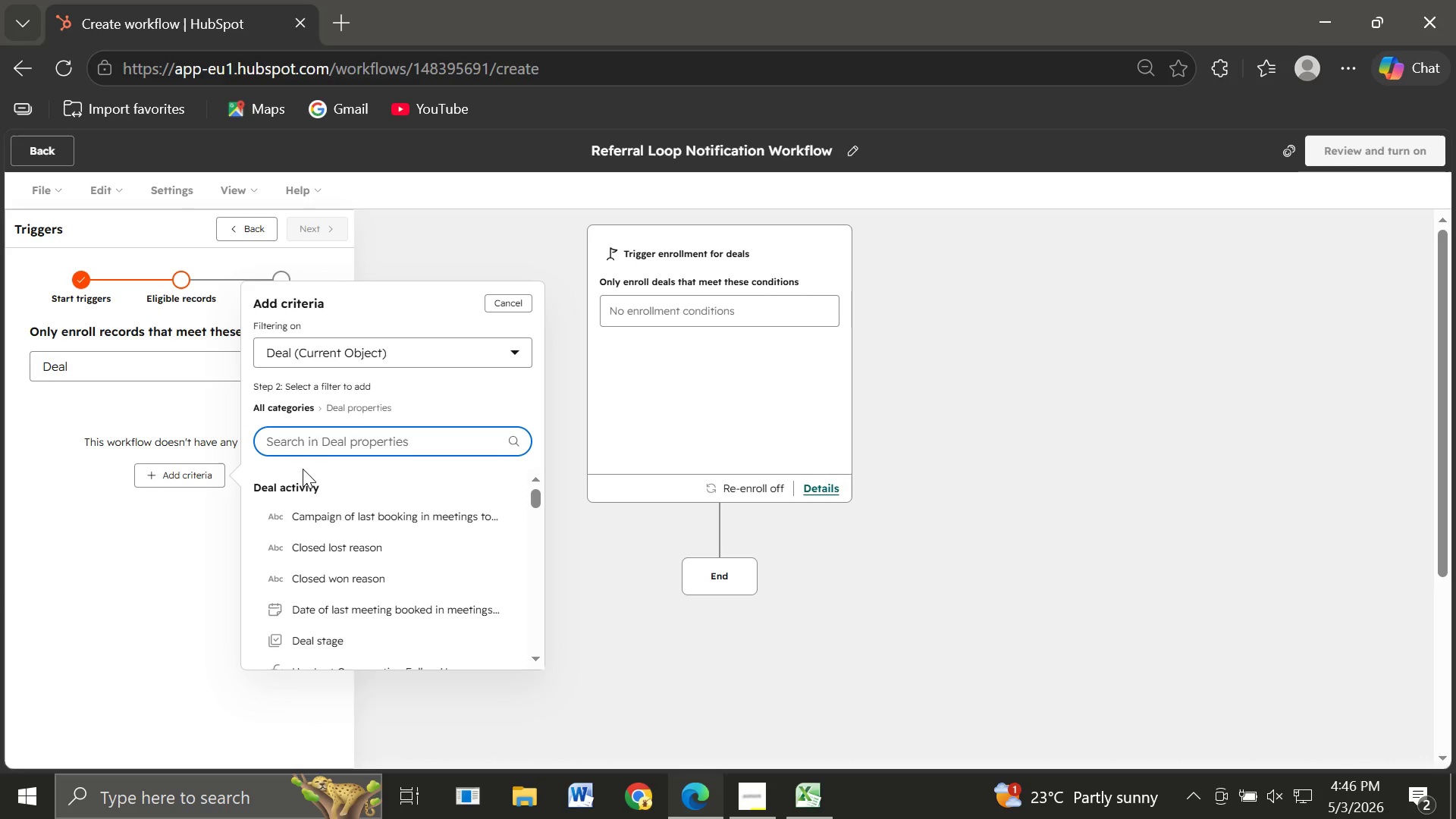 
wait(12.0)
 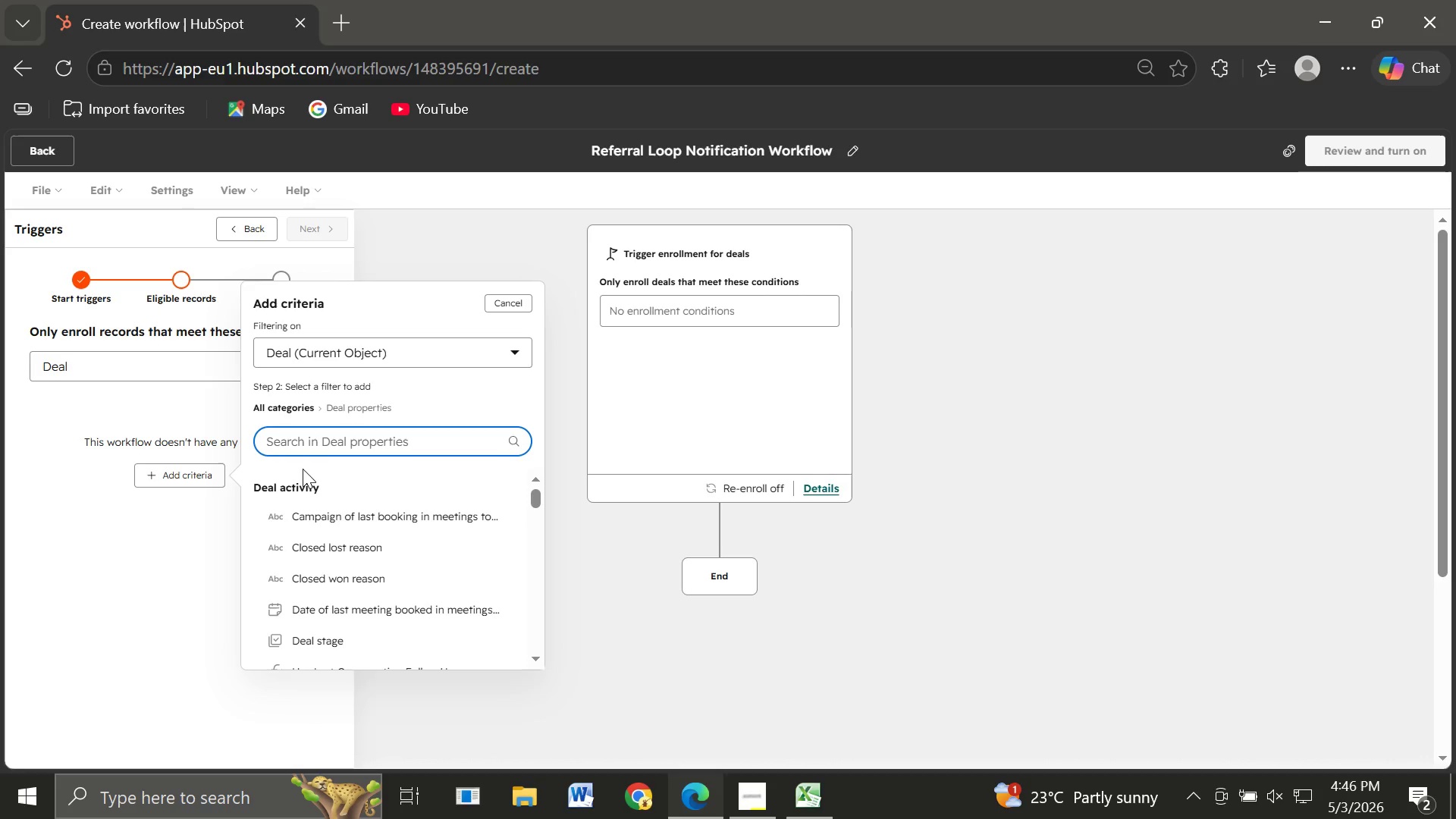 
left_click([330, 634])
 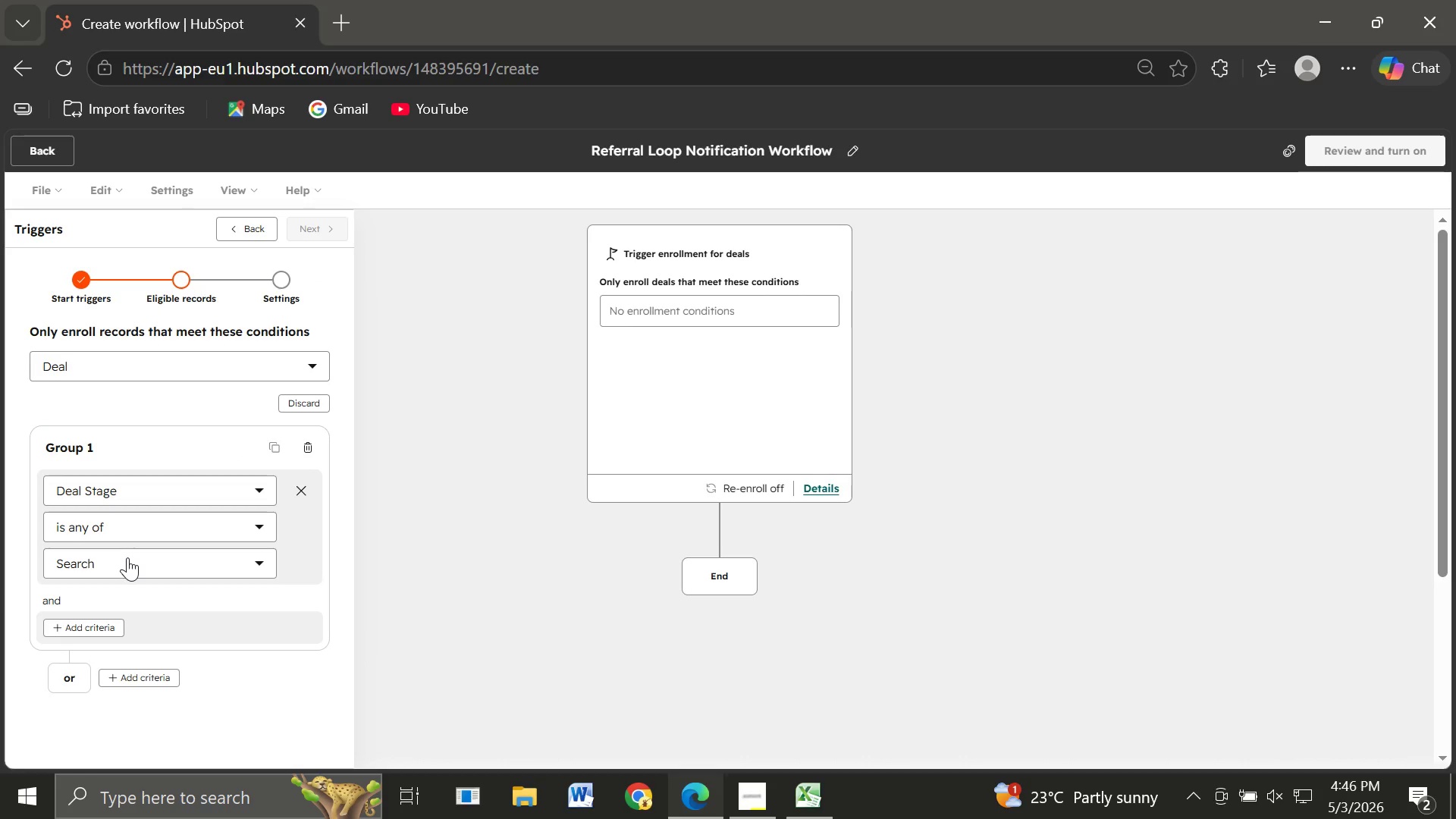 
wait(6.44)
 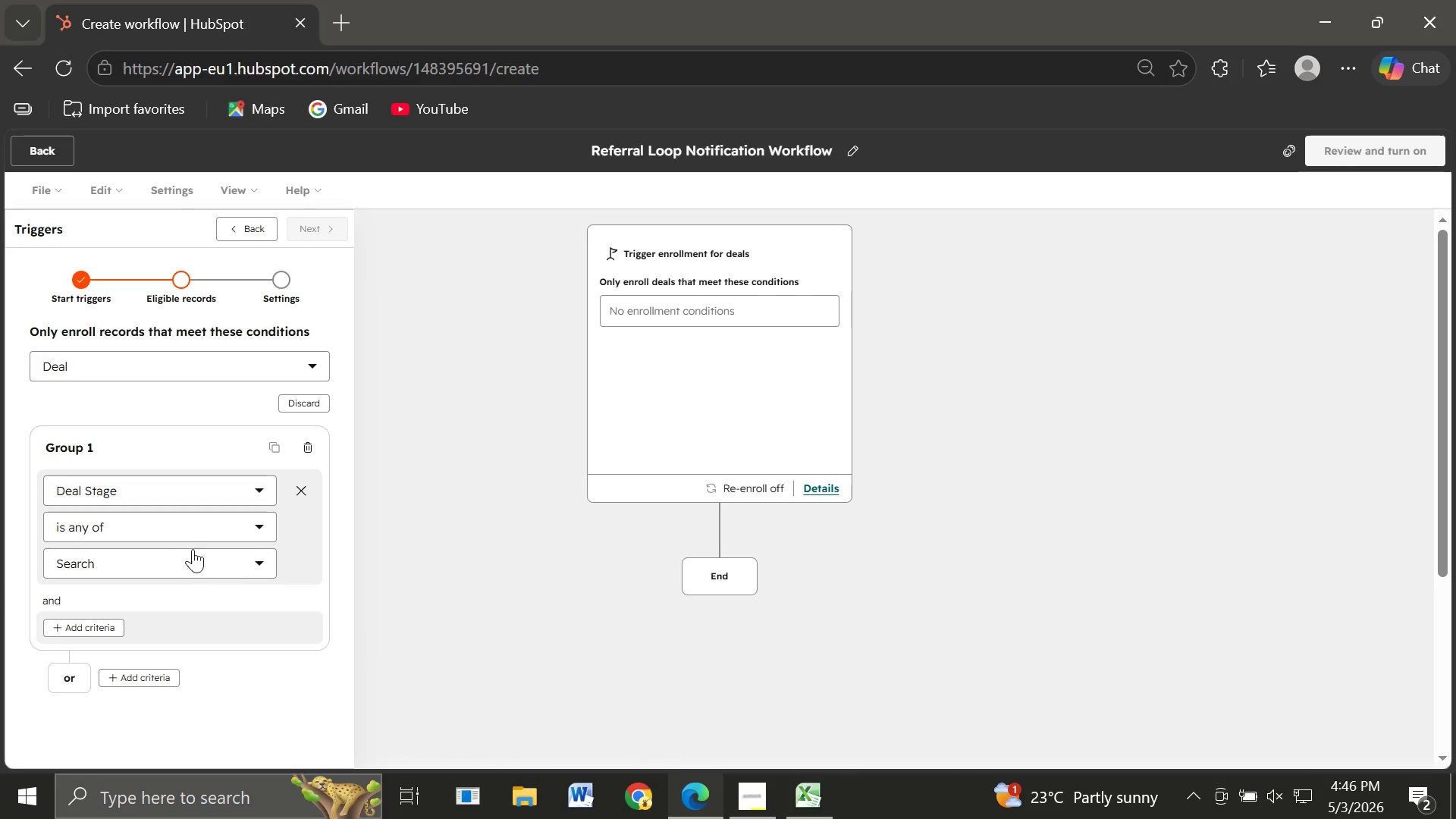 
left_click([127, 557])
 